 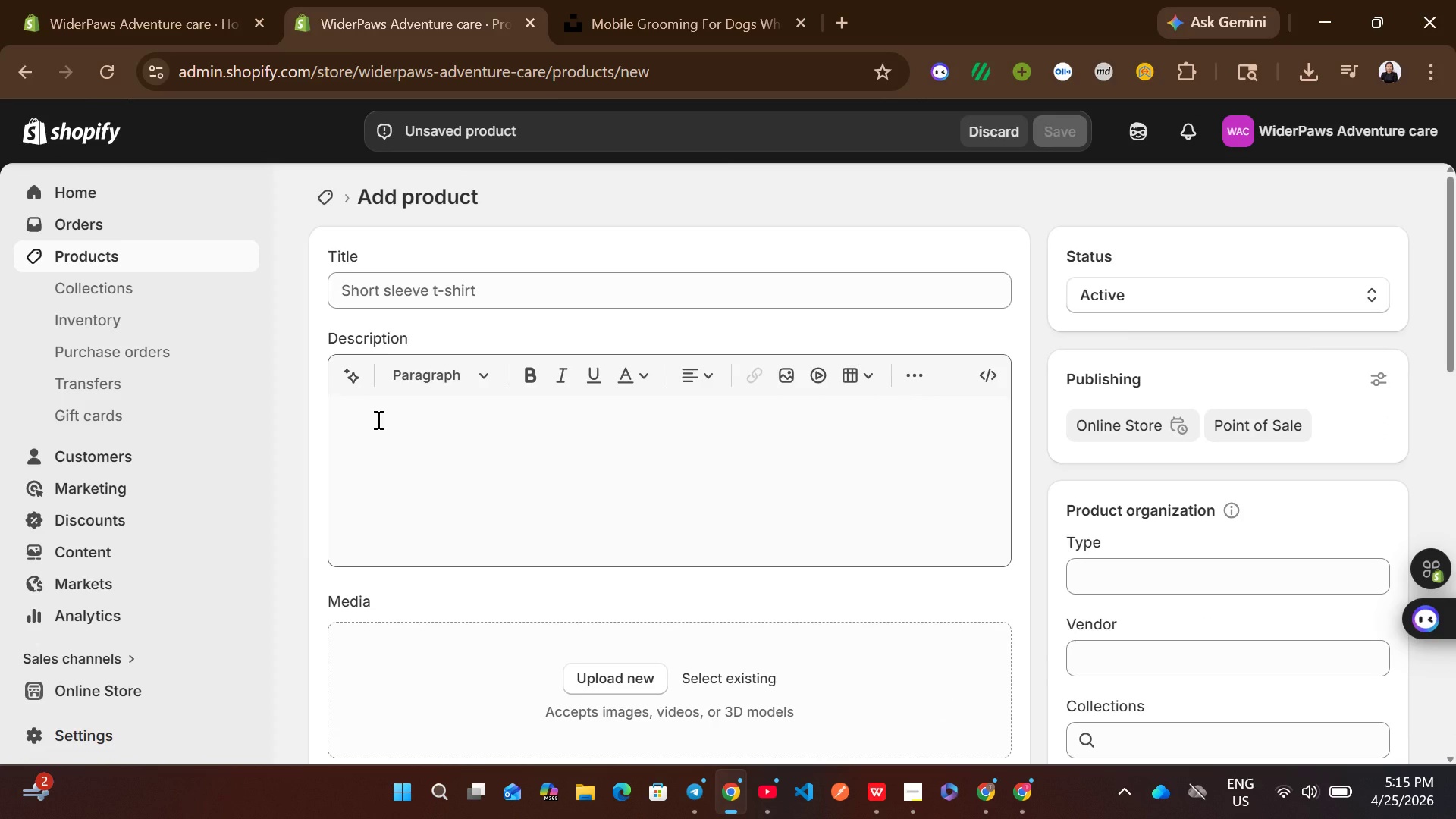 
key(NumLock)
 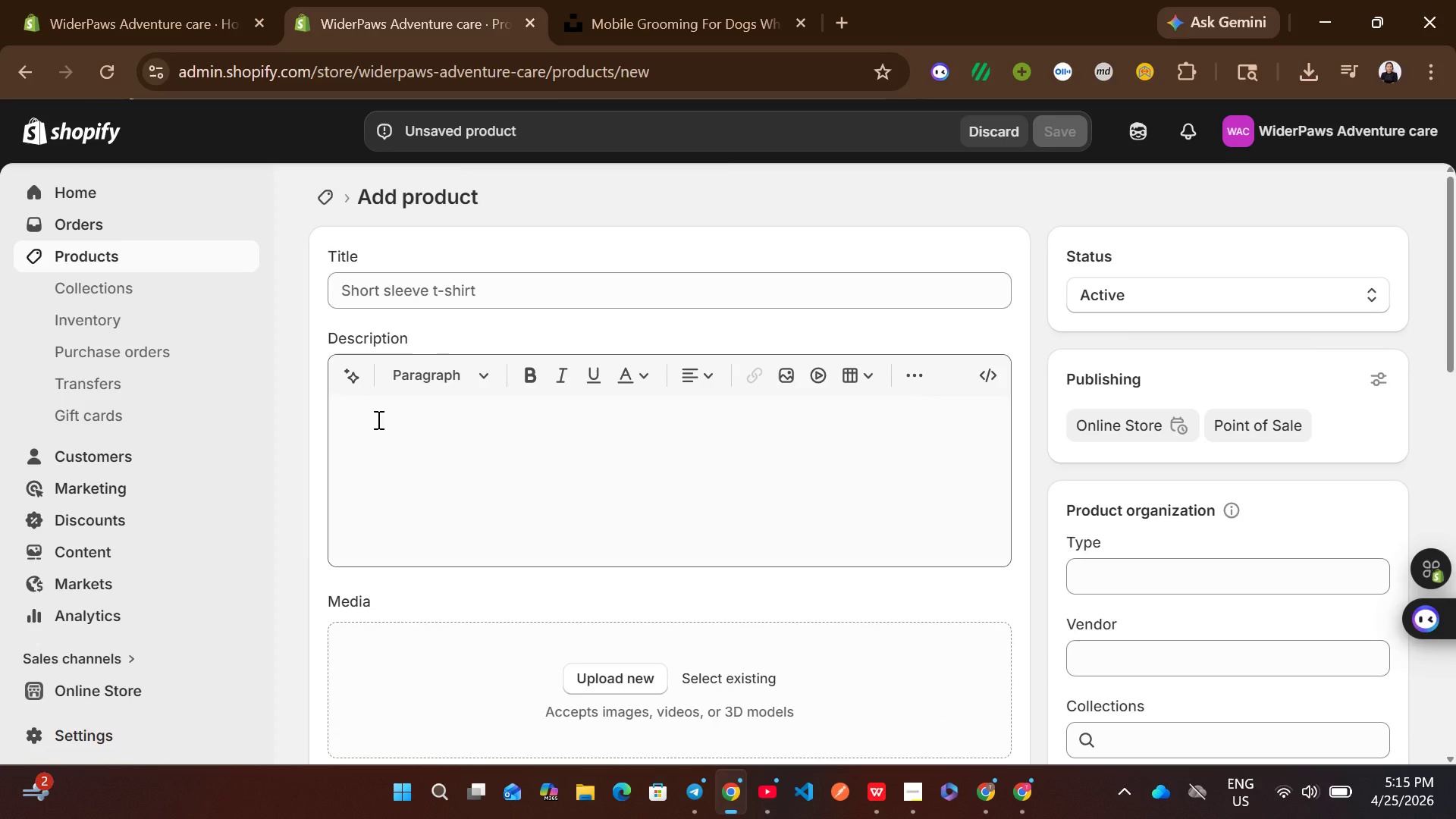 
hold_key(key=ShiftLeft, duration=0.31)
 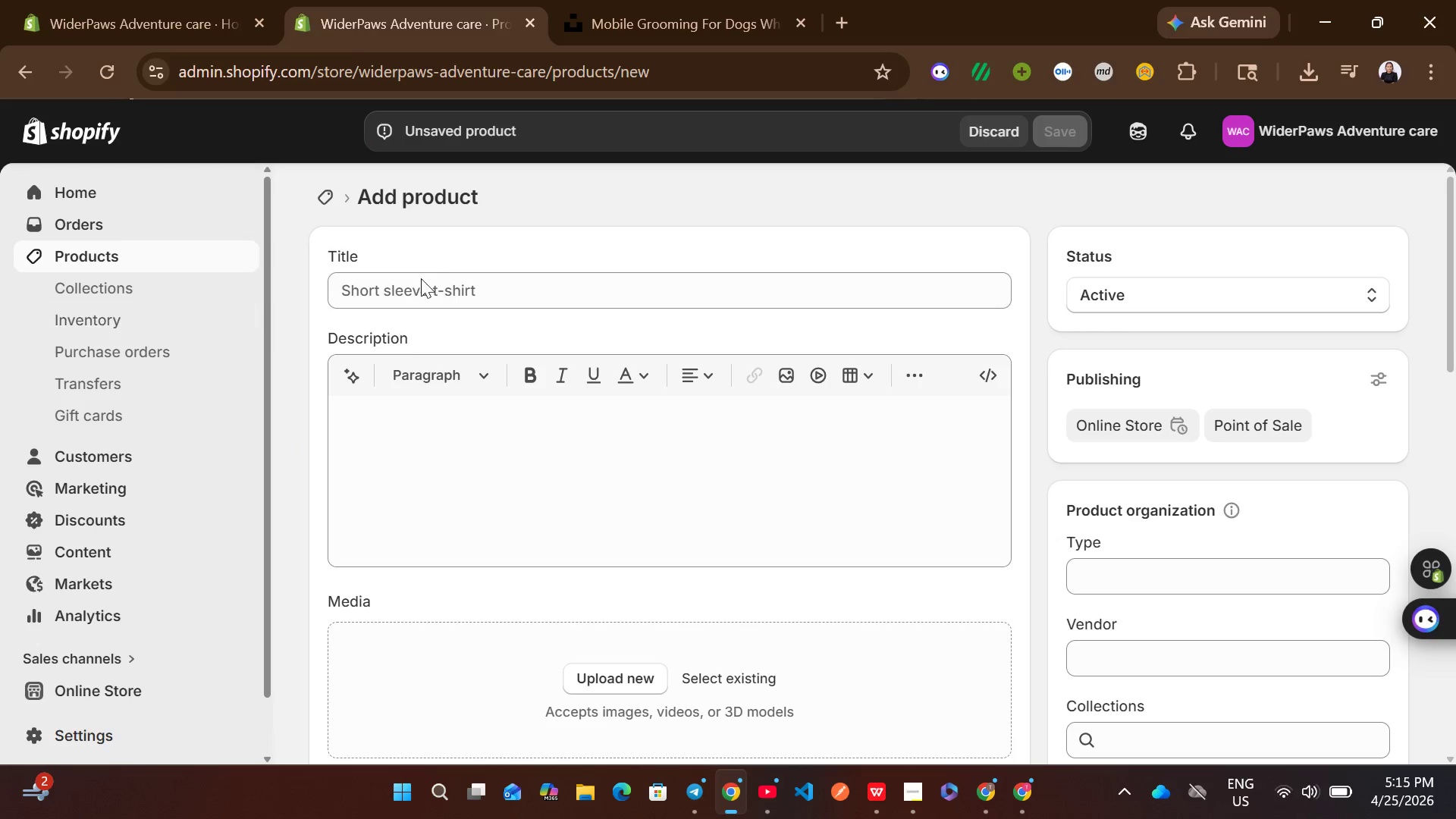 
left_click([431, 271])
 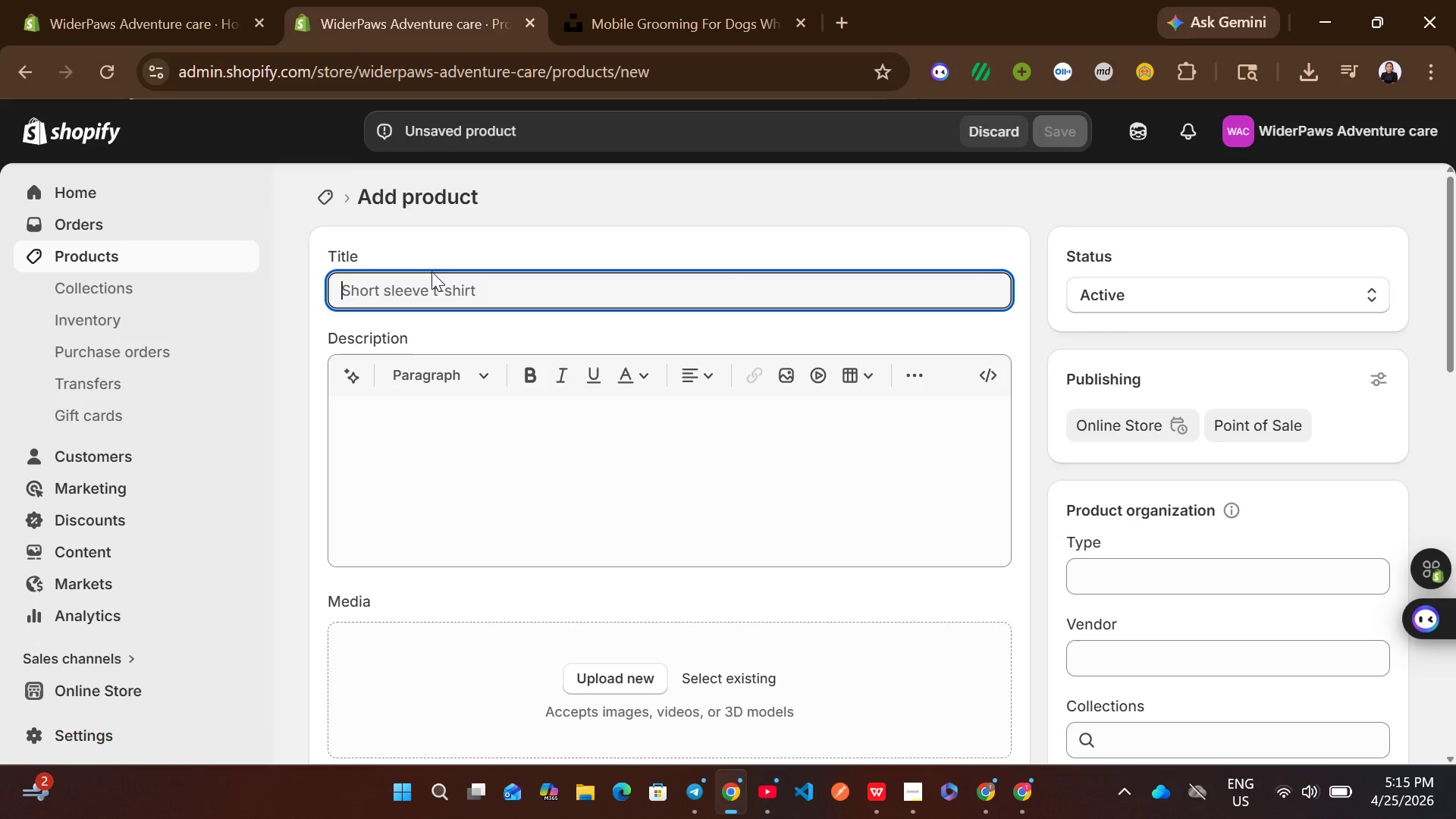 
type(Wilderness Grooming Kit)
 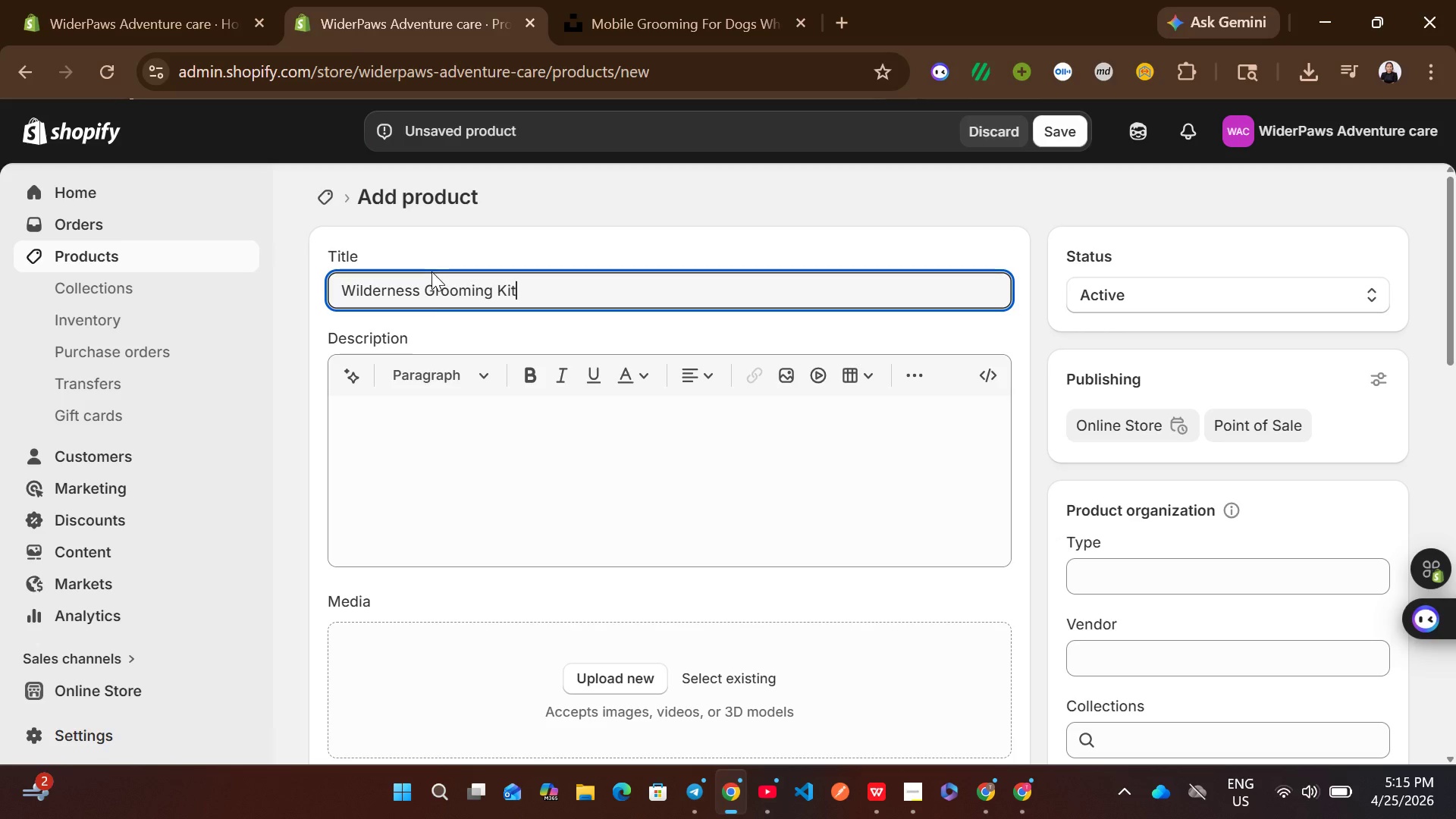 
left_click([444, 424])
 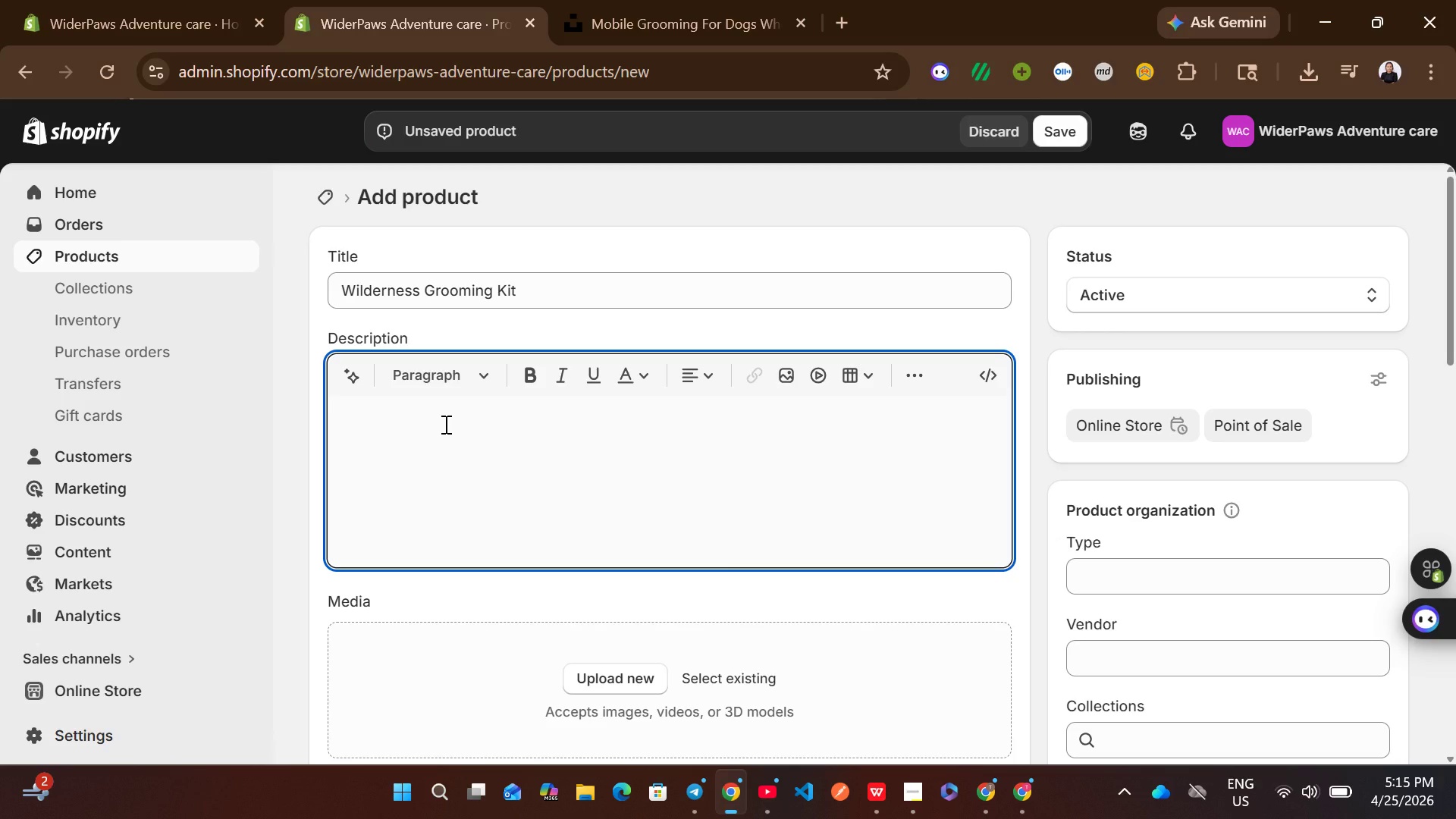 
wait(5.3)
 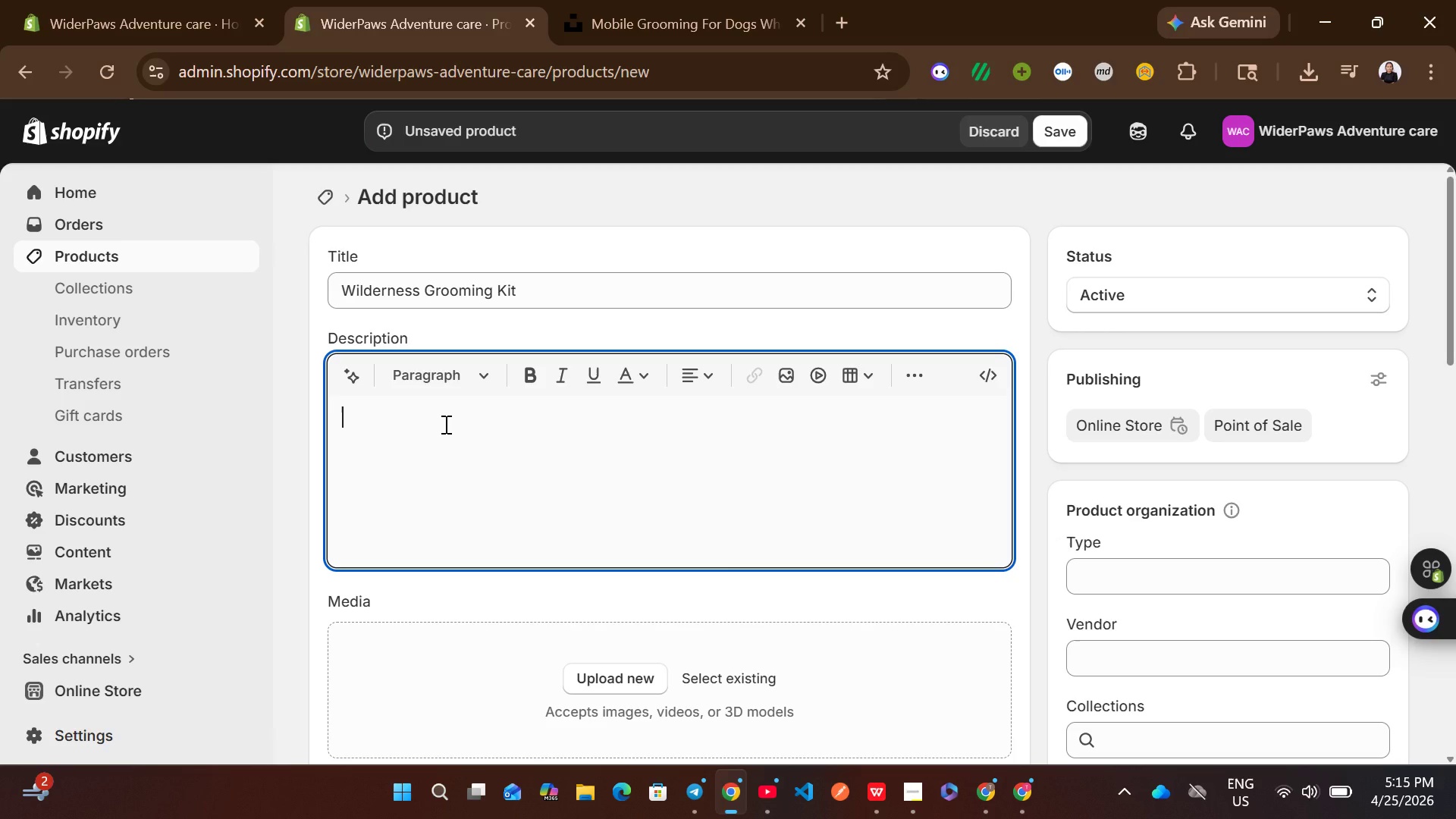 
type(All-in )
key(Backspace)
type(-one post )
key(Backspace)
type(-trial grooming system for dogs who live for adventure.)
 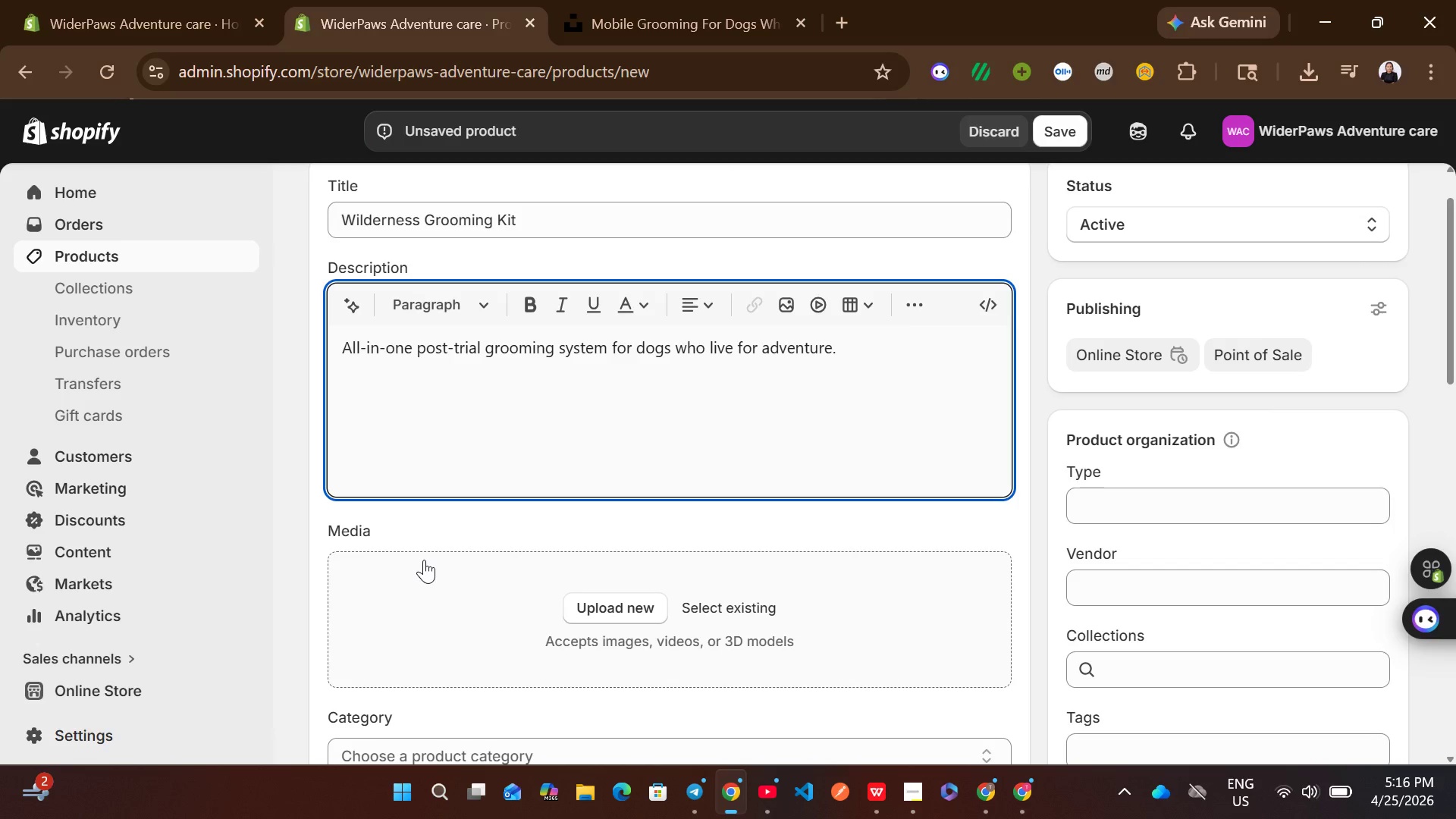 
wait(5.28)
 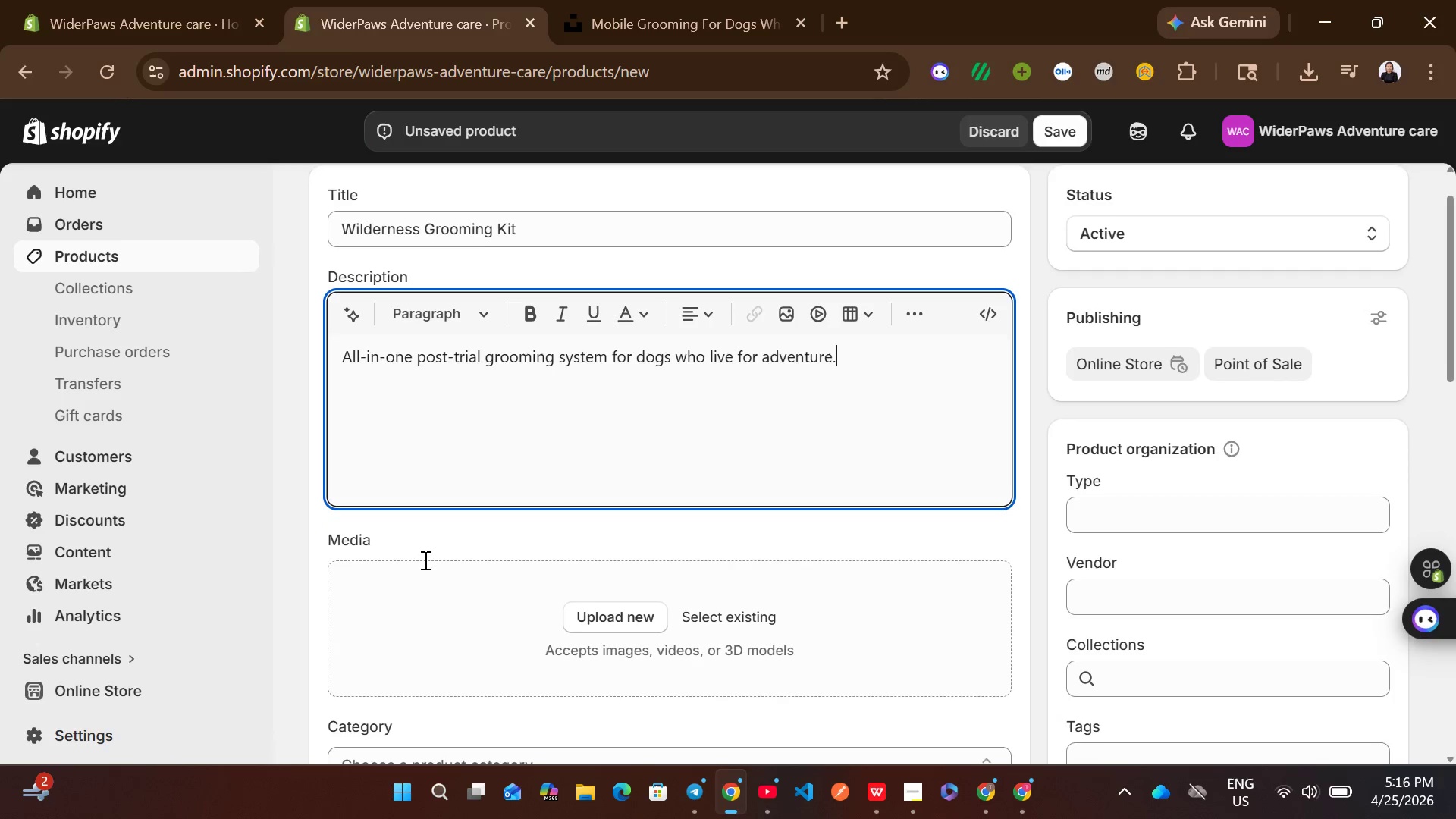 
left_click([1141, 589])
 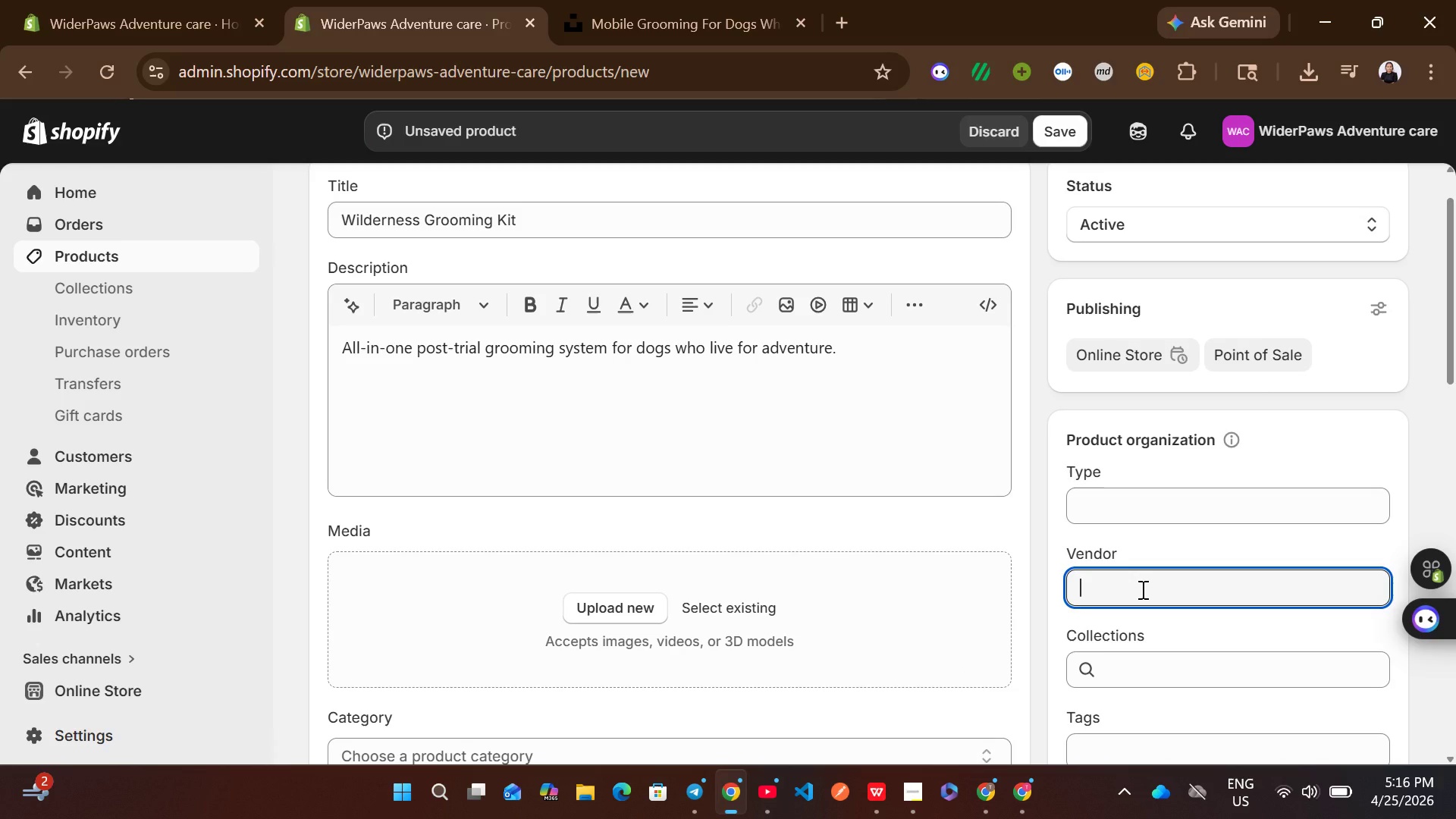 
type(WilderPaws)
 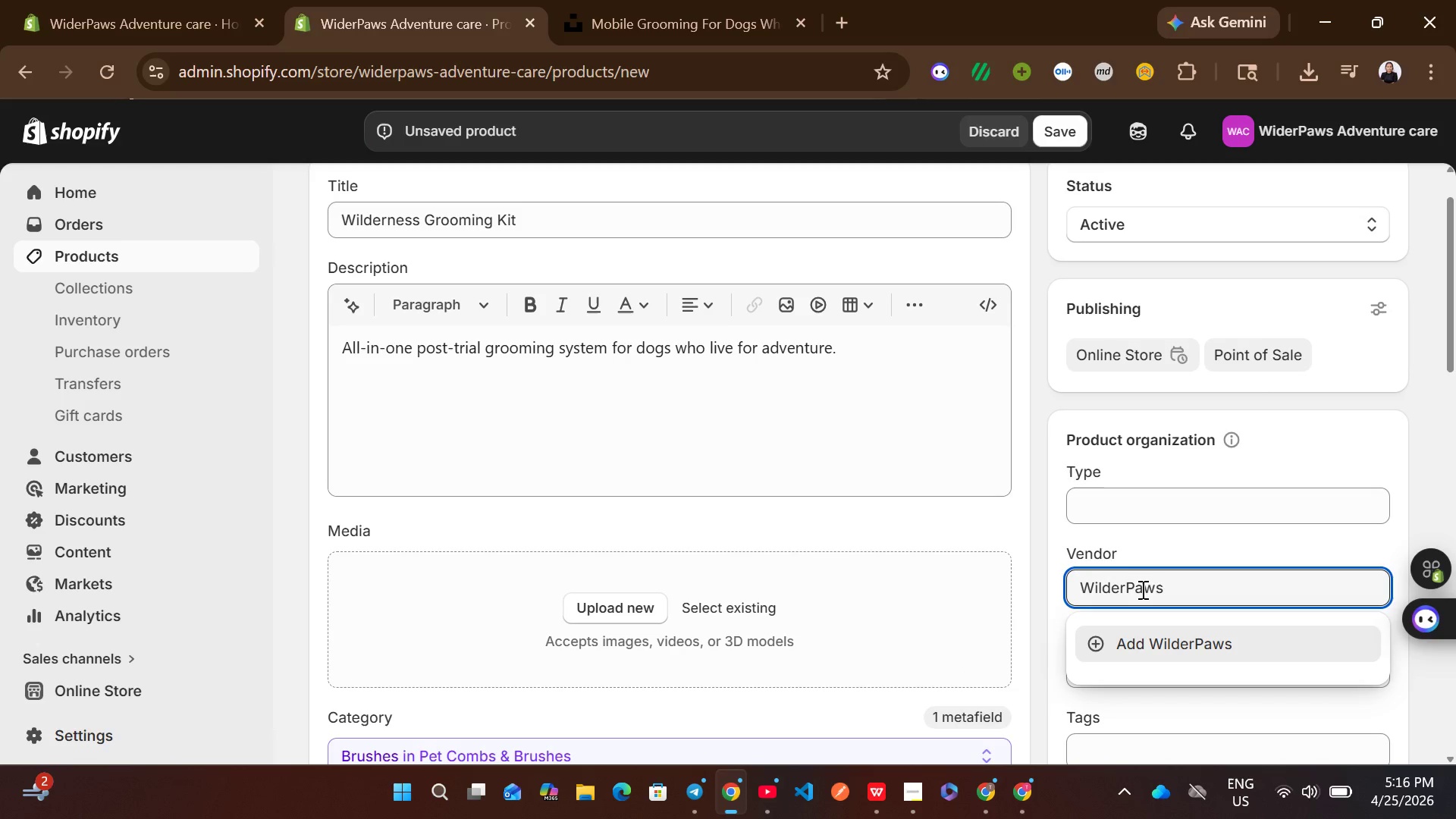 
left_click([1188, 625])
 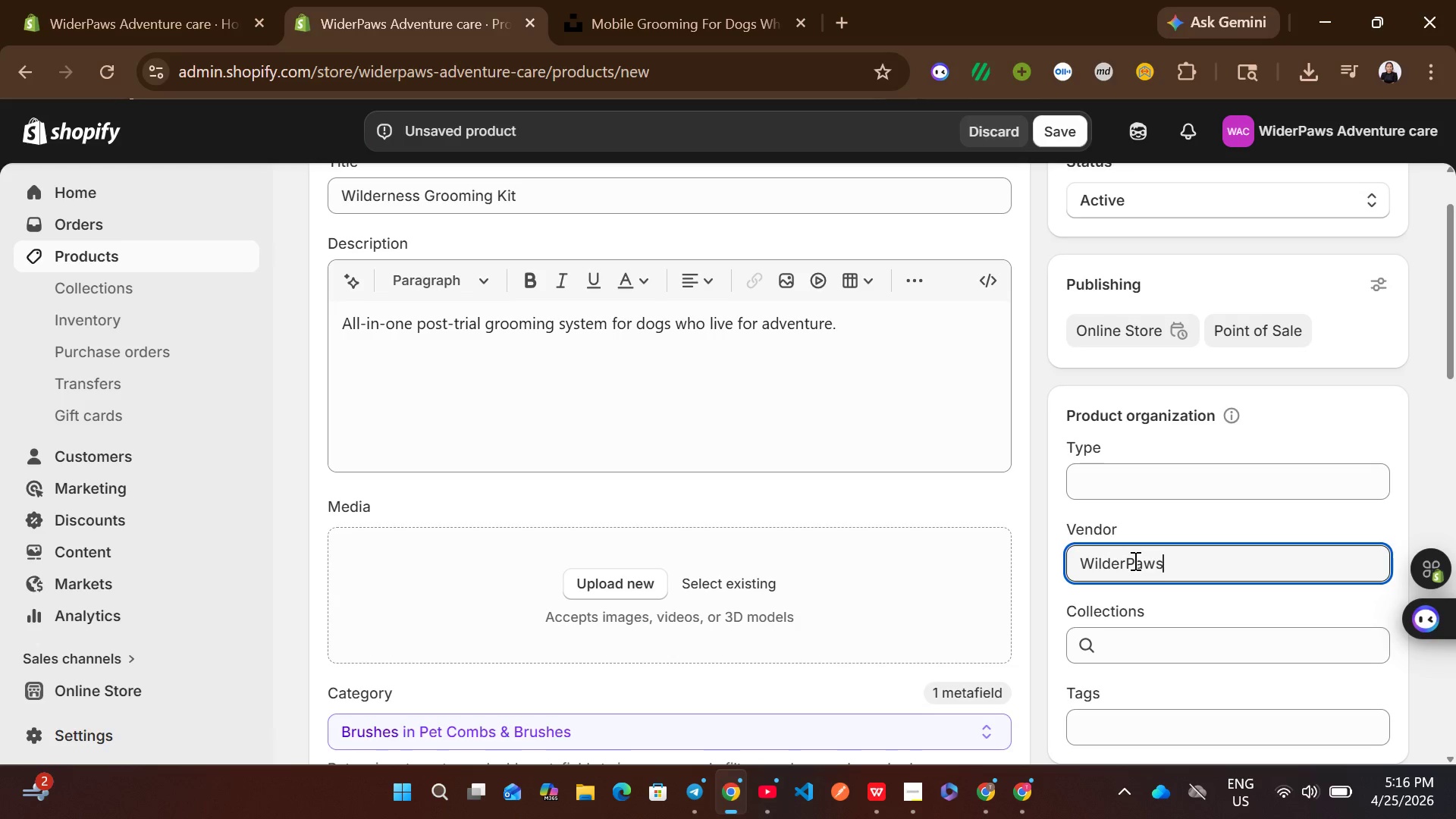 
wait(11.3)
 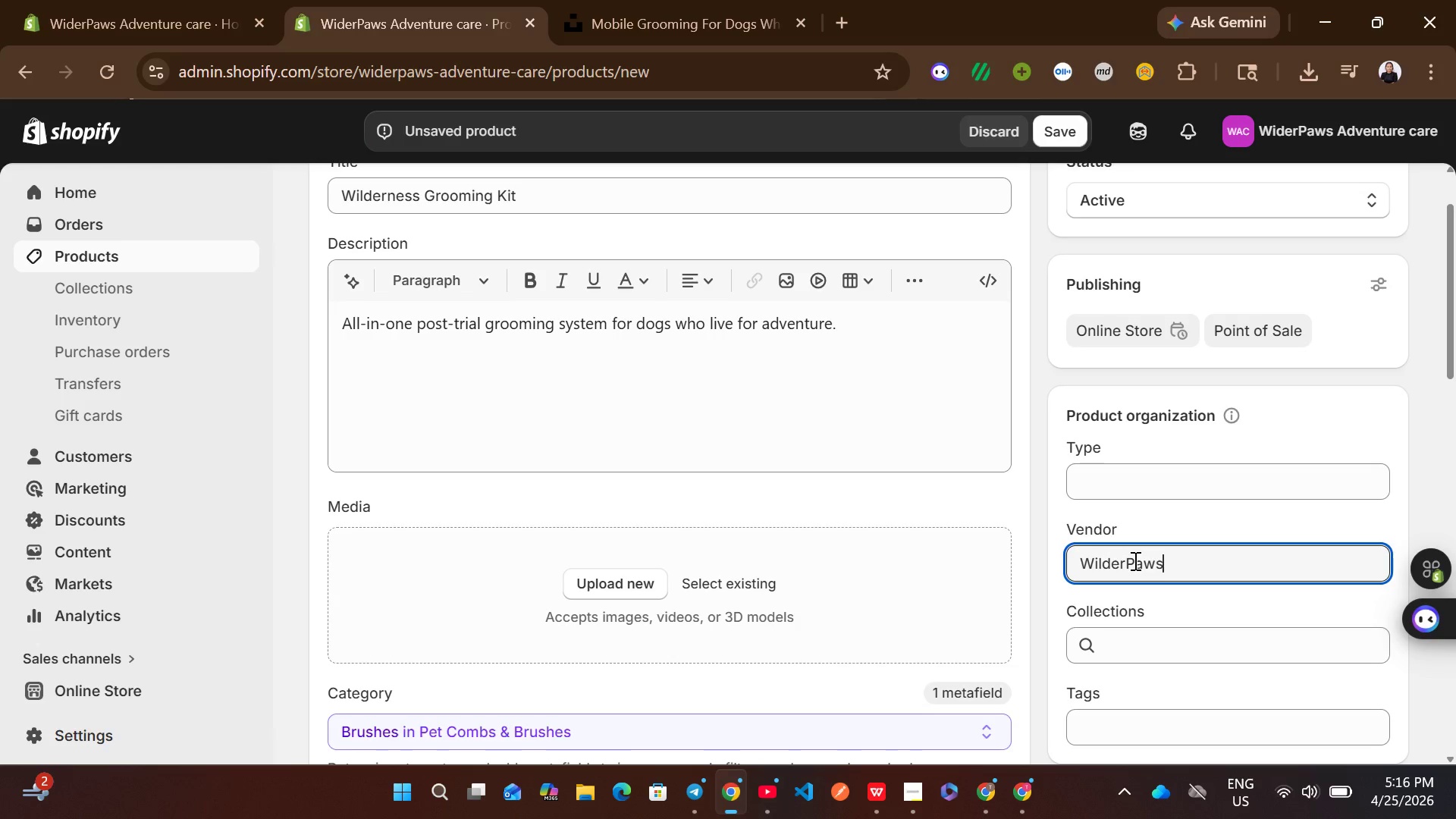 
left_click([1117, 402])
 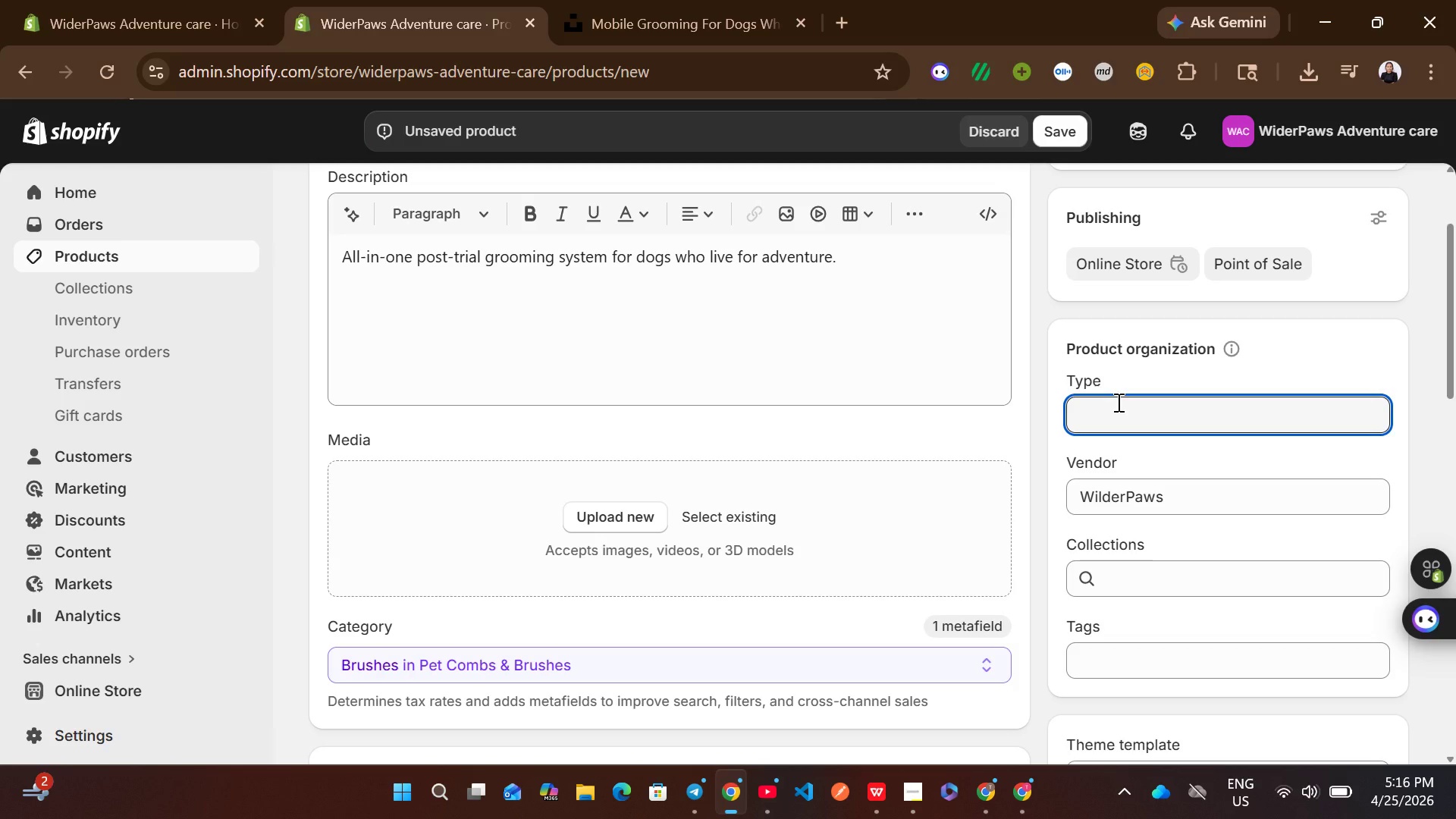 
type(Grooming Kit)
 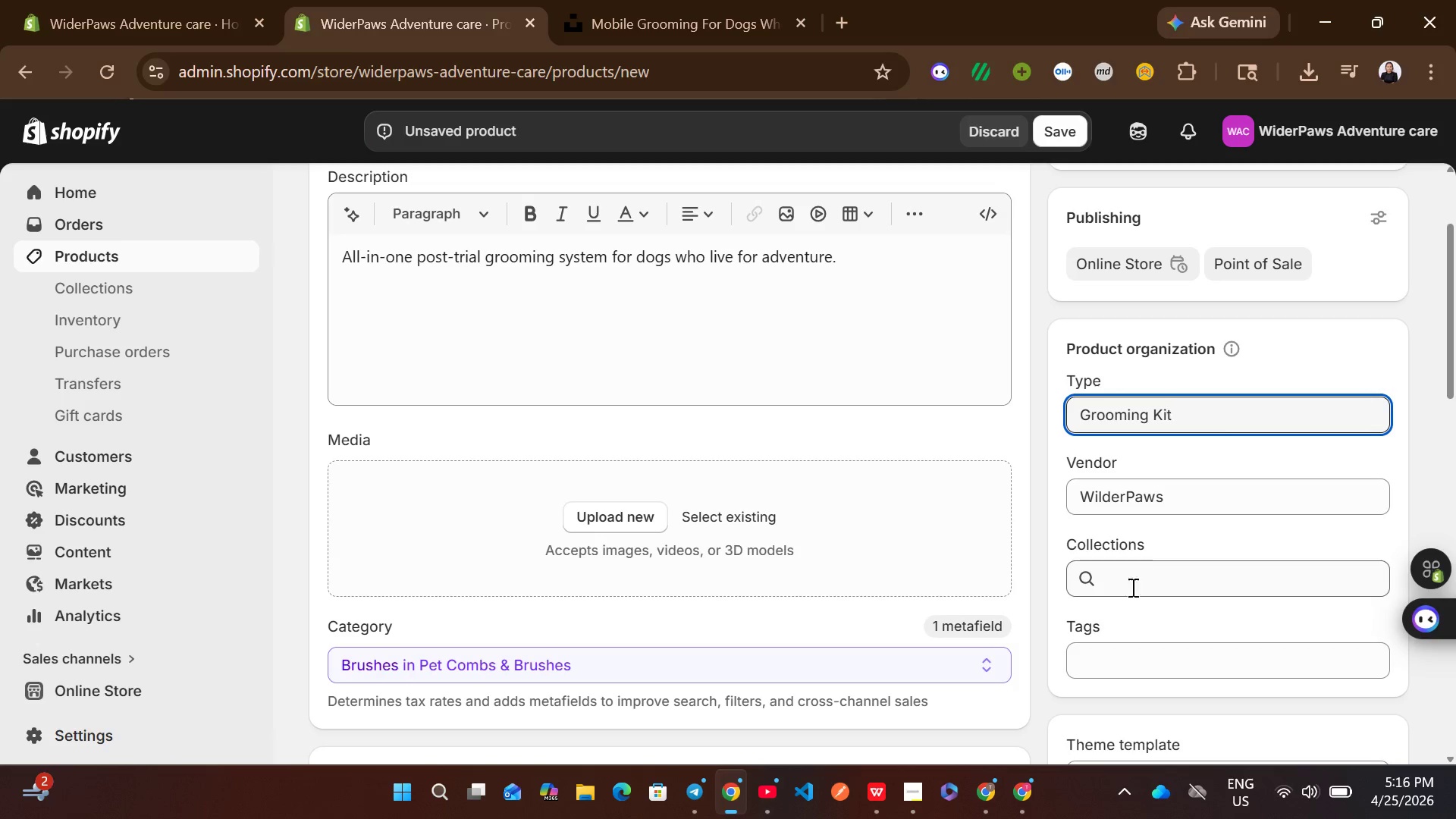 
left_click([1123, 654])
 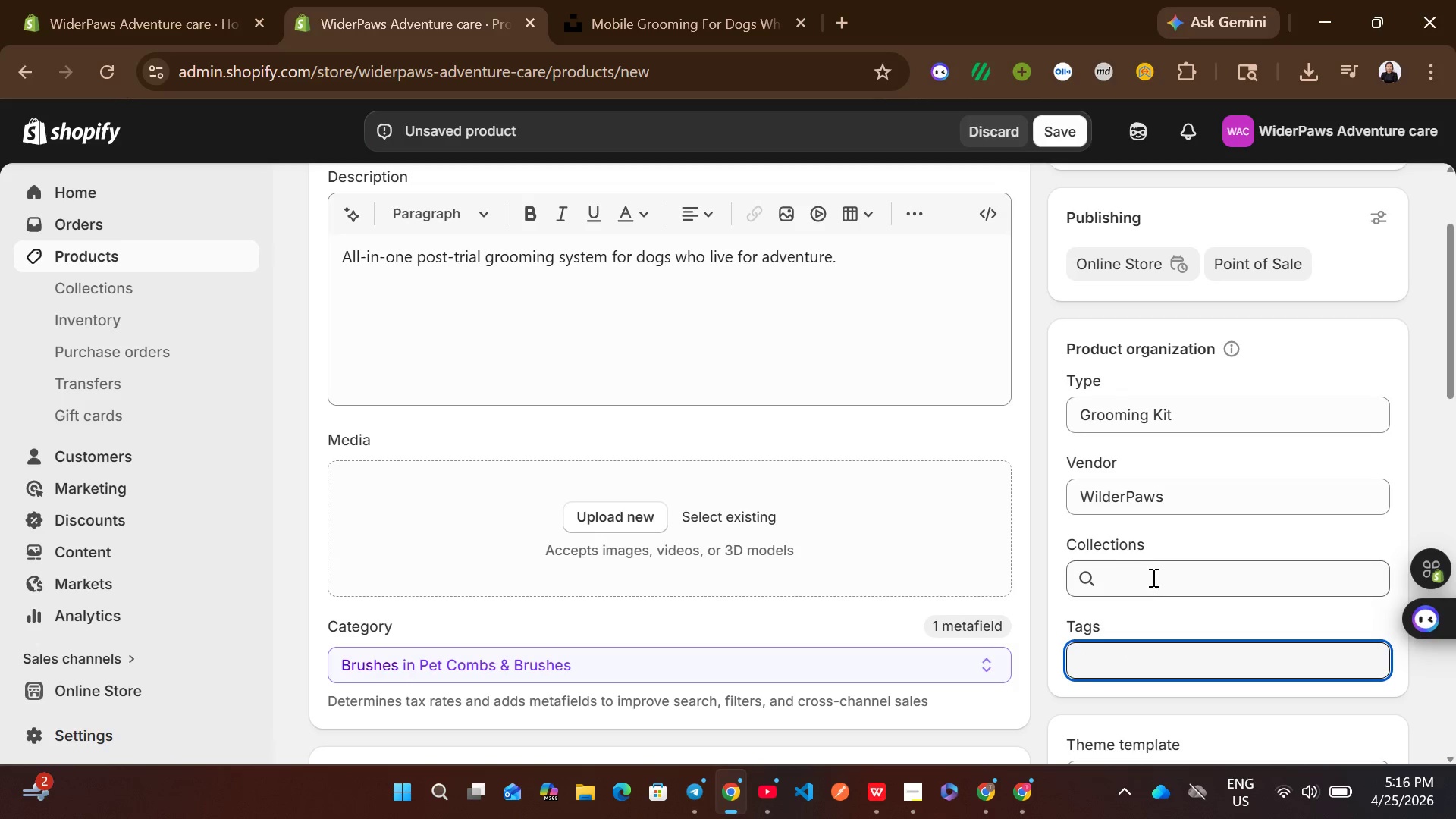 
left_click([1152, 577])
 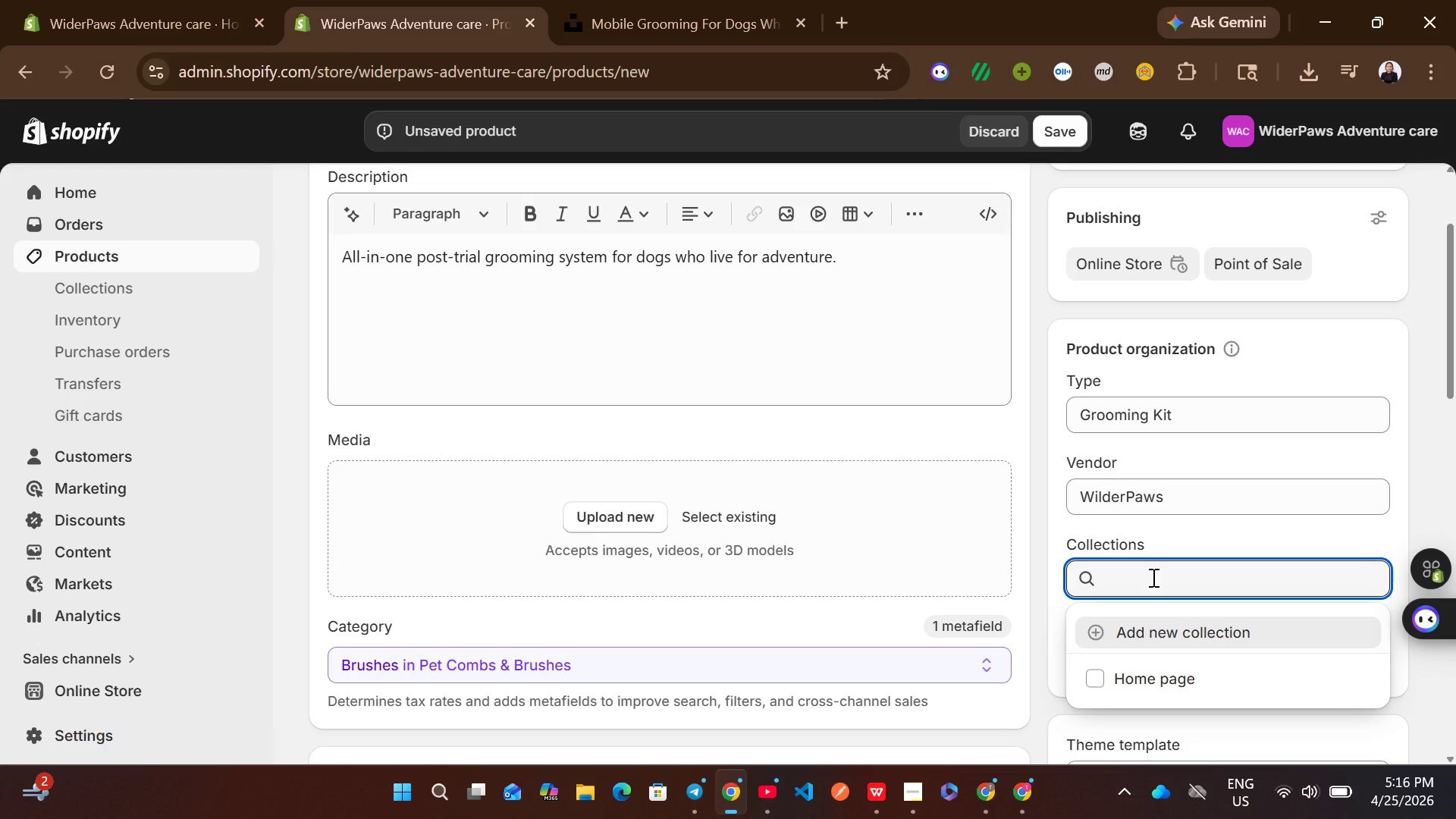 
left_click([1152, 577])
 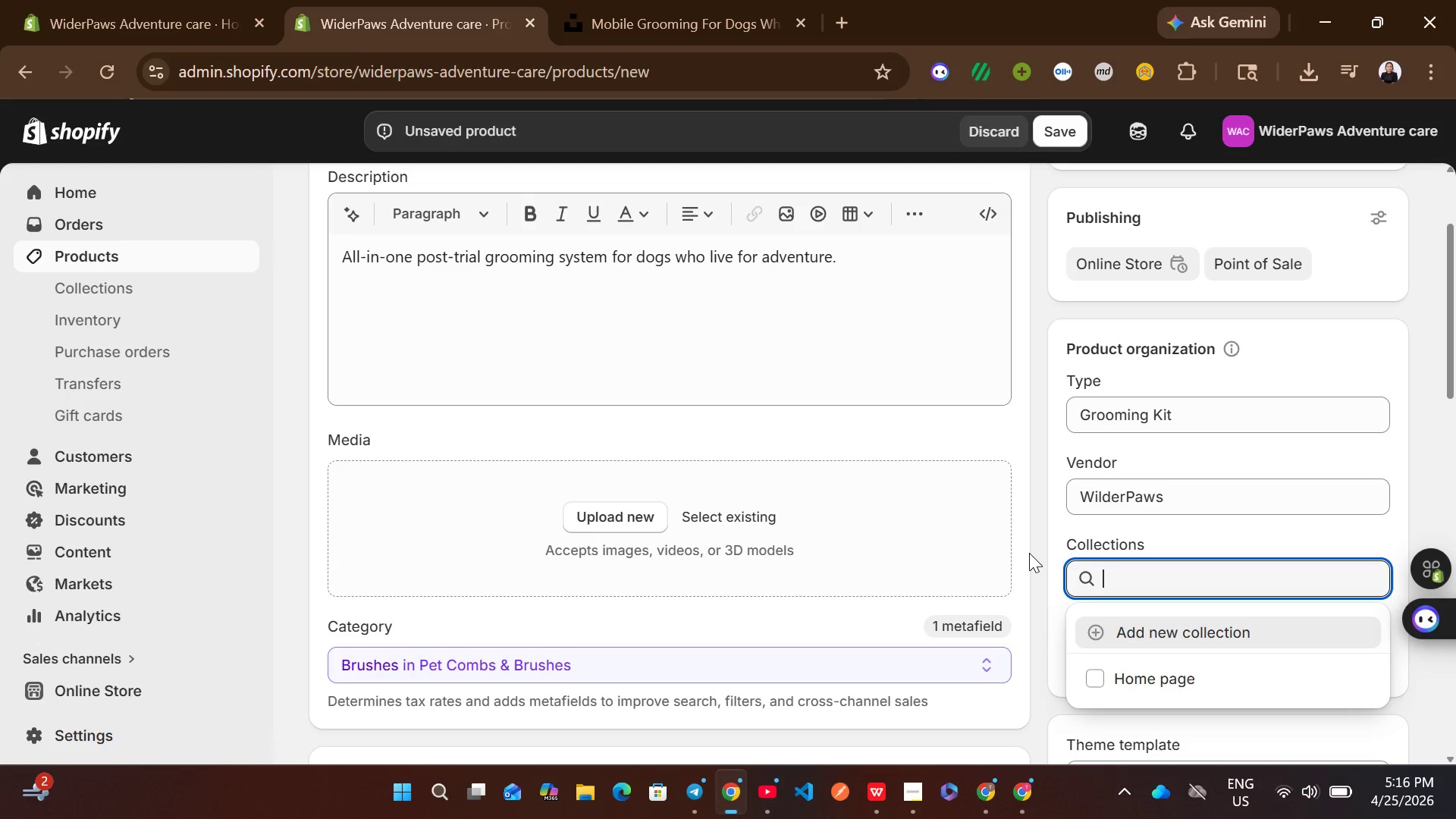 
left_click([1030, 553])
 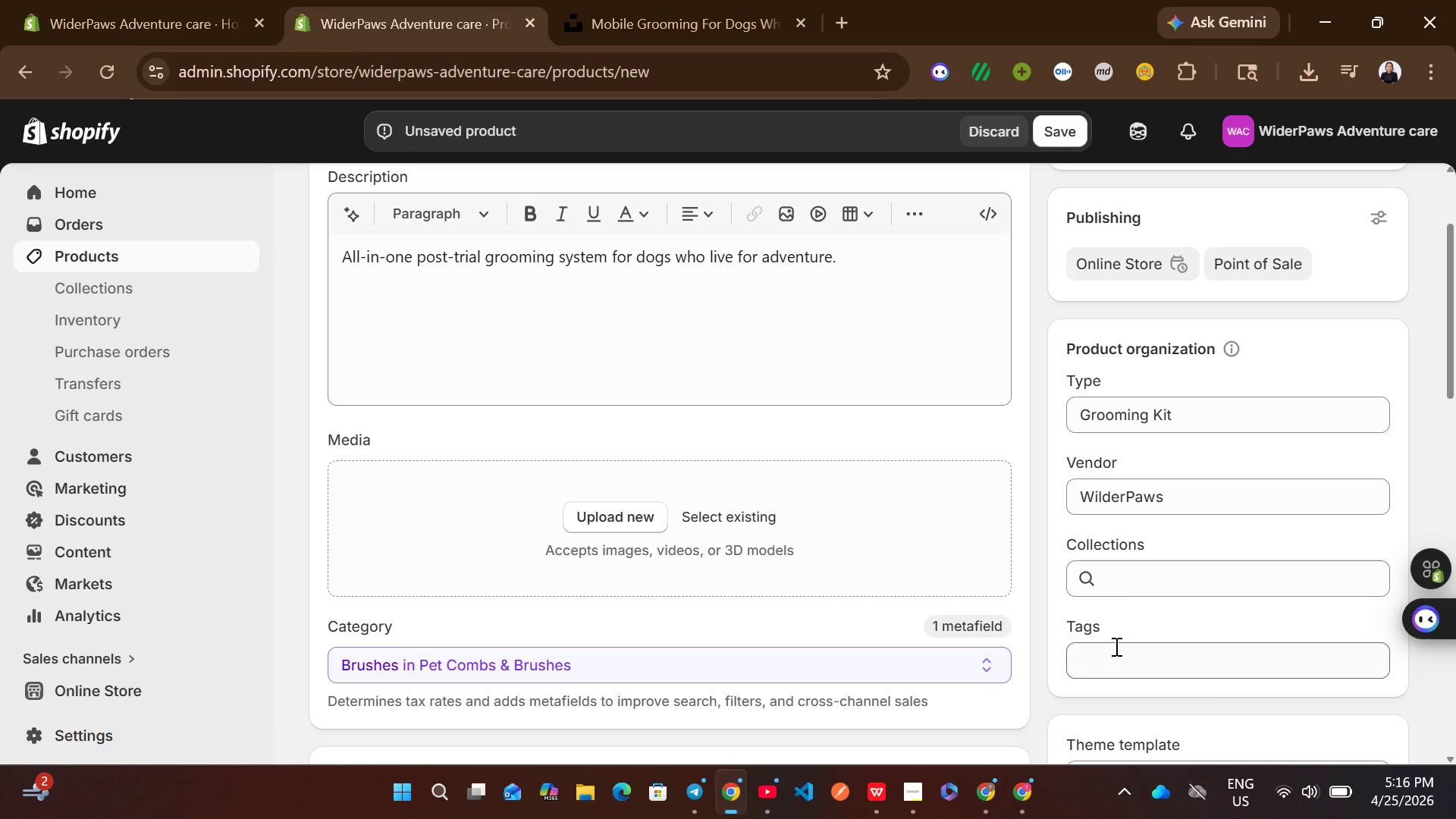 
left_click([1115, 646])
 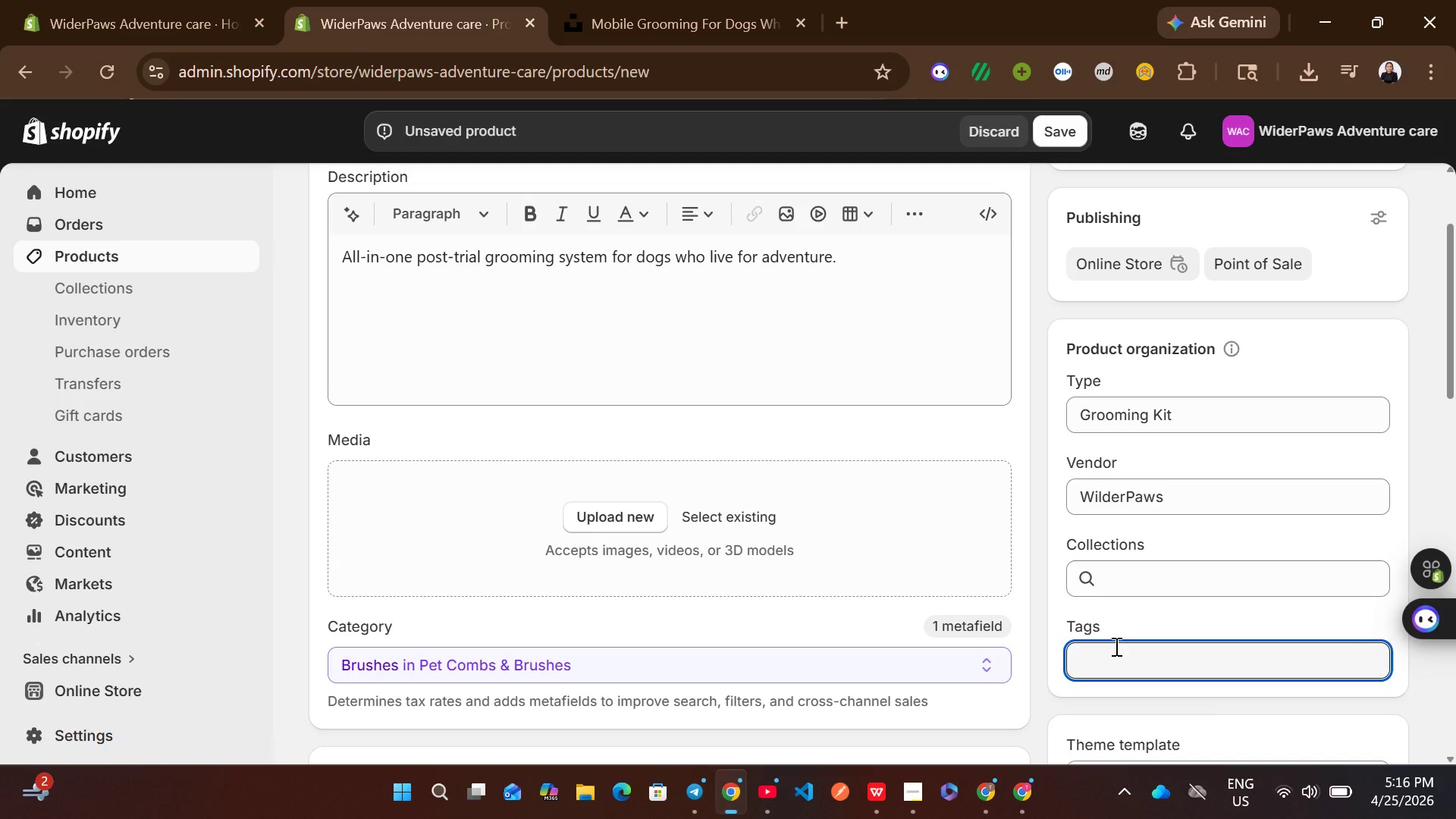 
type(outdooe)
key(Backspace)
type(r)
 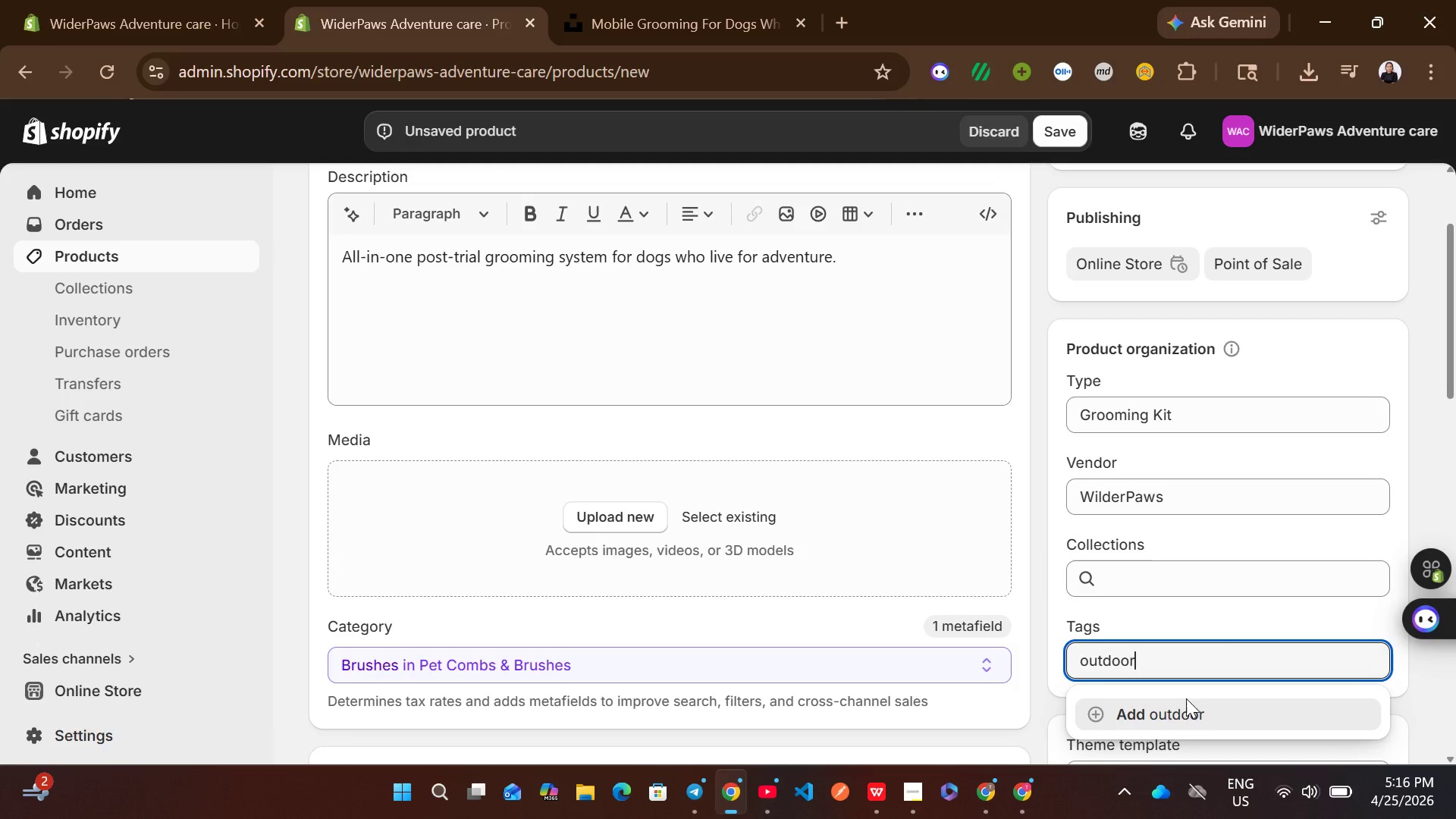 
left_click([1177, 708])
 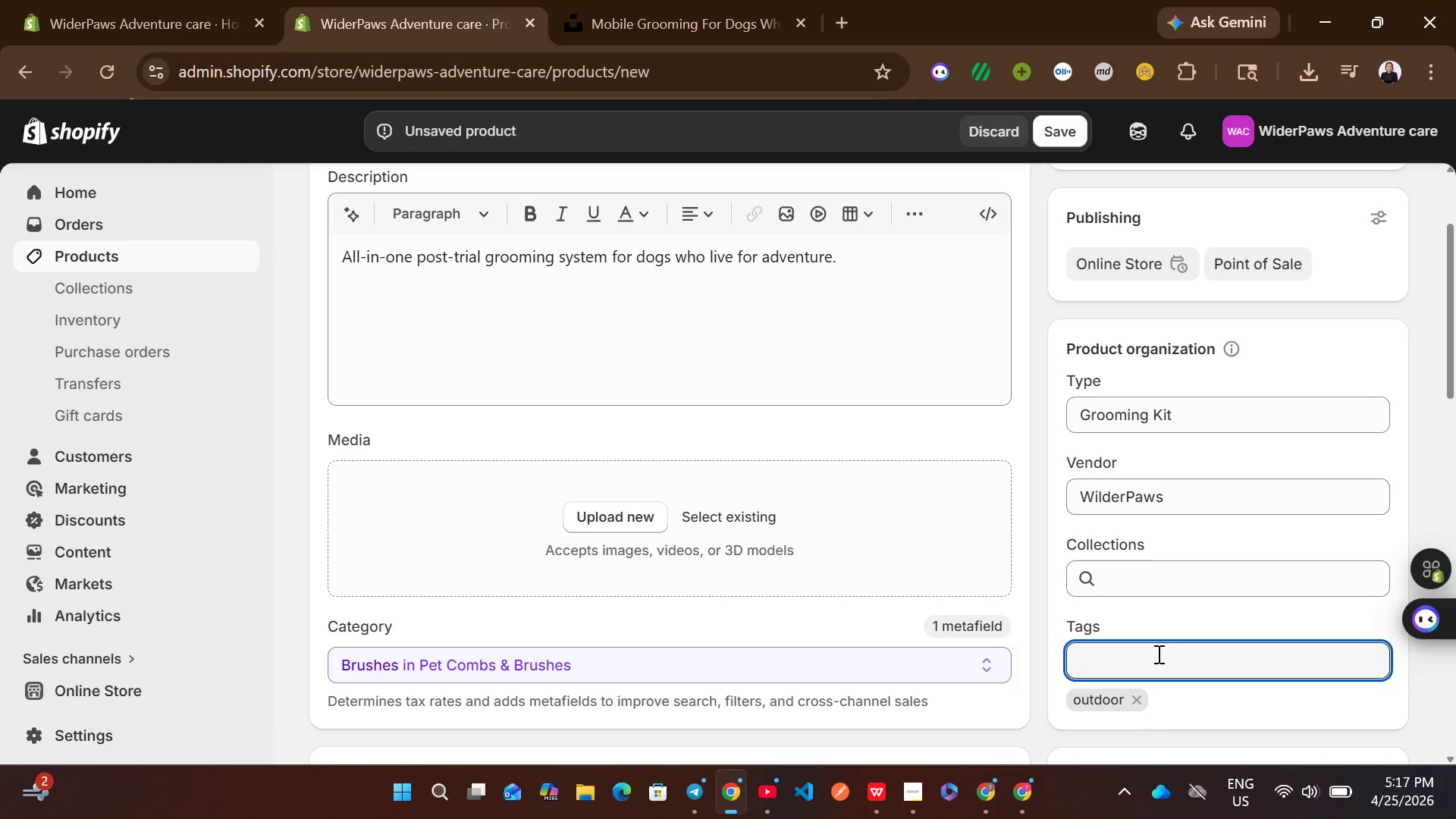 
type(dog)
 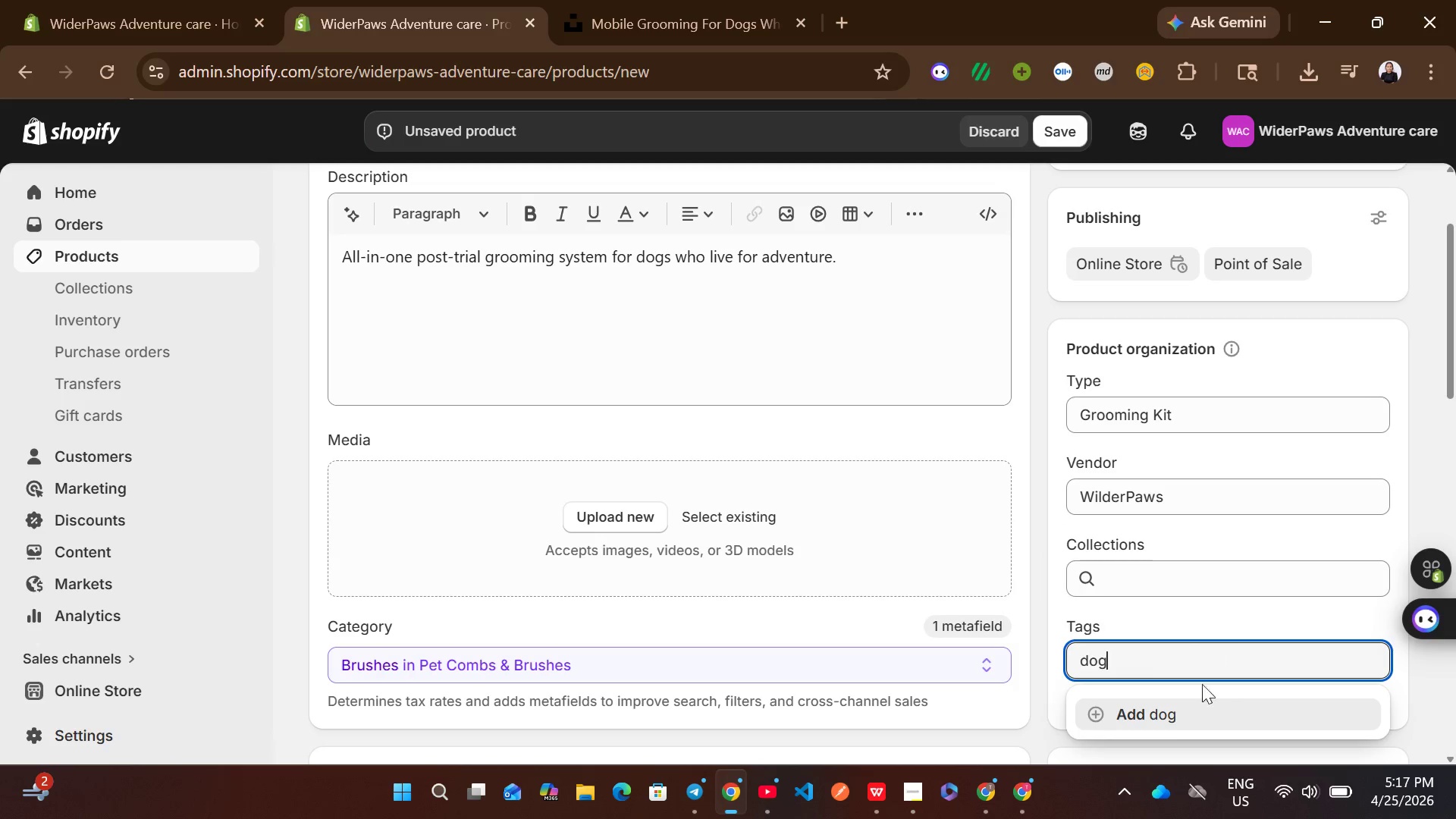 
left_click([1163, 708])
 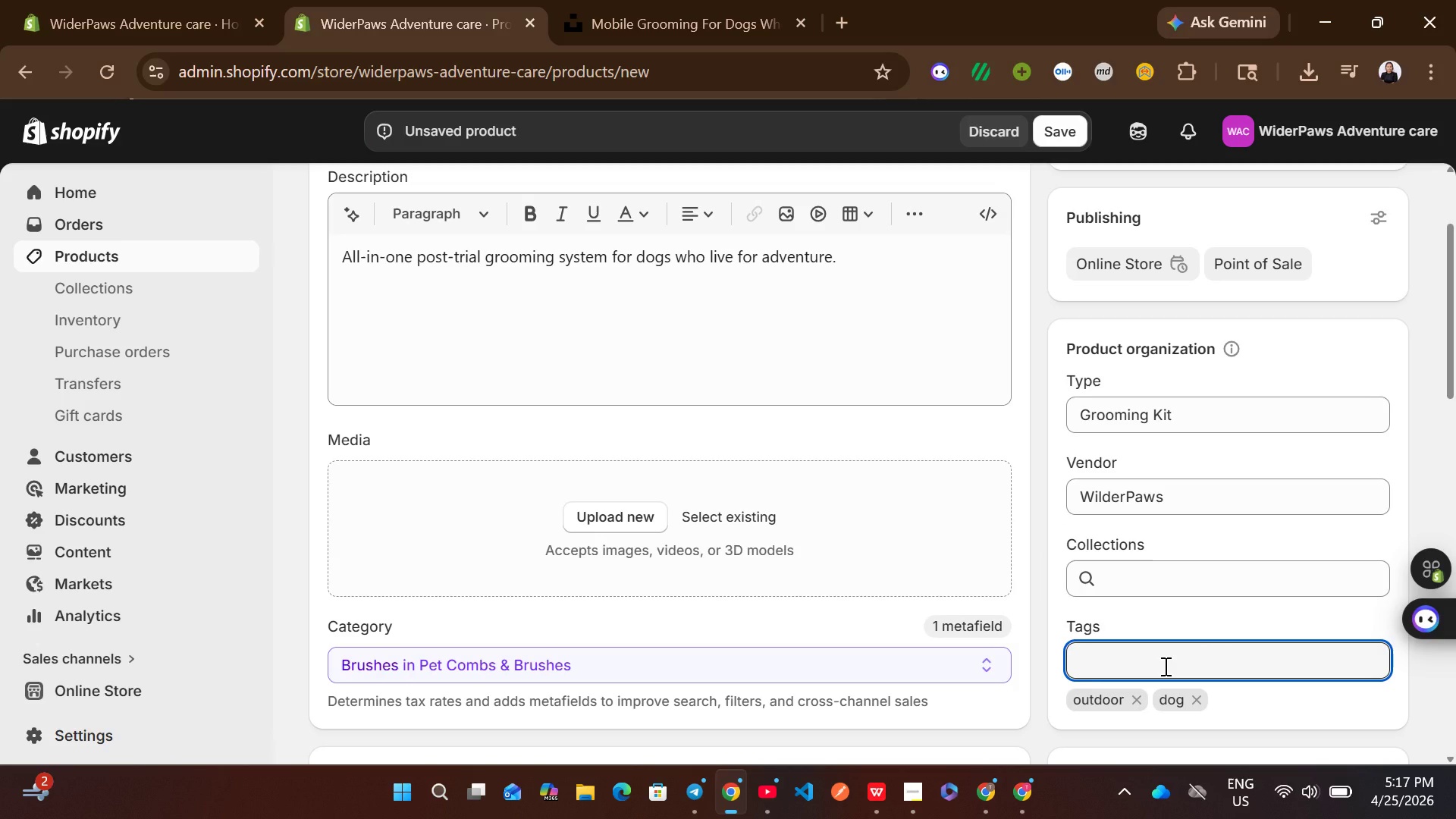 
type(gooming)
 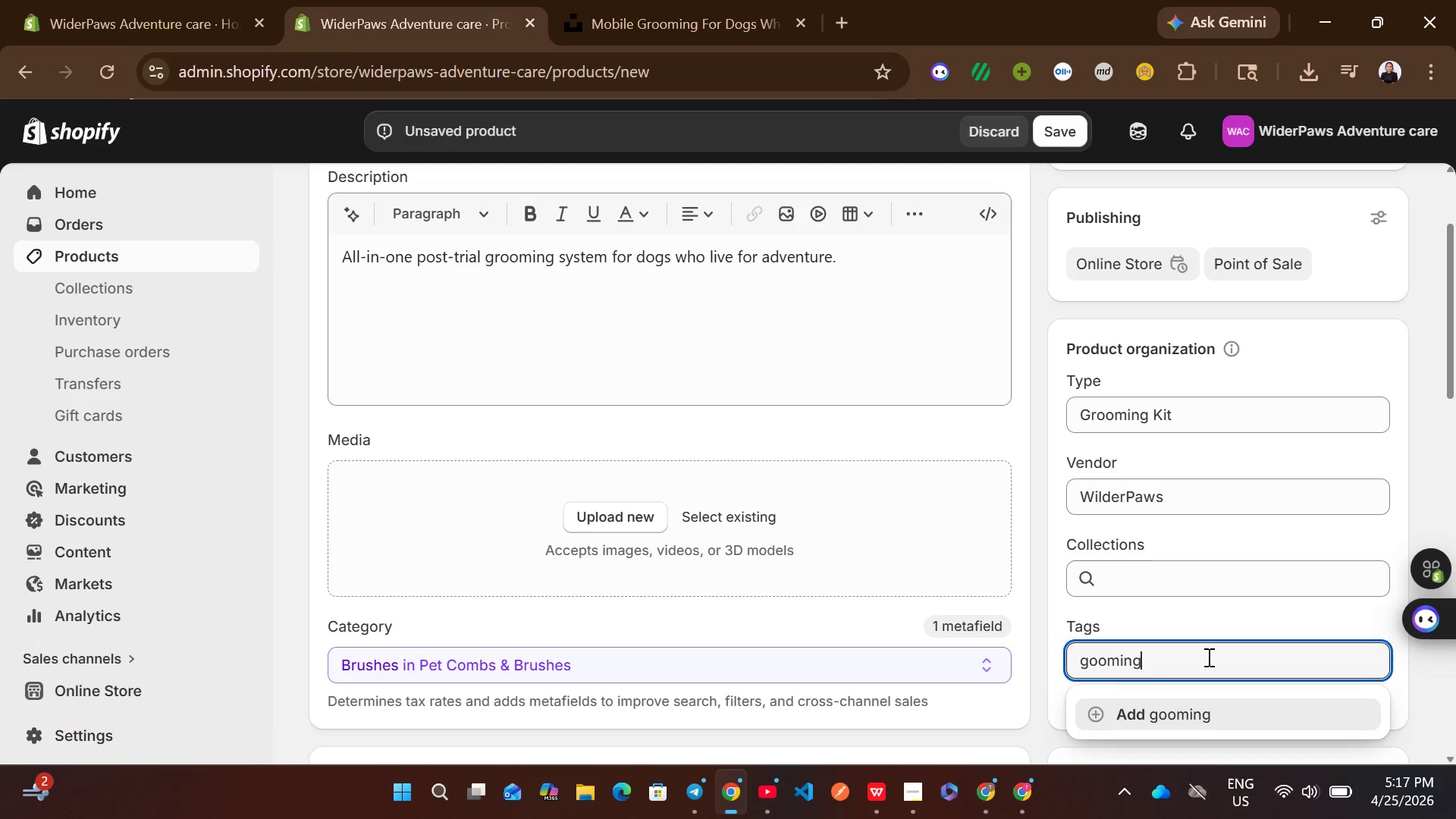 
left_click([1199, 713])
 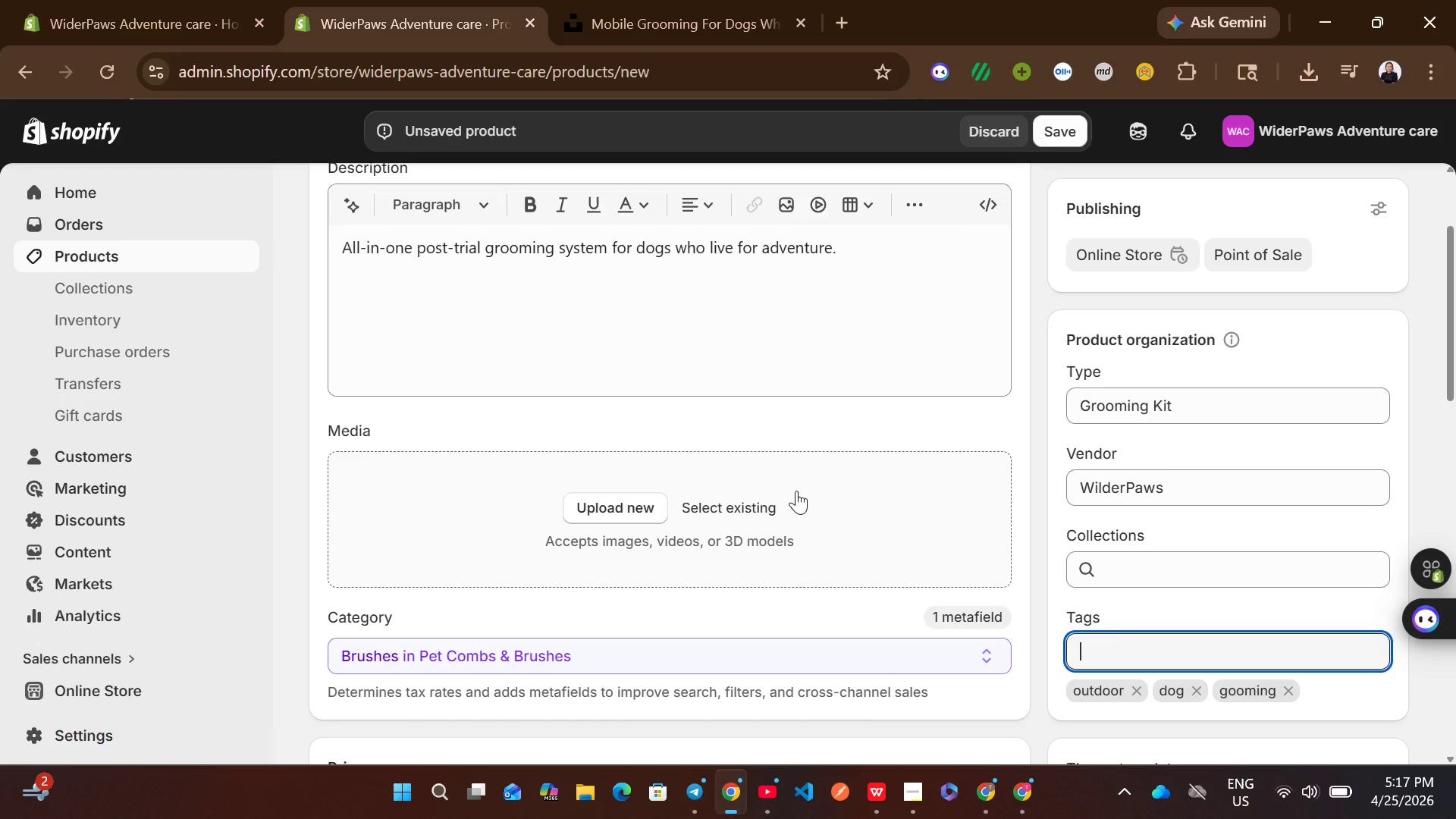 
wait(14.92)
 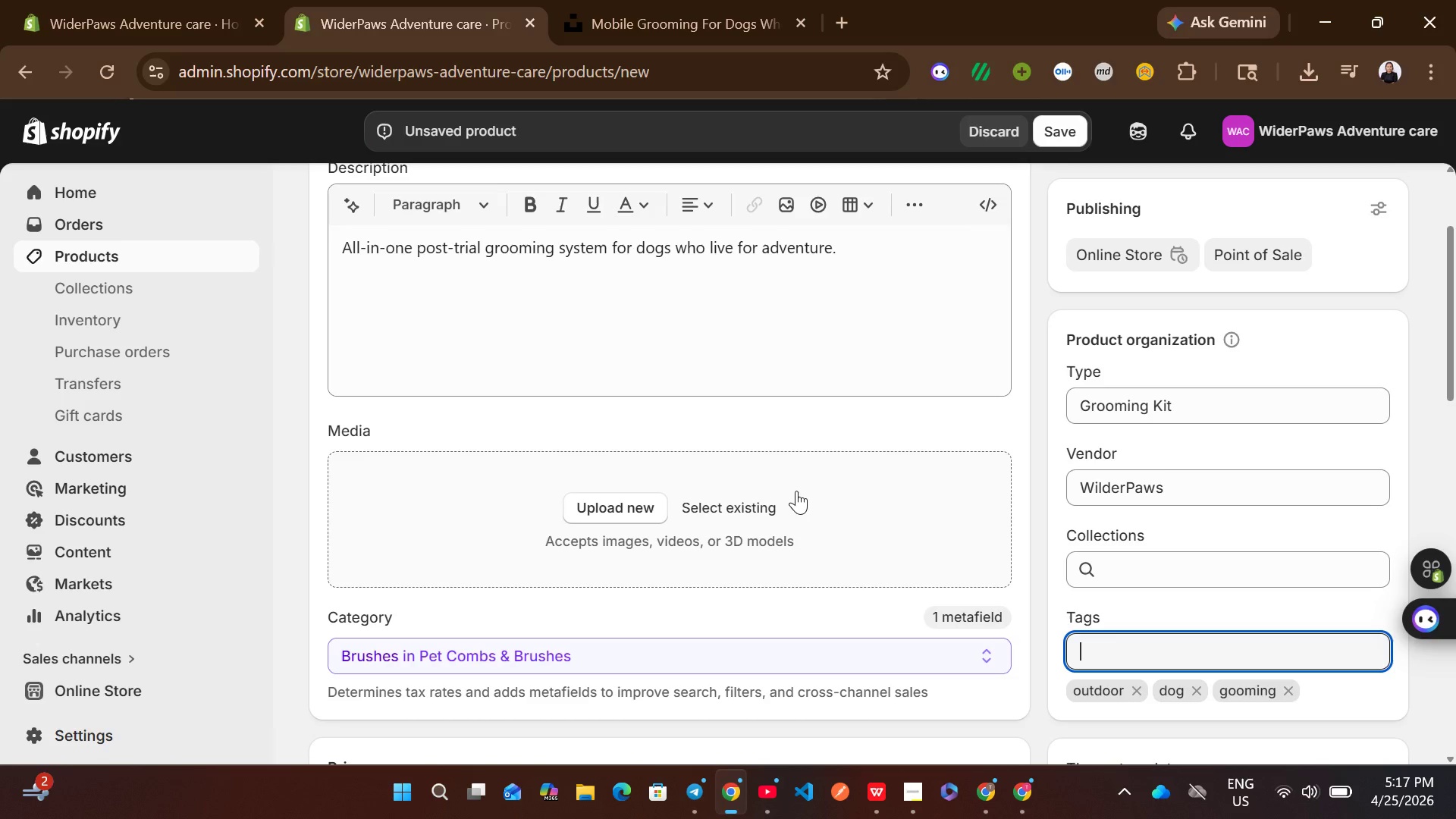 
left_click([618, 613])
 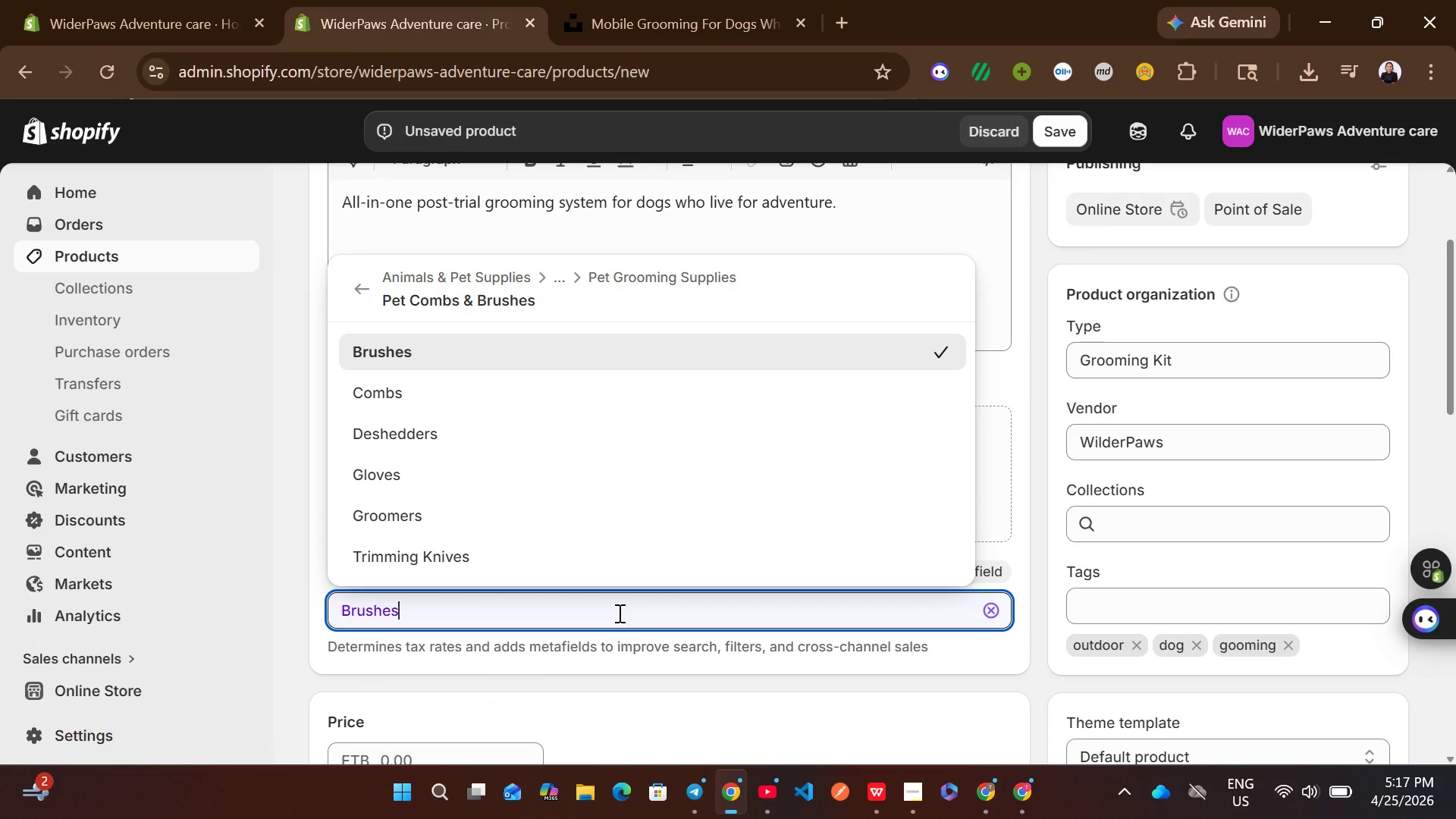 
key(Backspace)
key(Backspace)
key(Backspace)
key(Backspace)
key(Backspace)
key(Backspace)
key(Backspace)
type(pet supplies)
 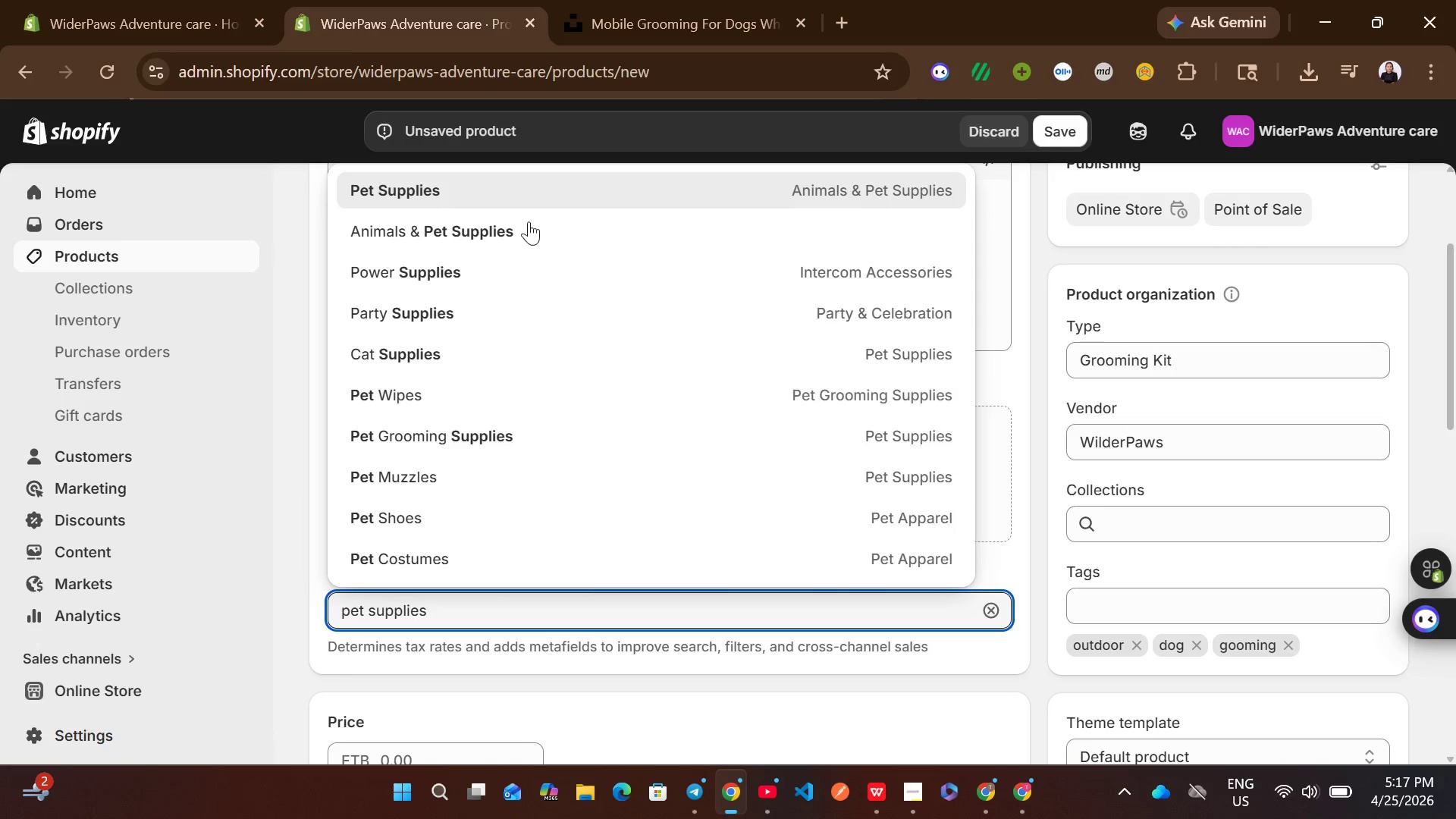 
left_click([548, 190])
 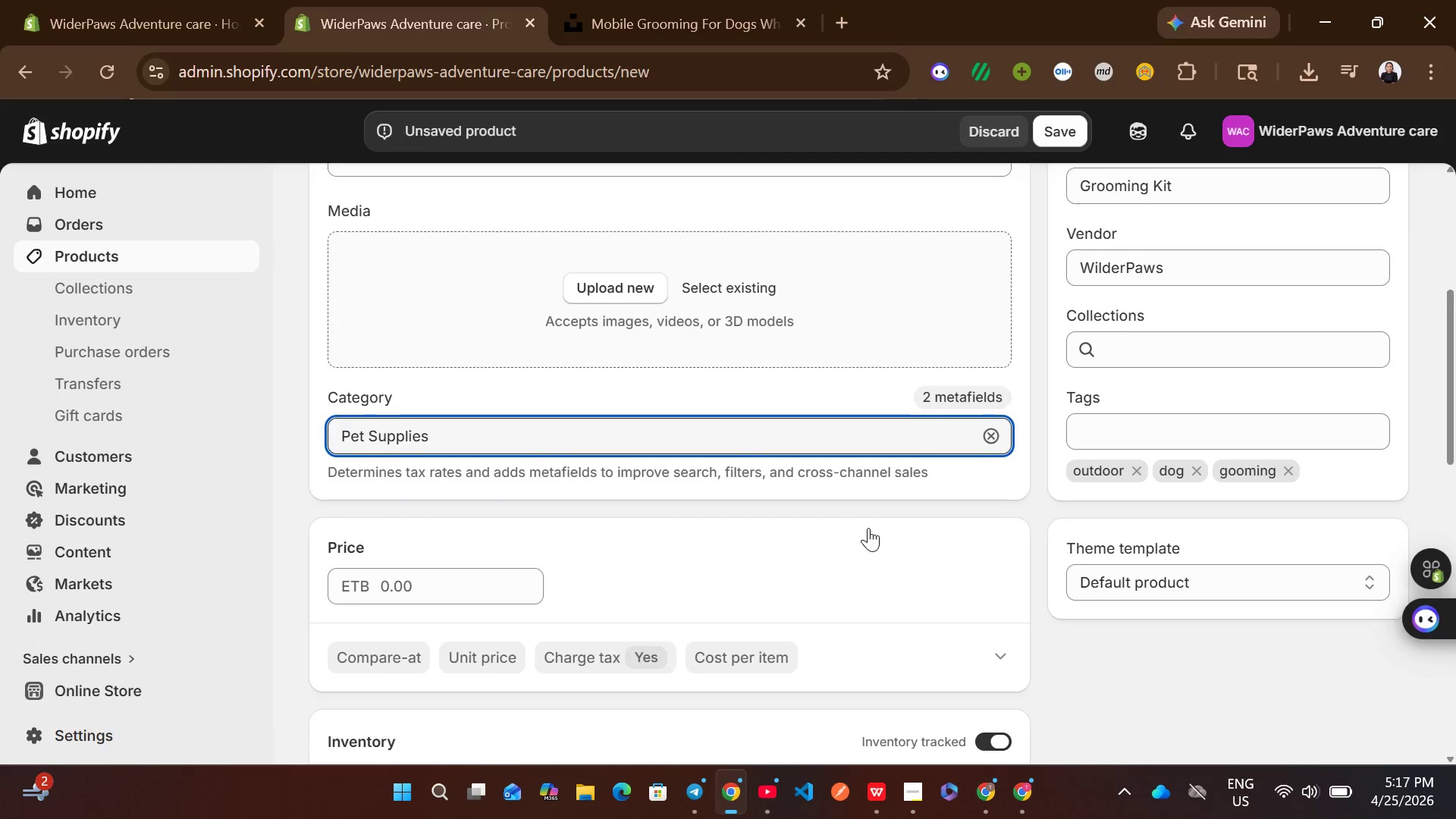 
mouse_move([893, 476])
 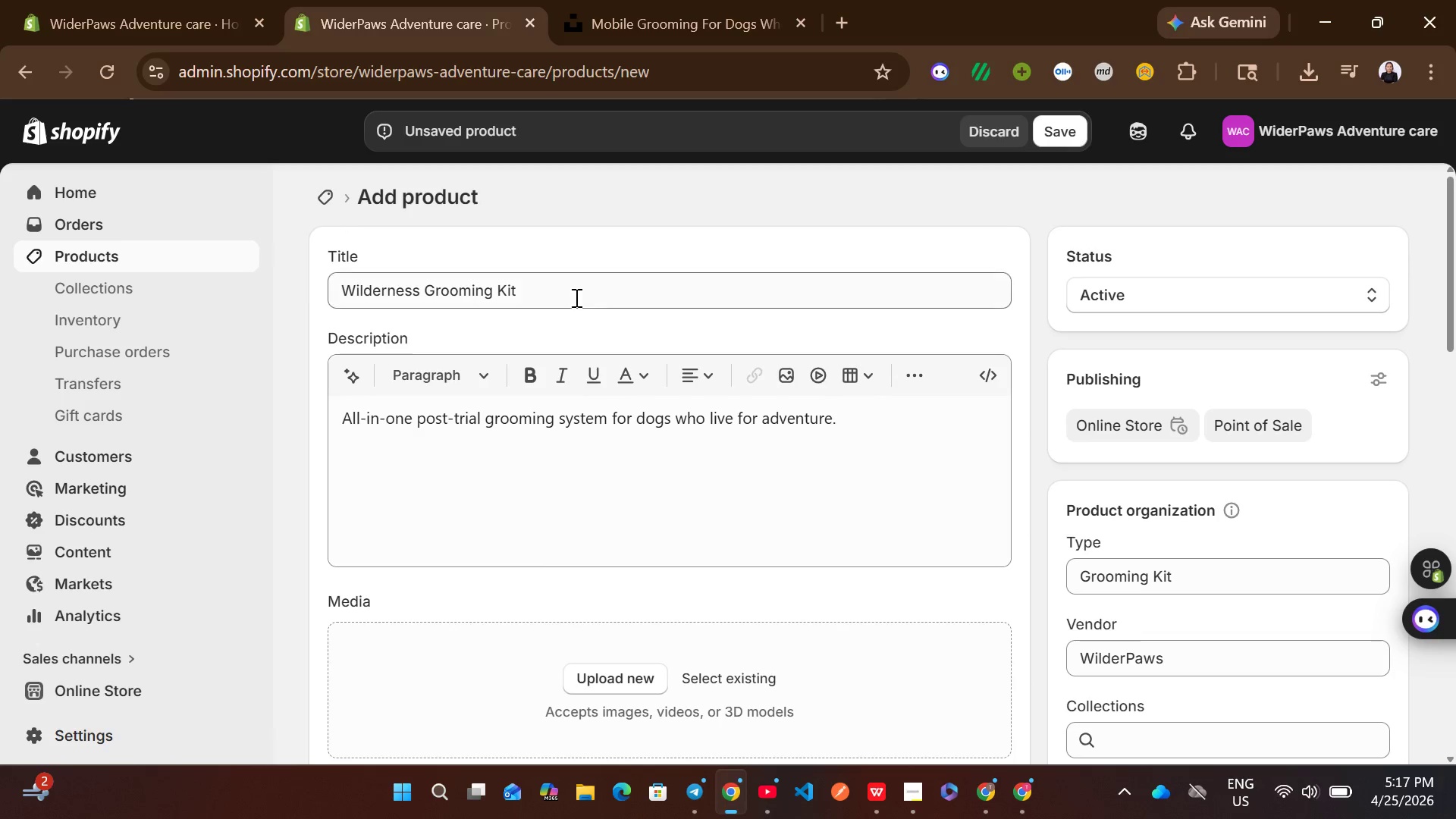 
left_click([558, 290])
 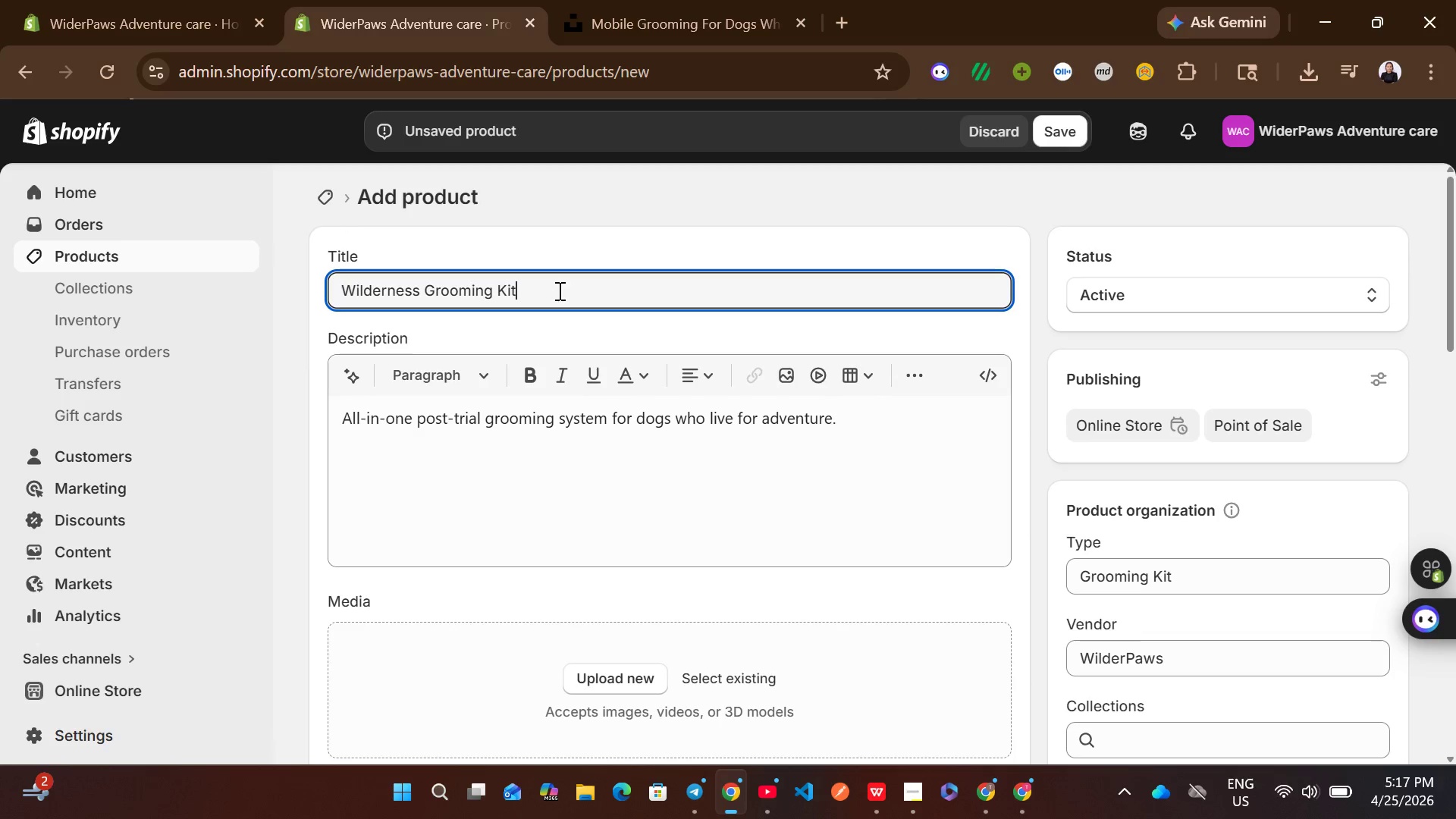 
key(Control+A)
 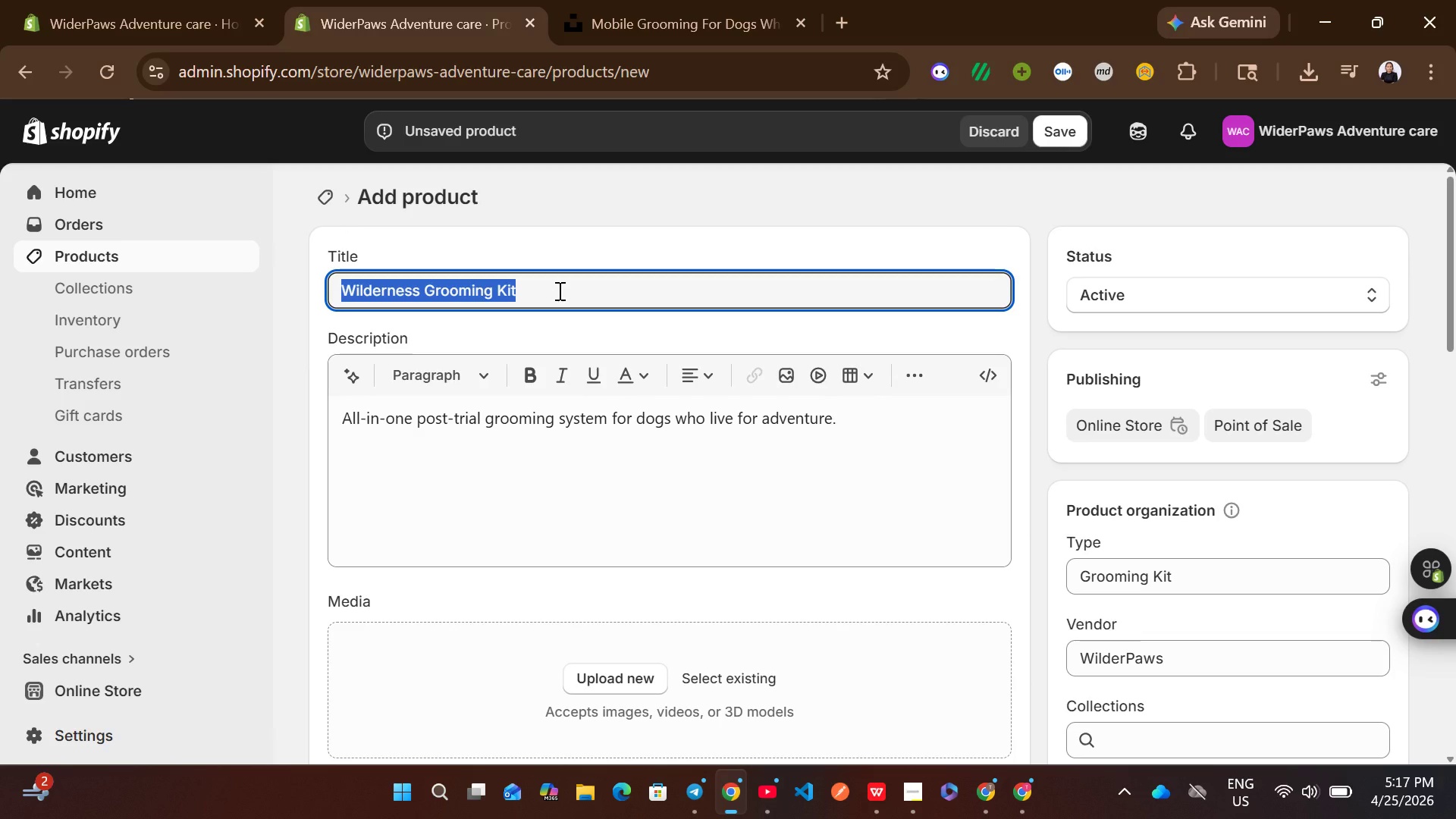 
key(Control+ControlLeft)
 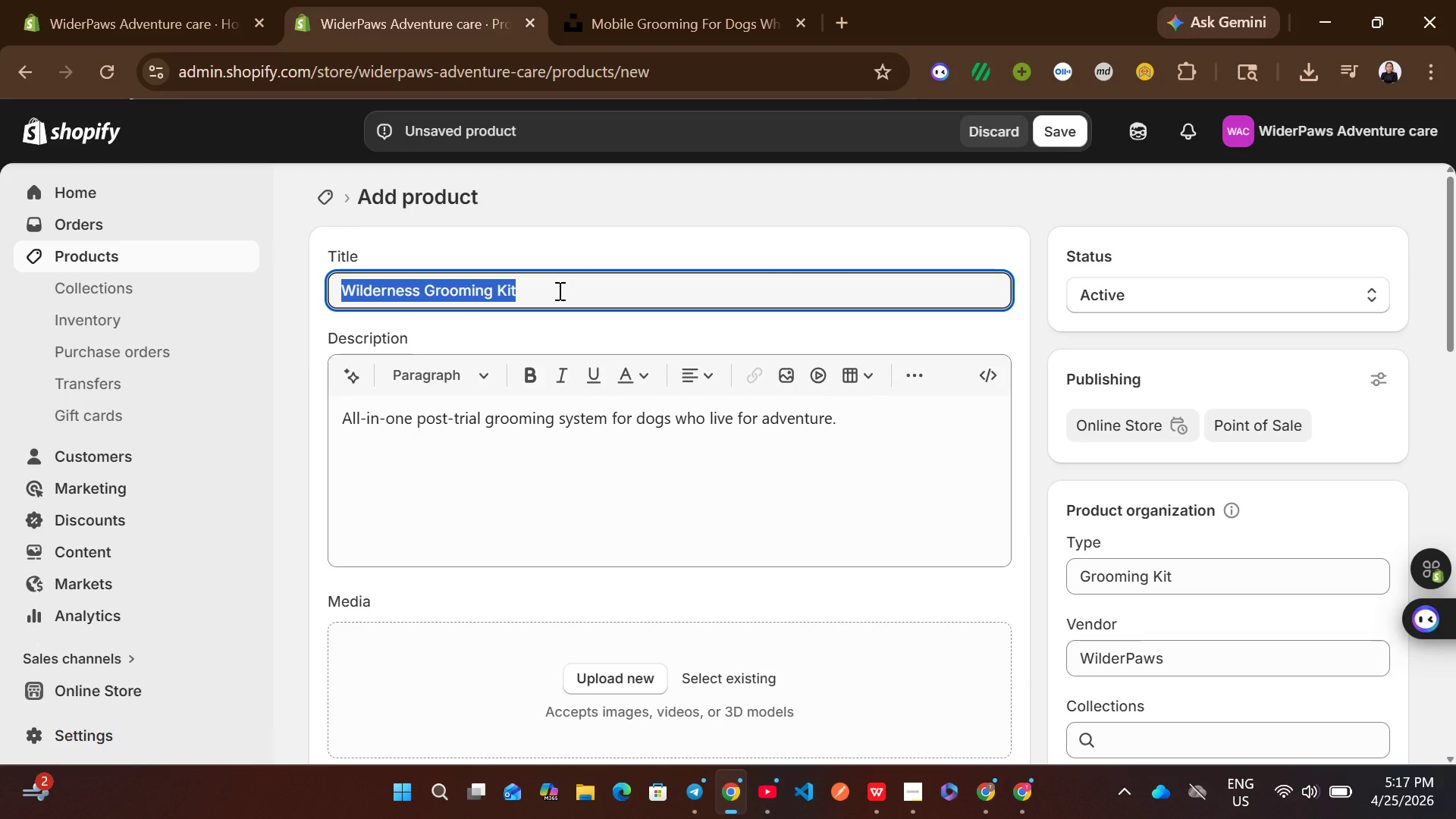 
key(Control+C)
 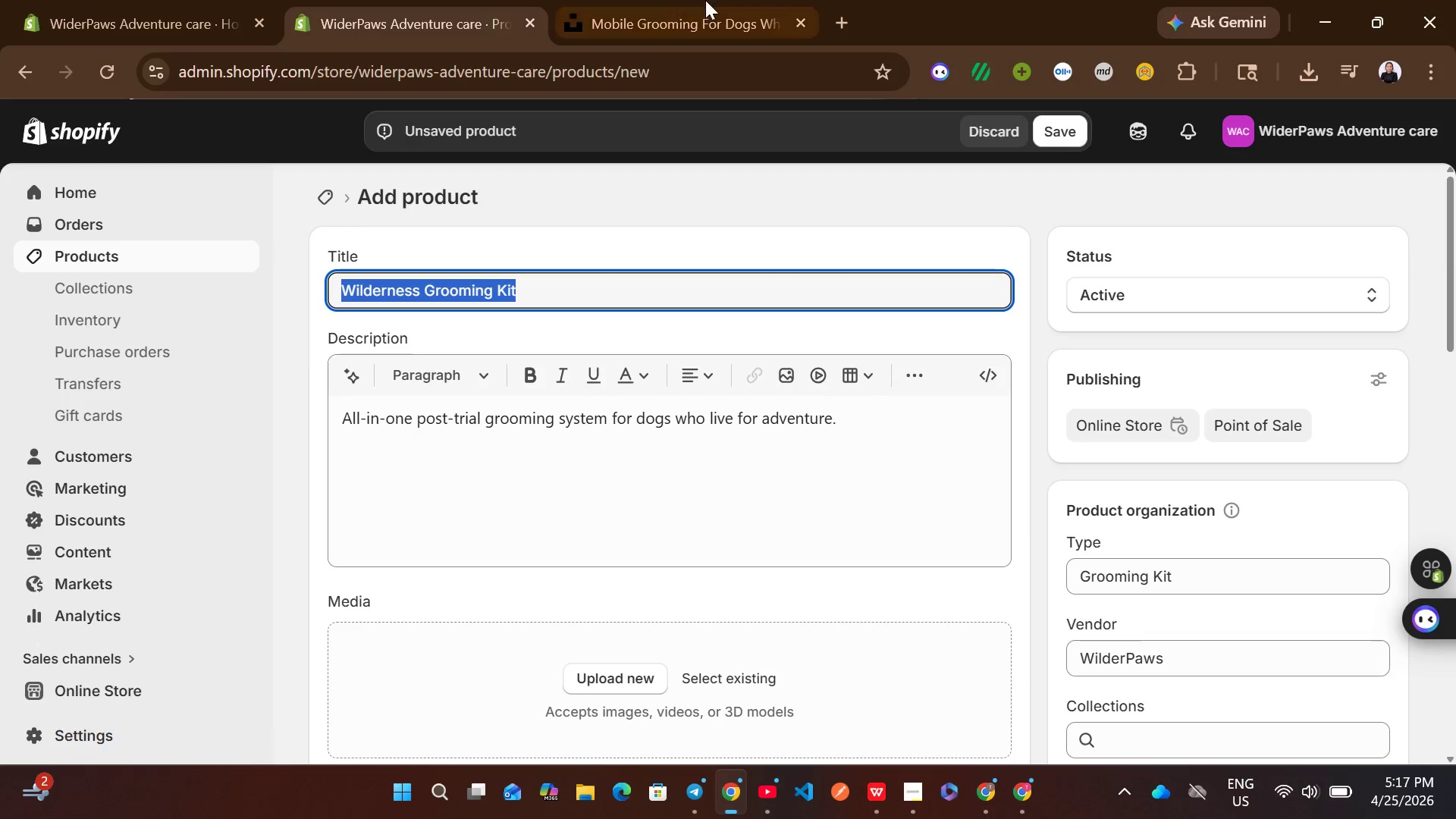 
left_click([705, 0])
 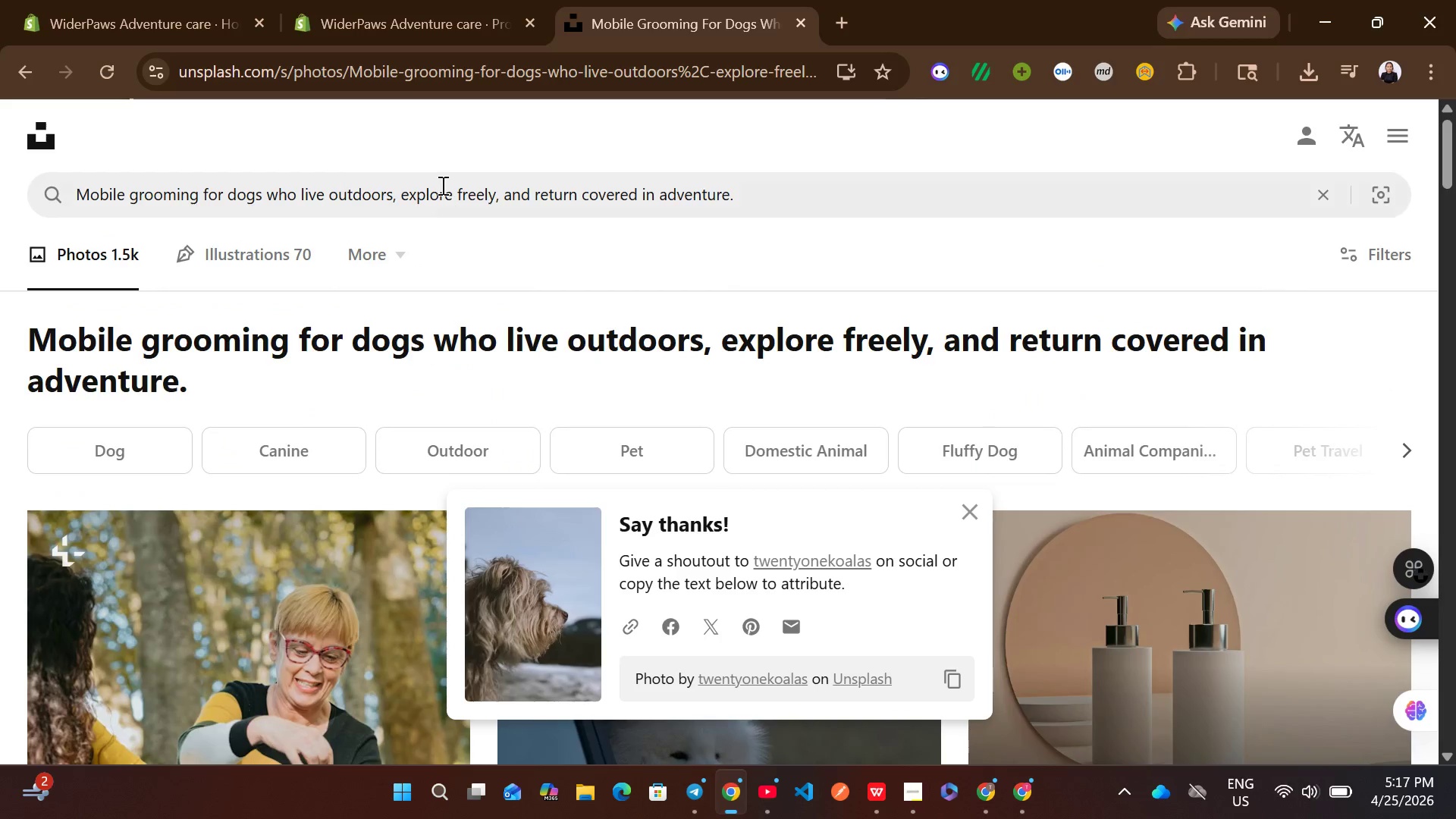 
left_click([439, 180])
 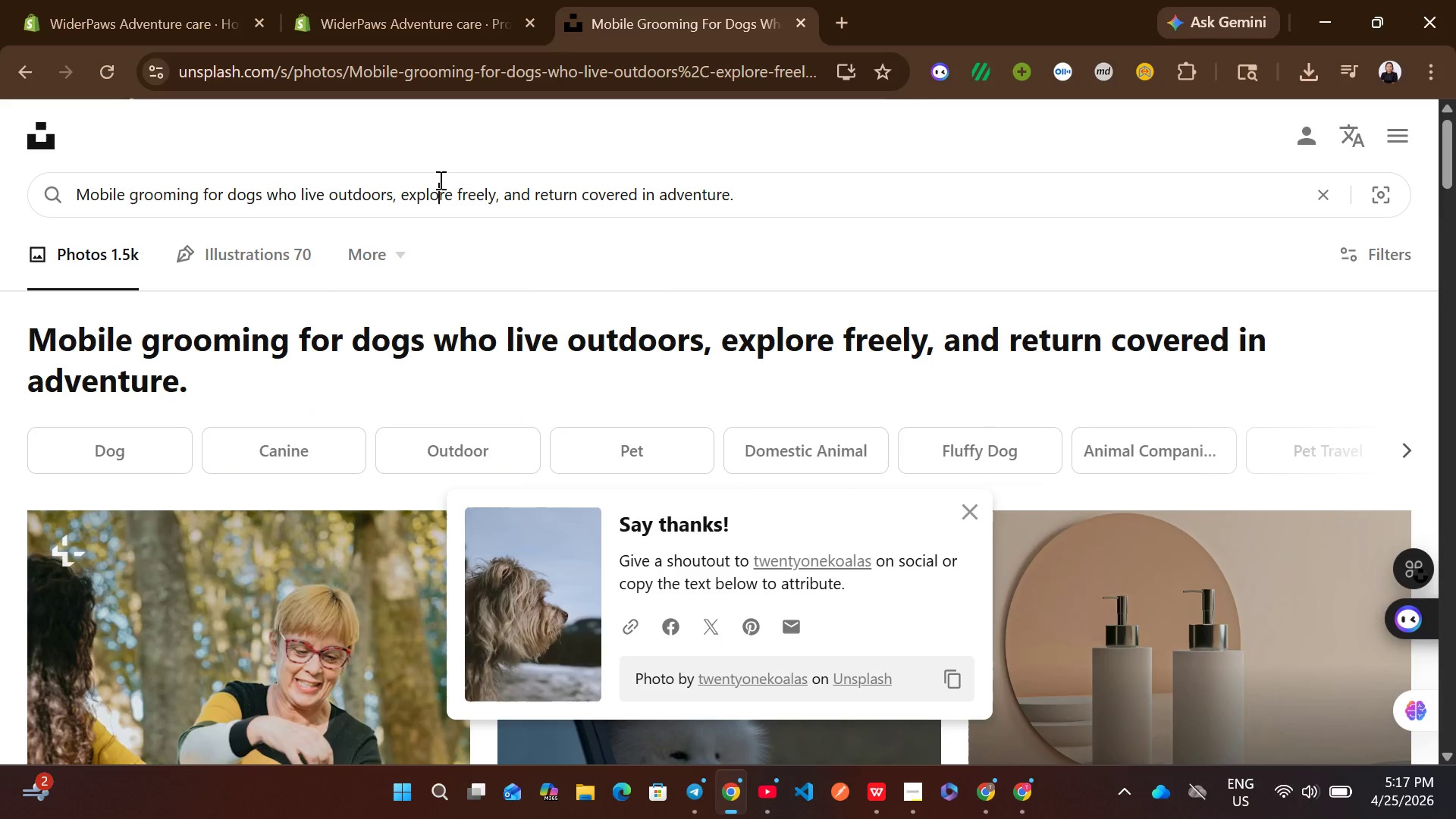 
key(Control+A)
 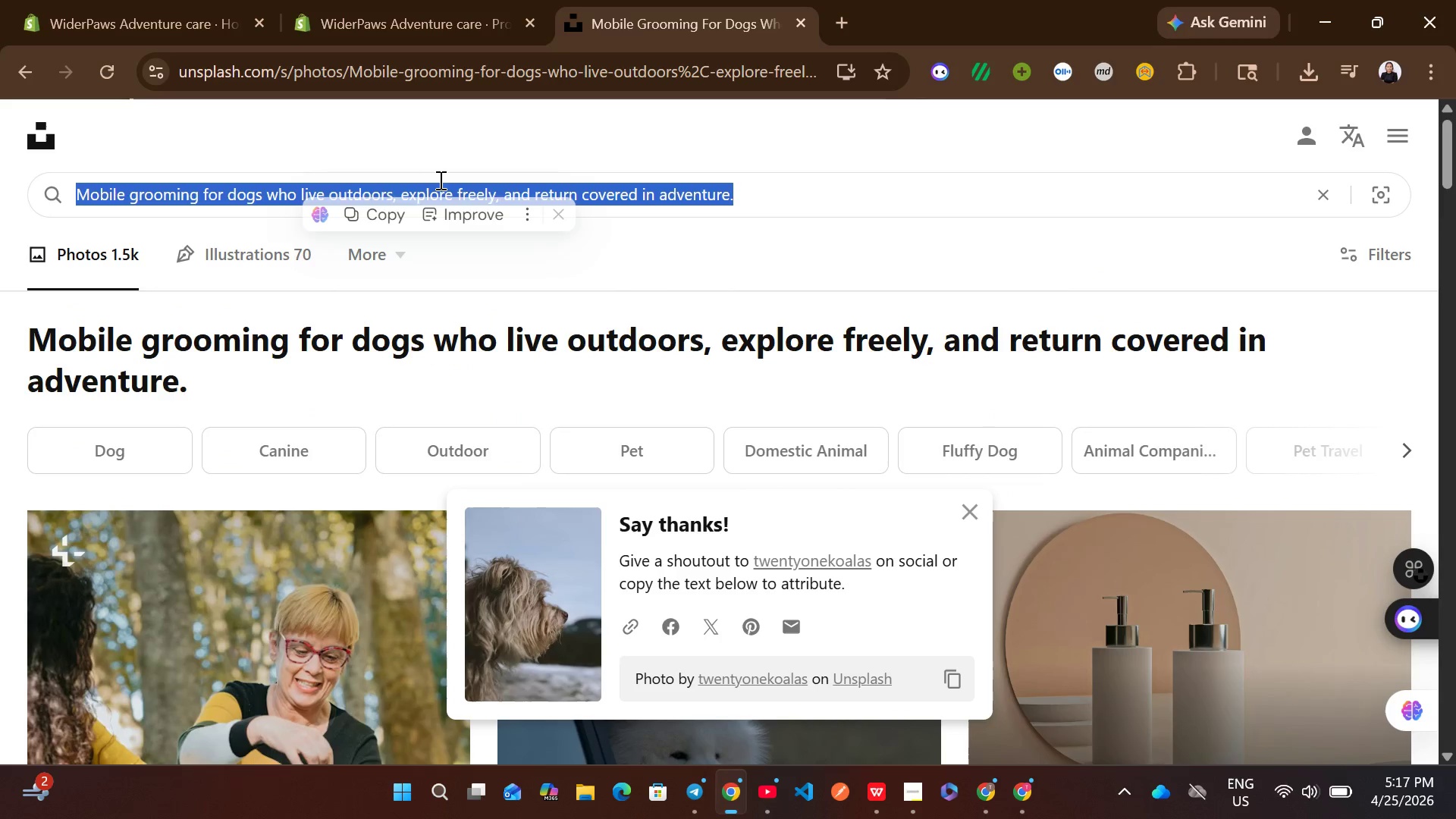 
key(Control+V)
 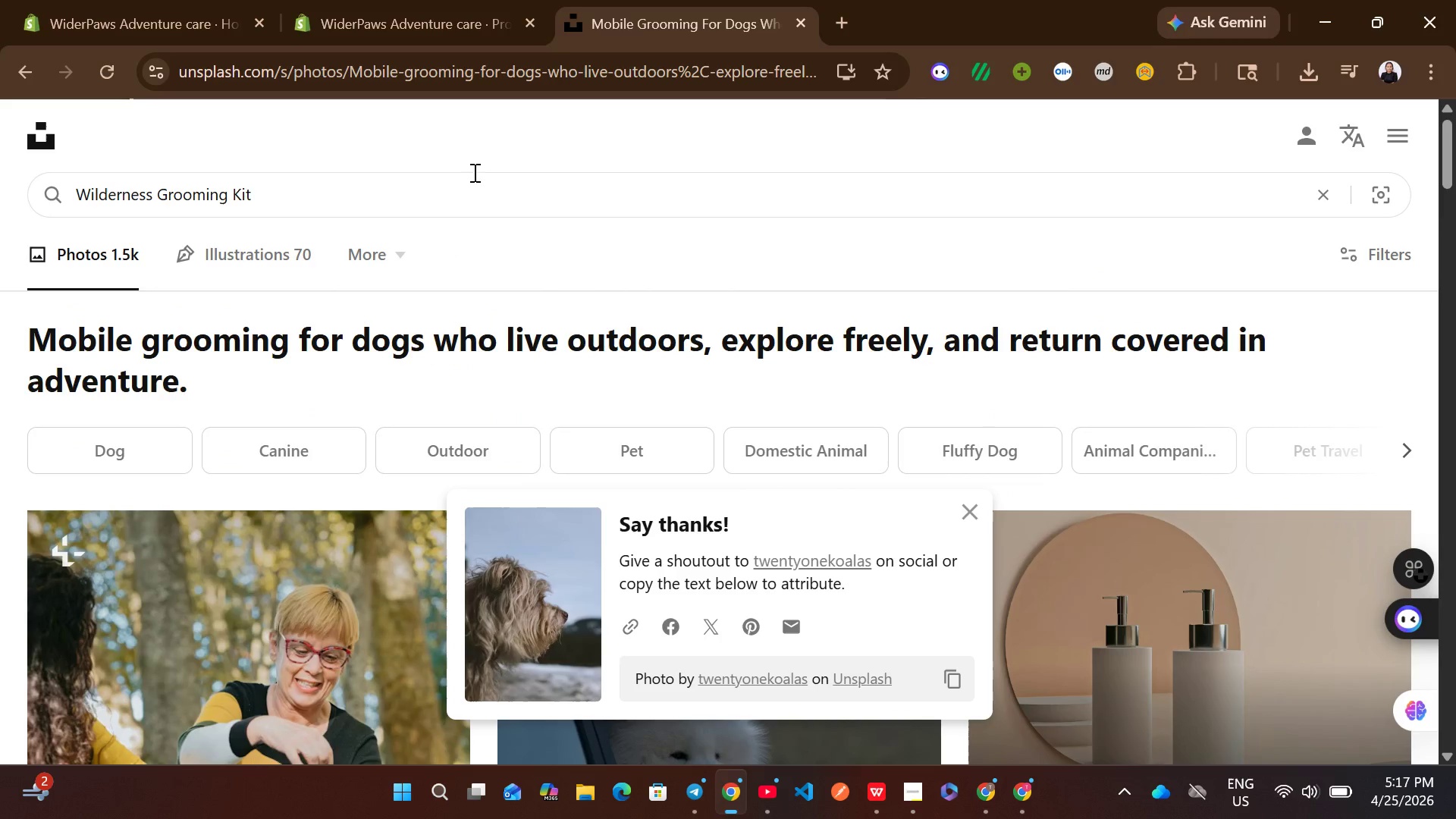 
key(Enter)
 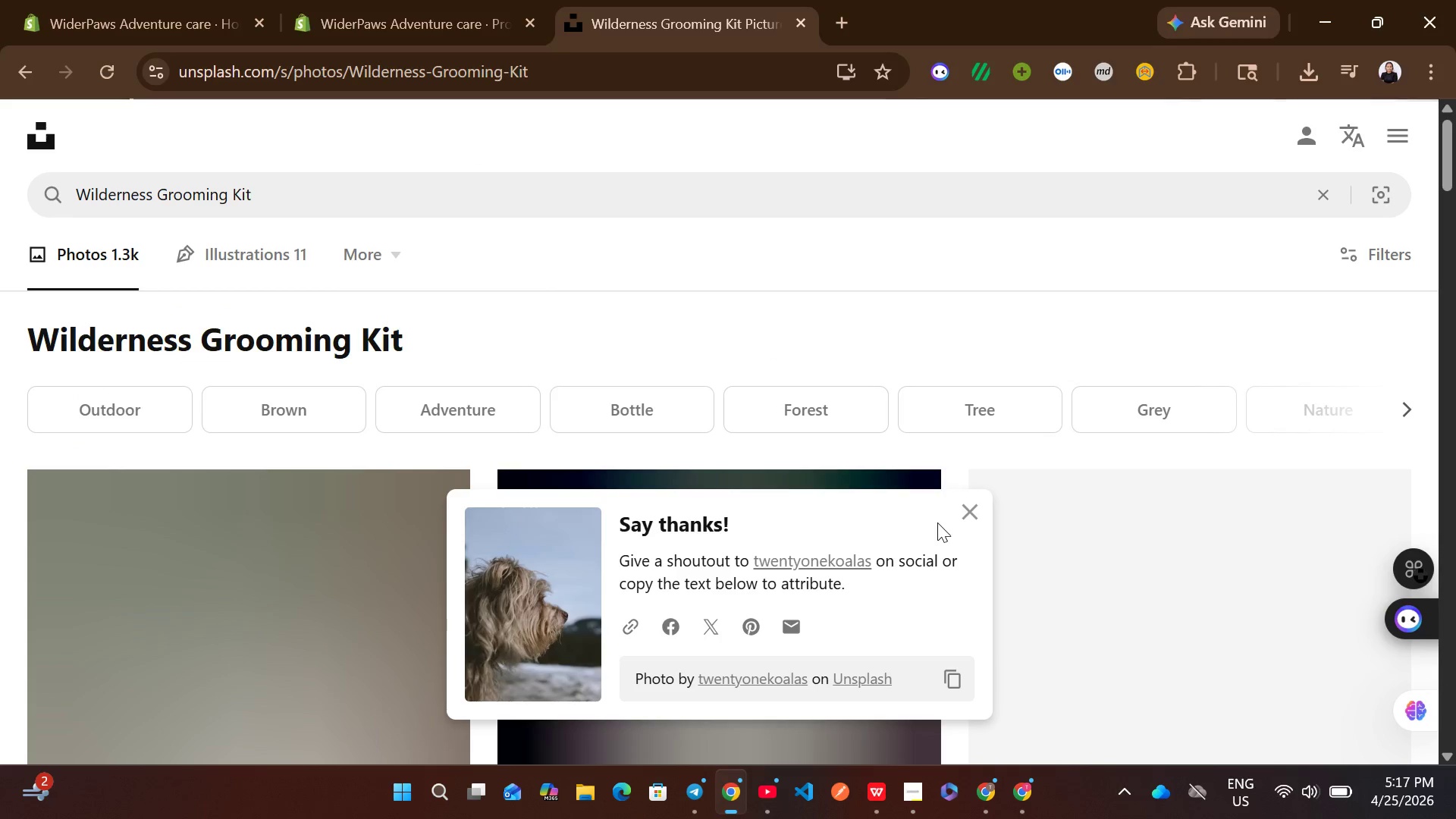 
left_click([967, 514])
 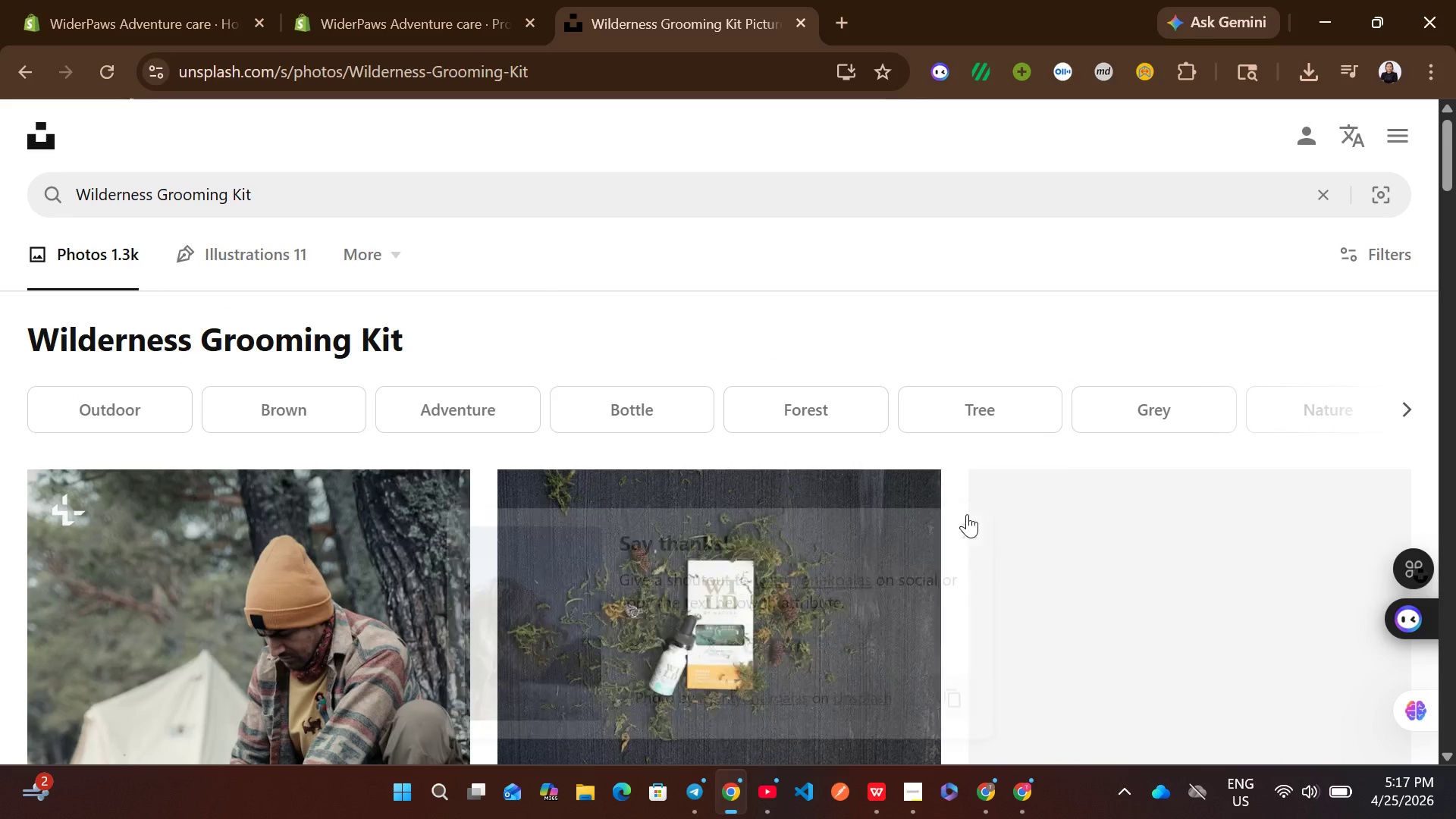 
mouse_move([873, 510])
 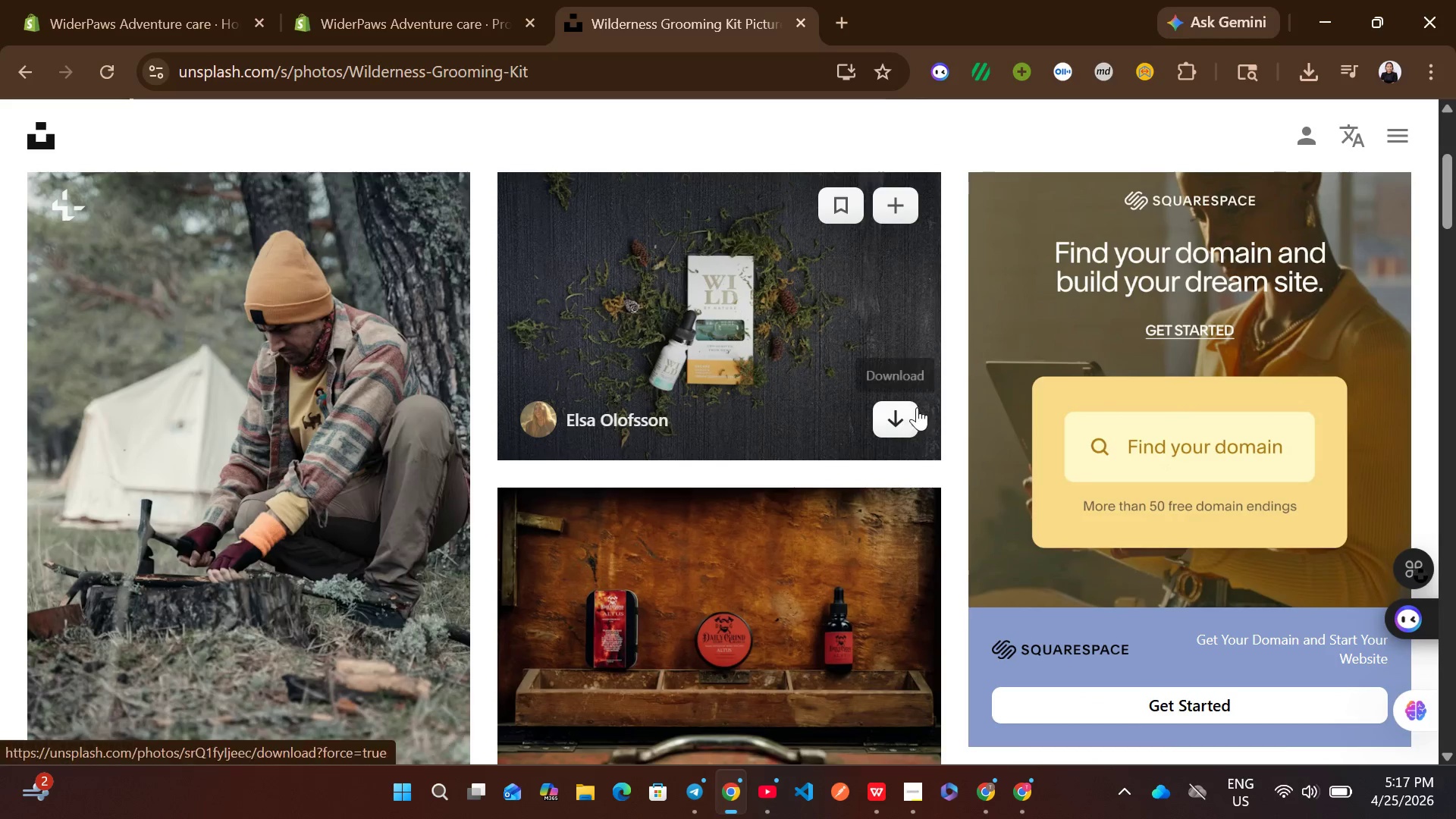 
left_click([905, 416])
 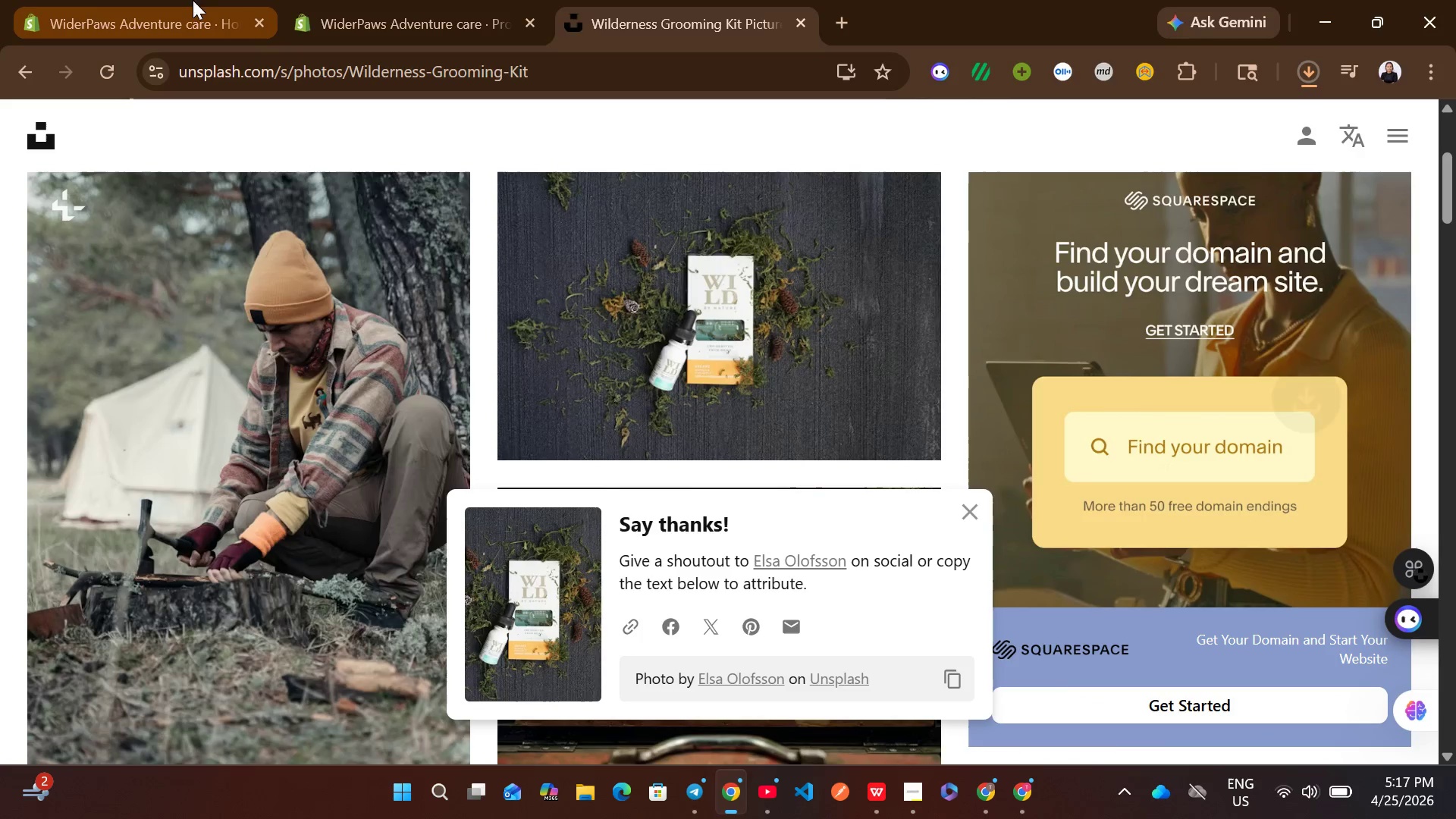 
left_click([391, 1])
 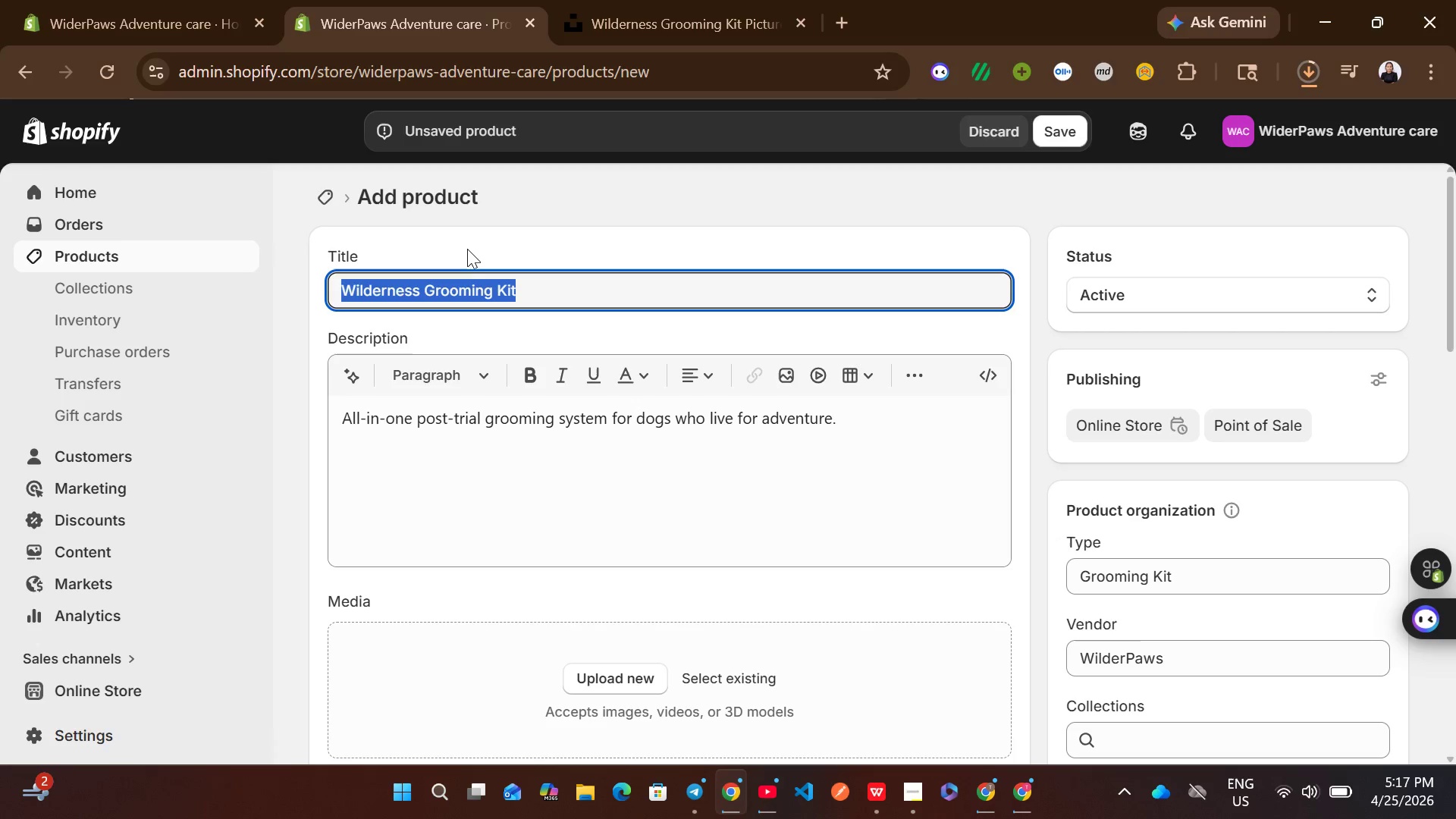 
left_click([635, 316])
 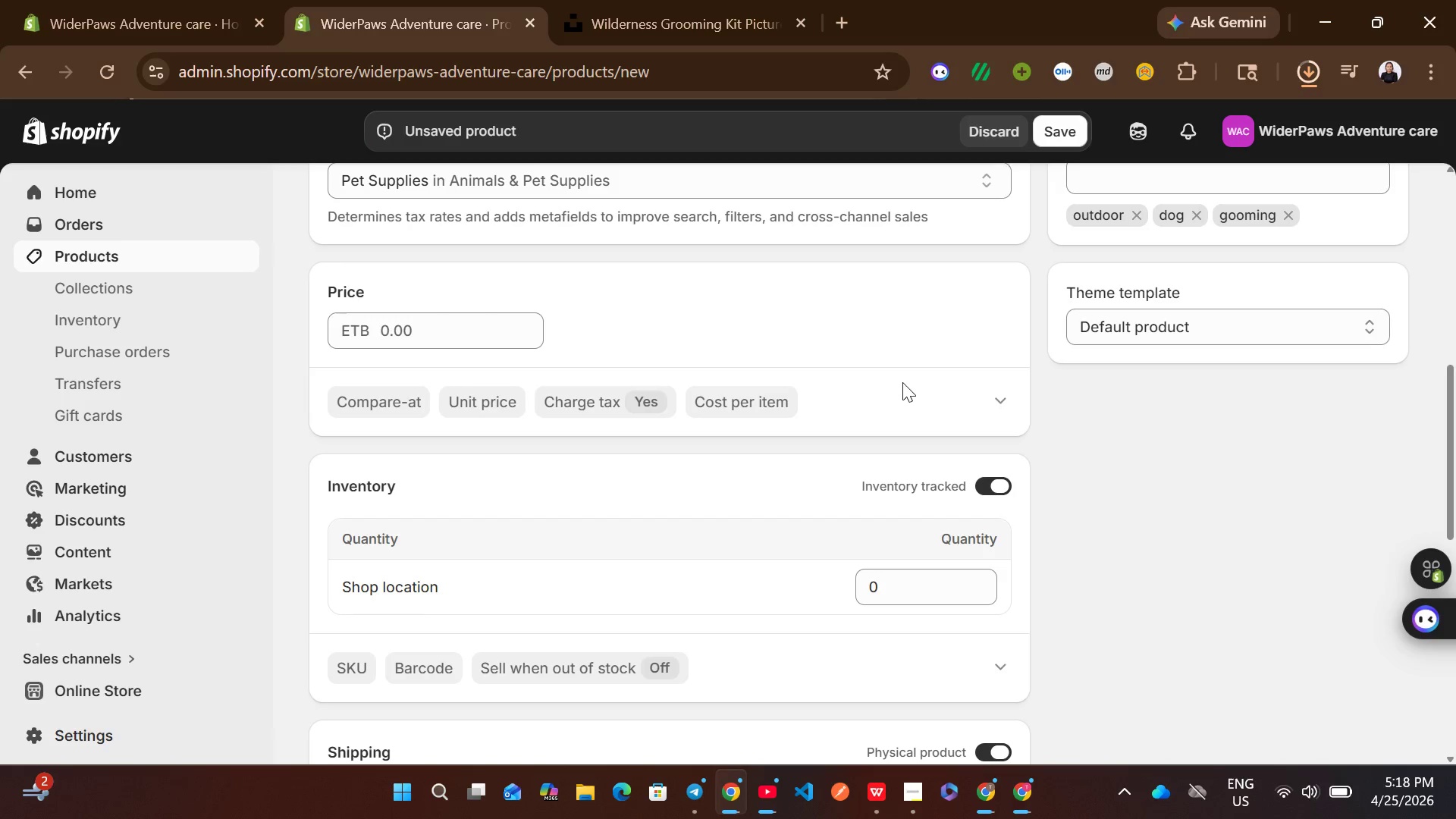 
wait(12.72)
 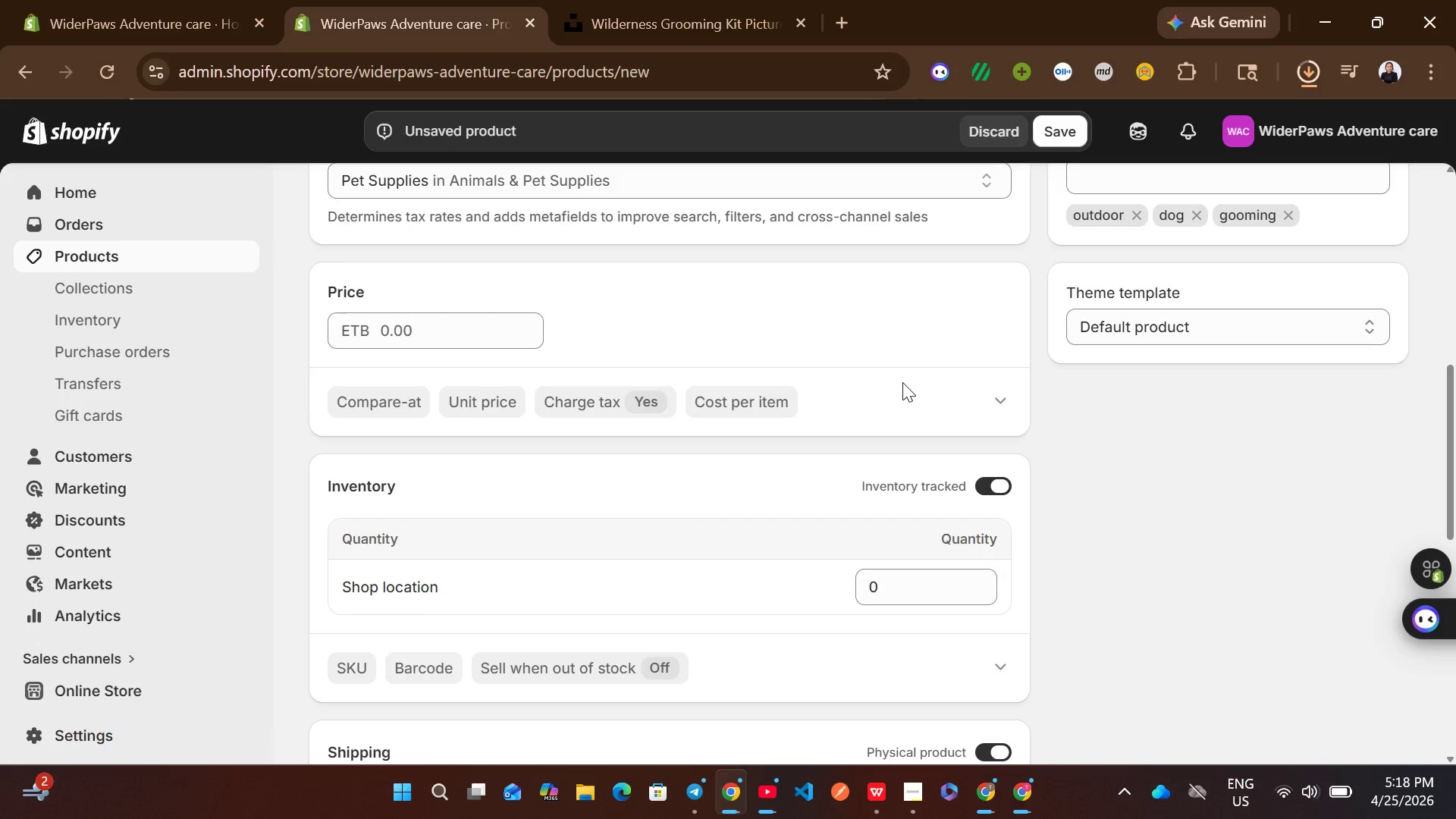 
left_click_drag(start_coordinate=[1090, 130], to_coordinate=[654, 505])
 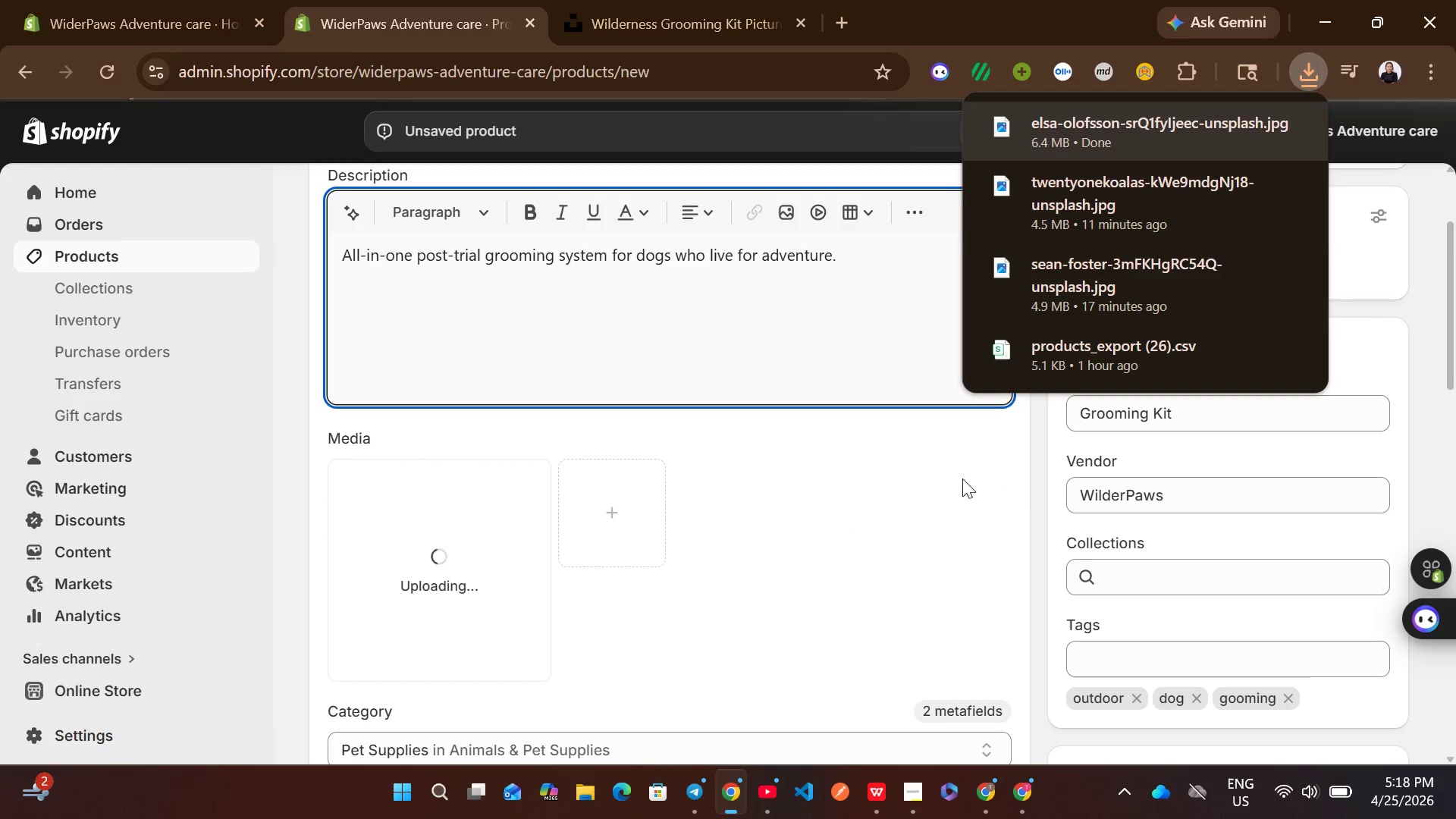 
left_click([1040, 492])
 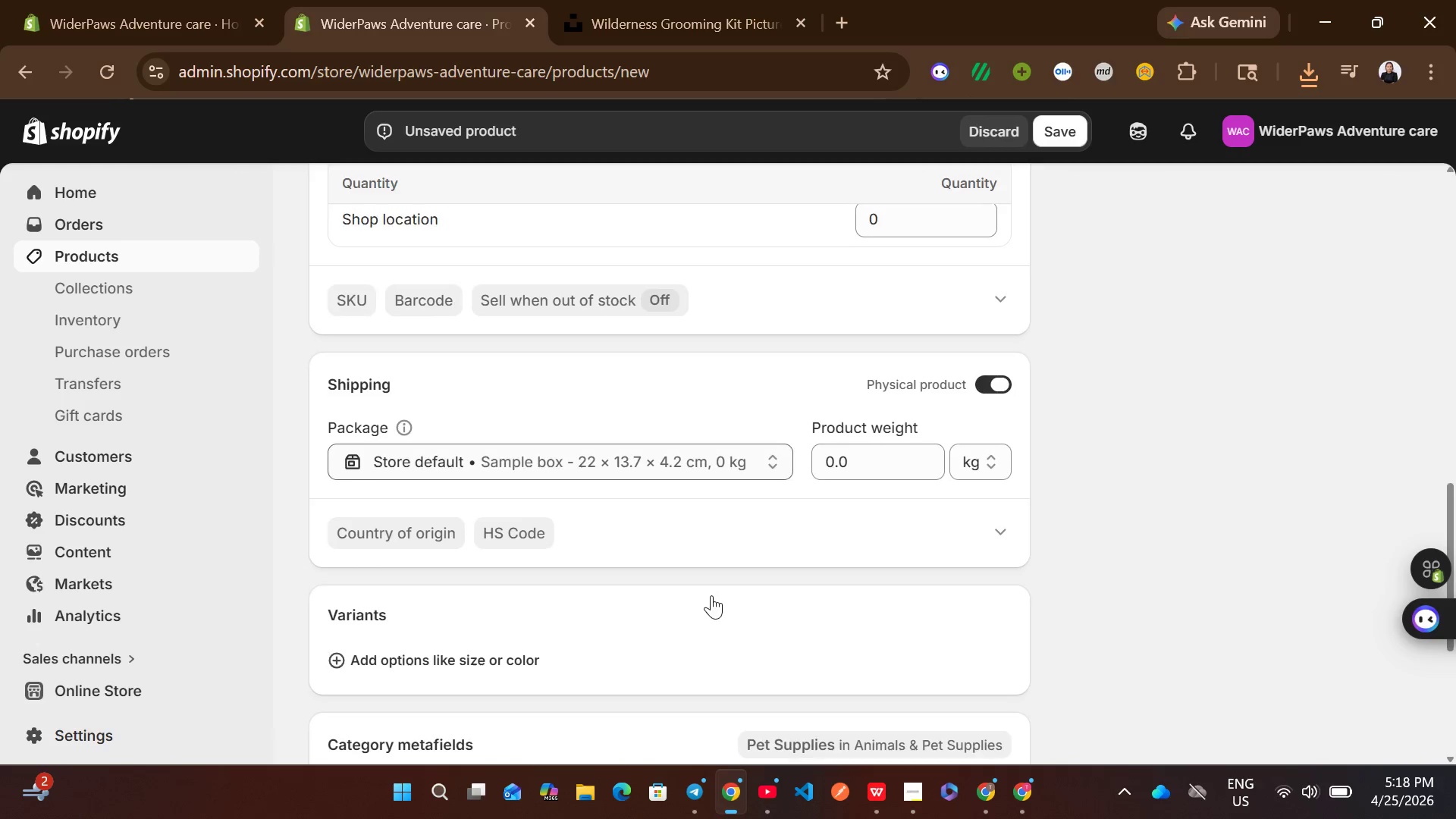 
left_click([450, 480])
 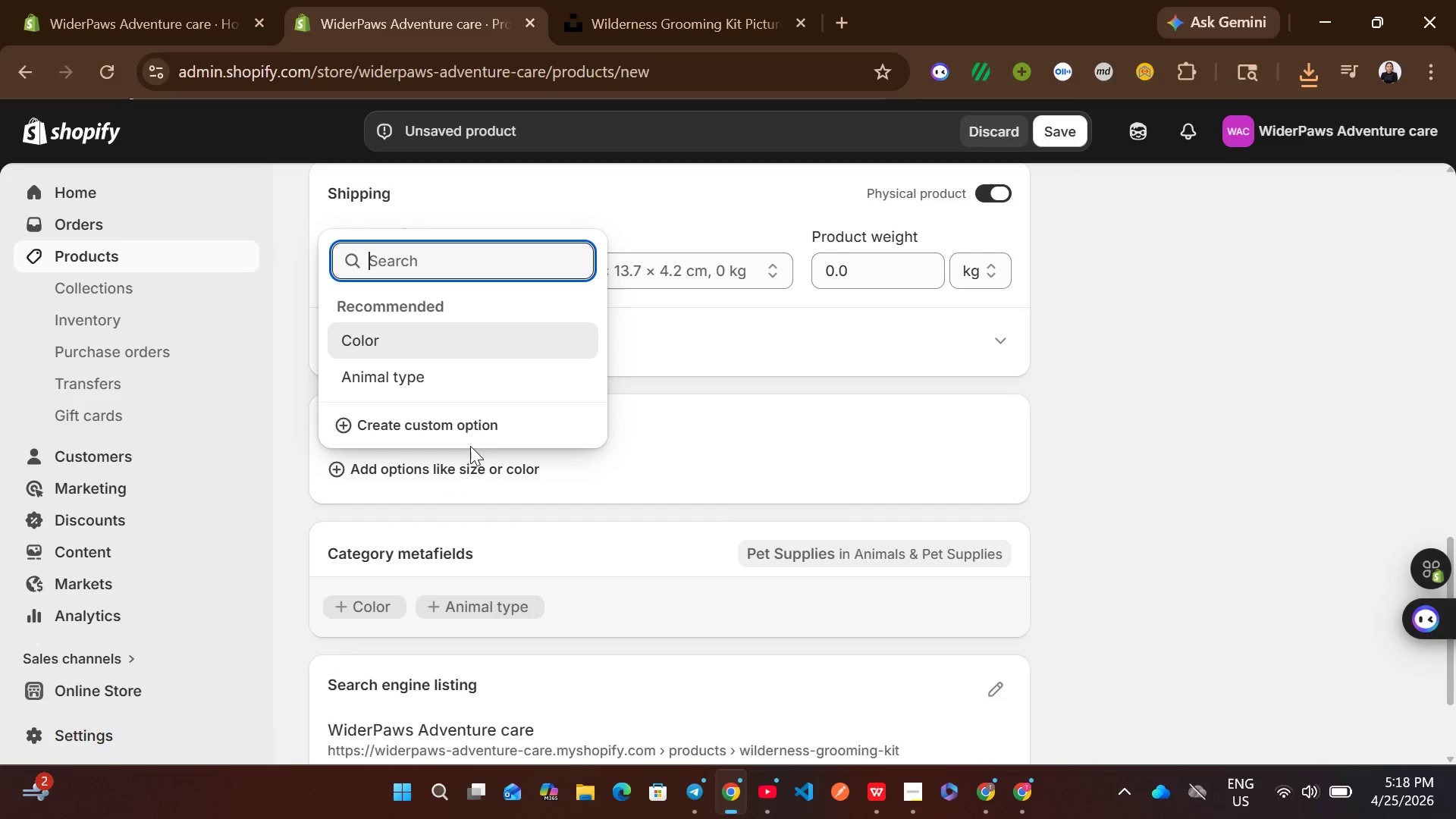 
left_click([491, 425])
 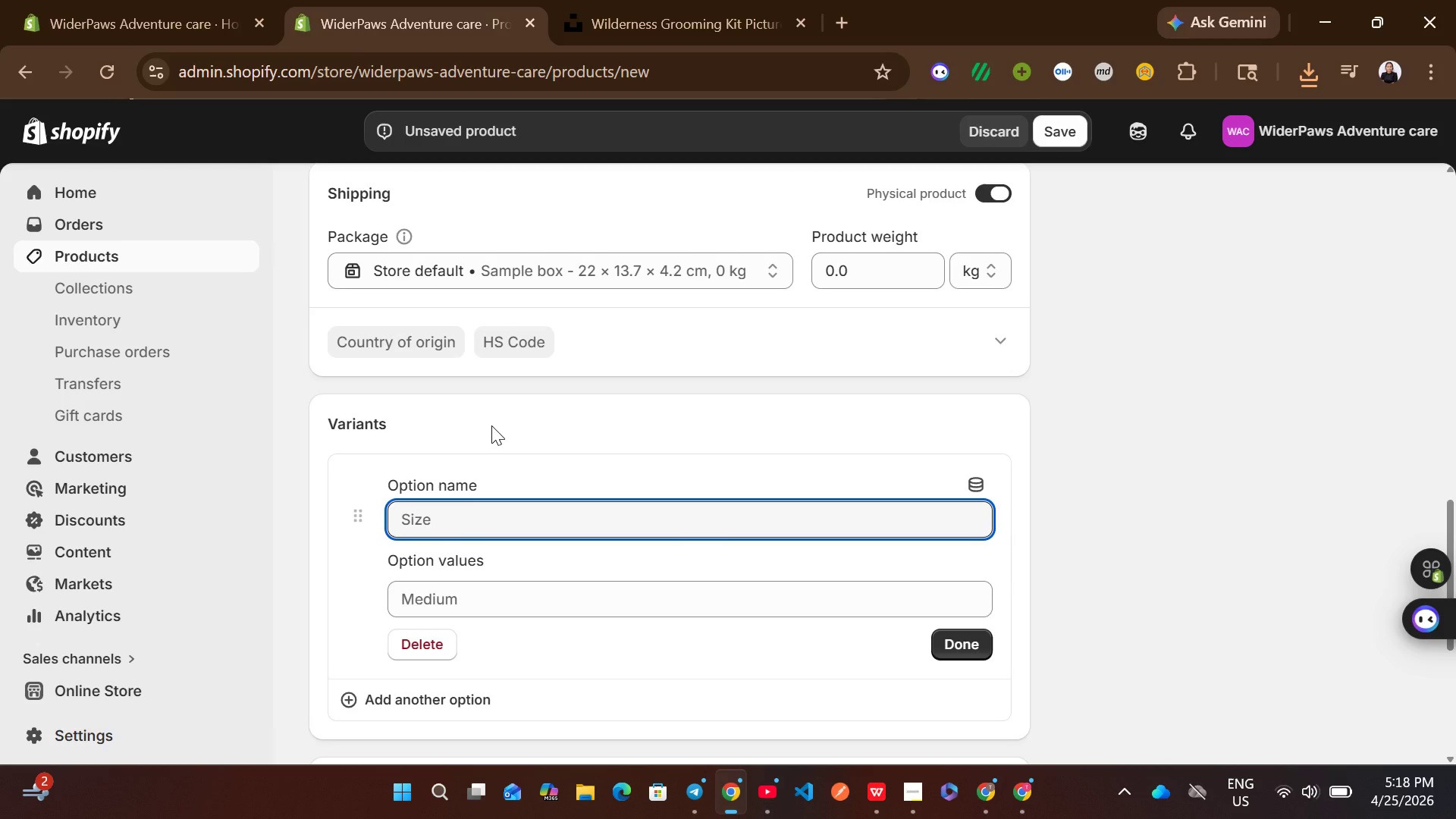 
type(Size)
 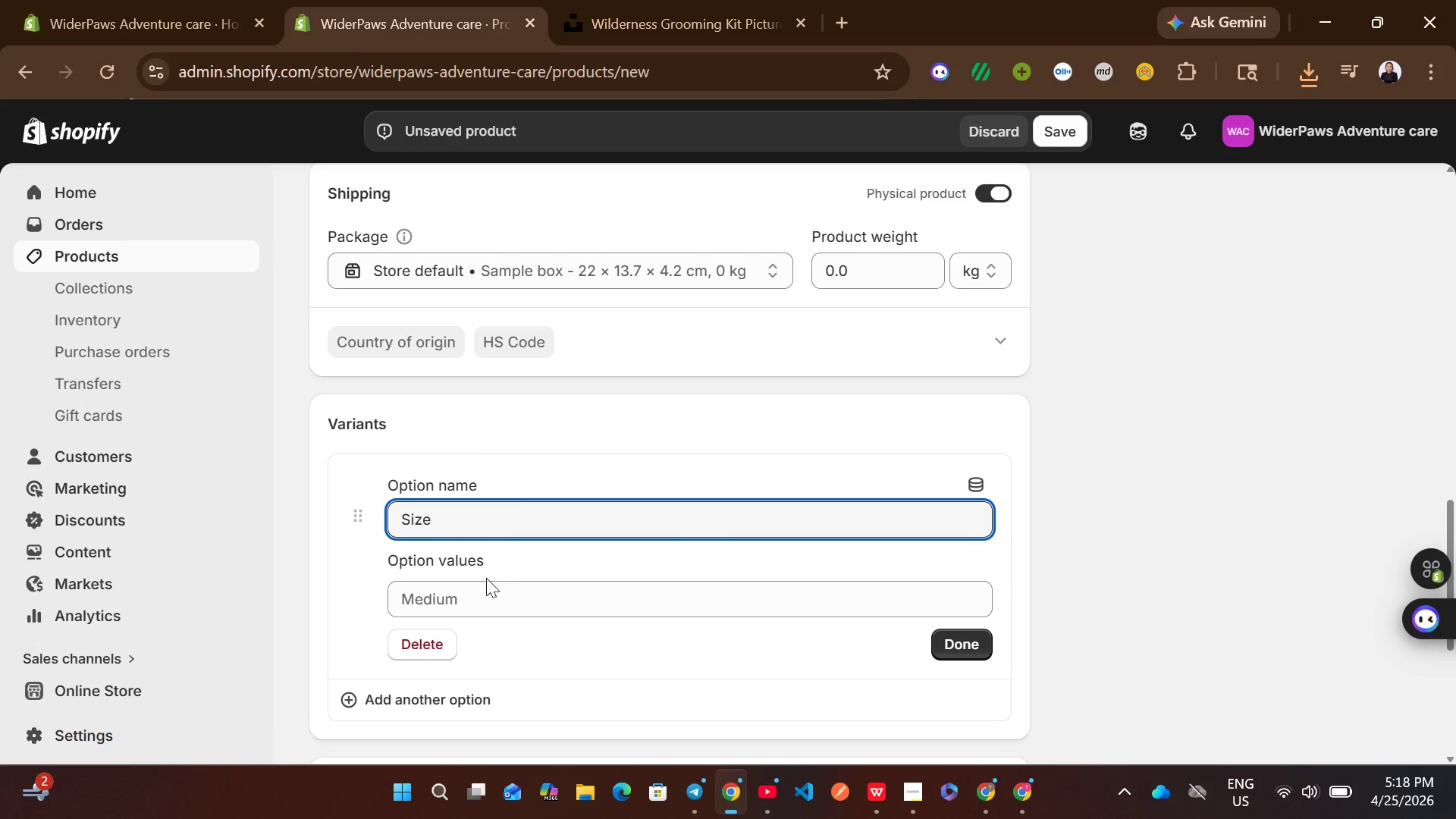 
left_click([486, 582])
 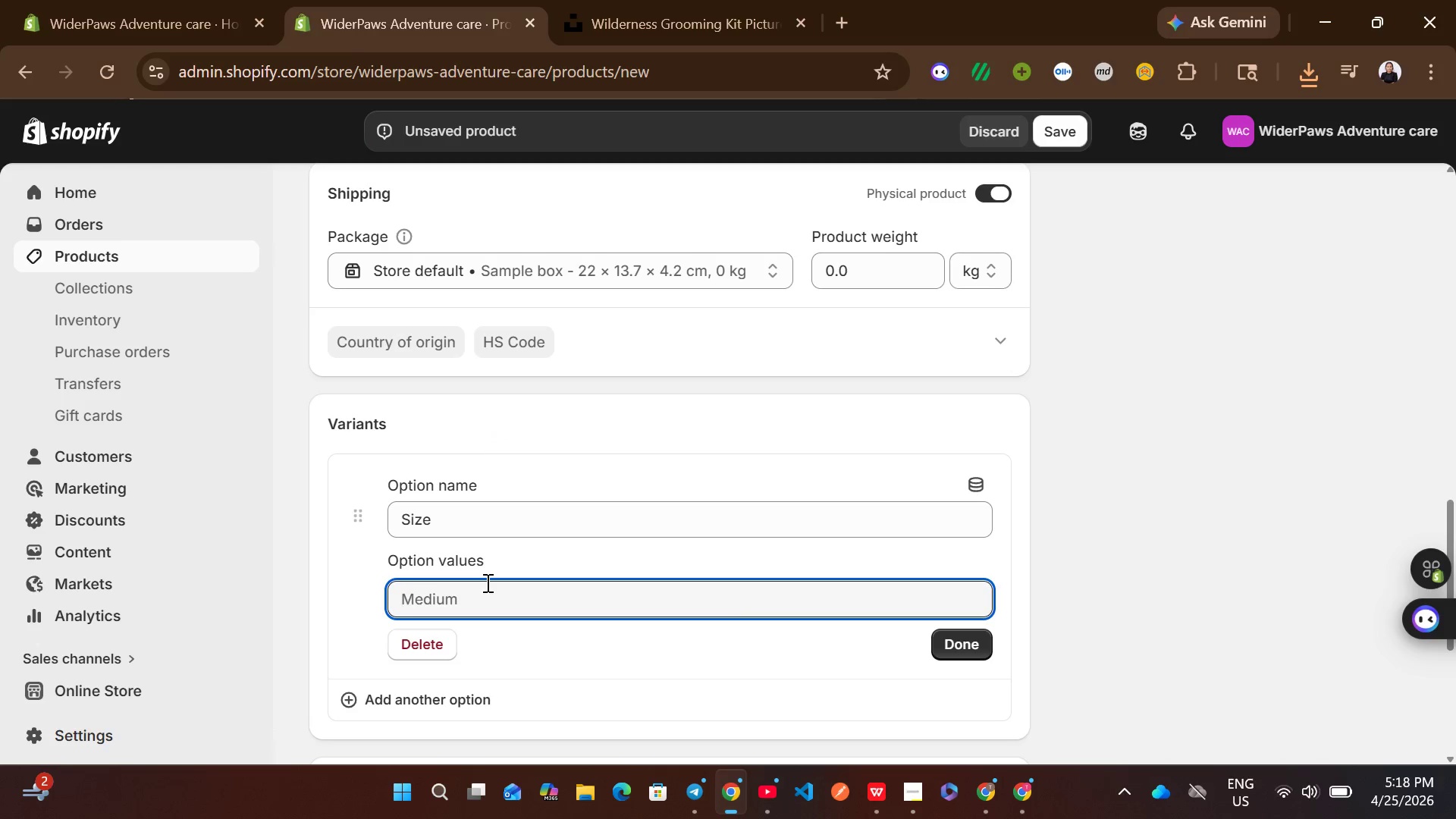 
type(Scout)
 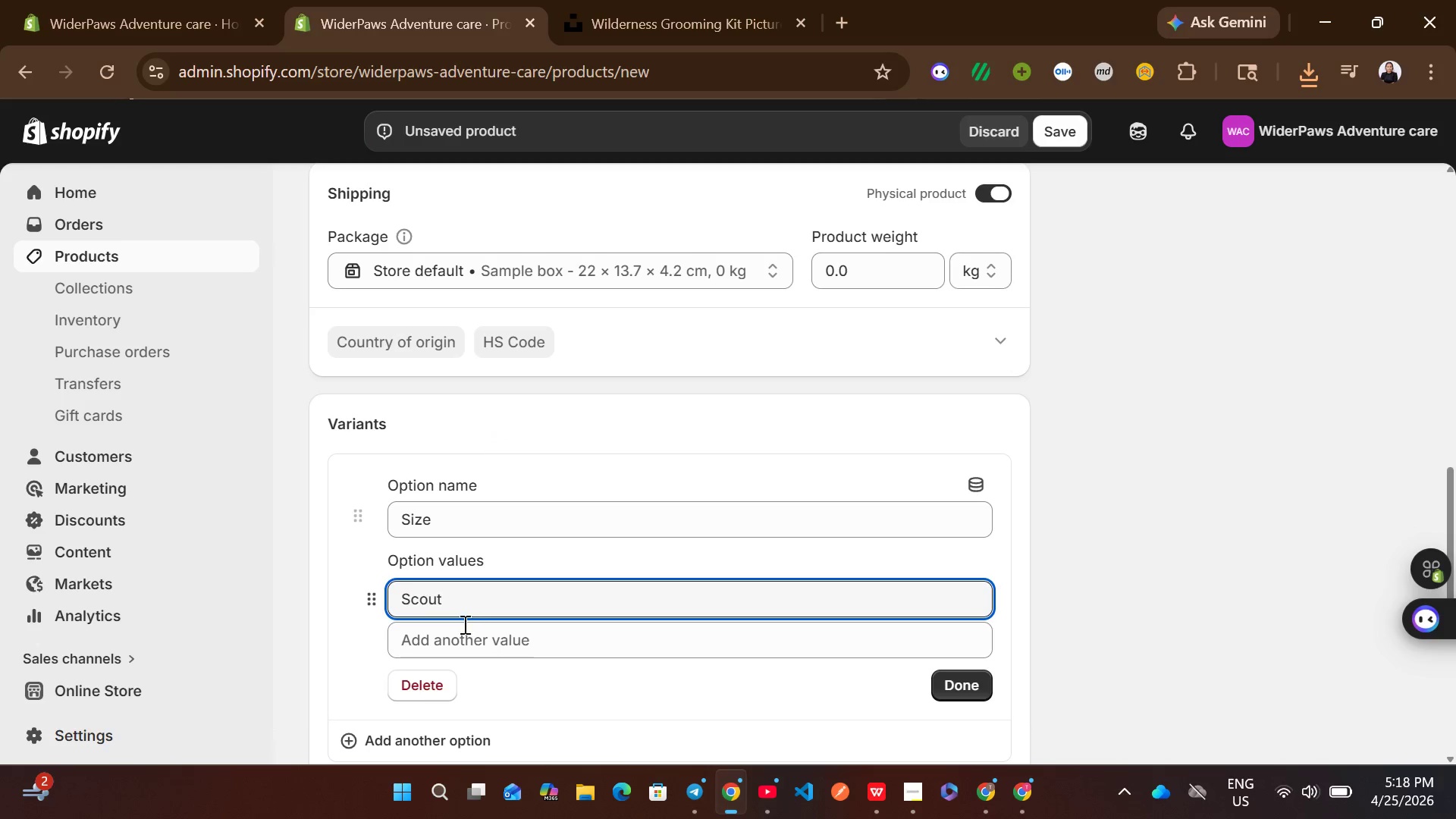 
left_click([460, 636])
 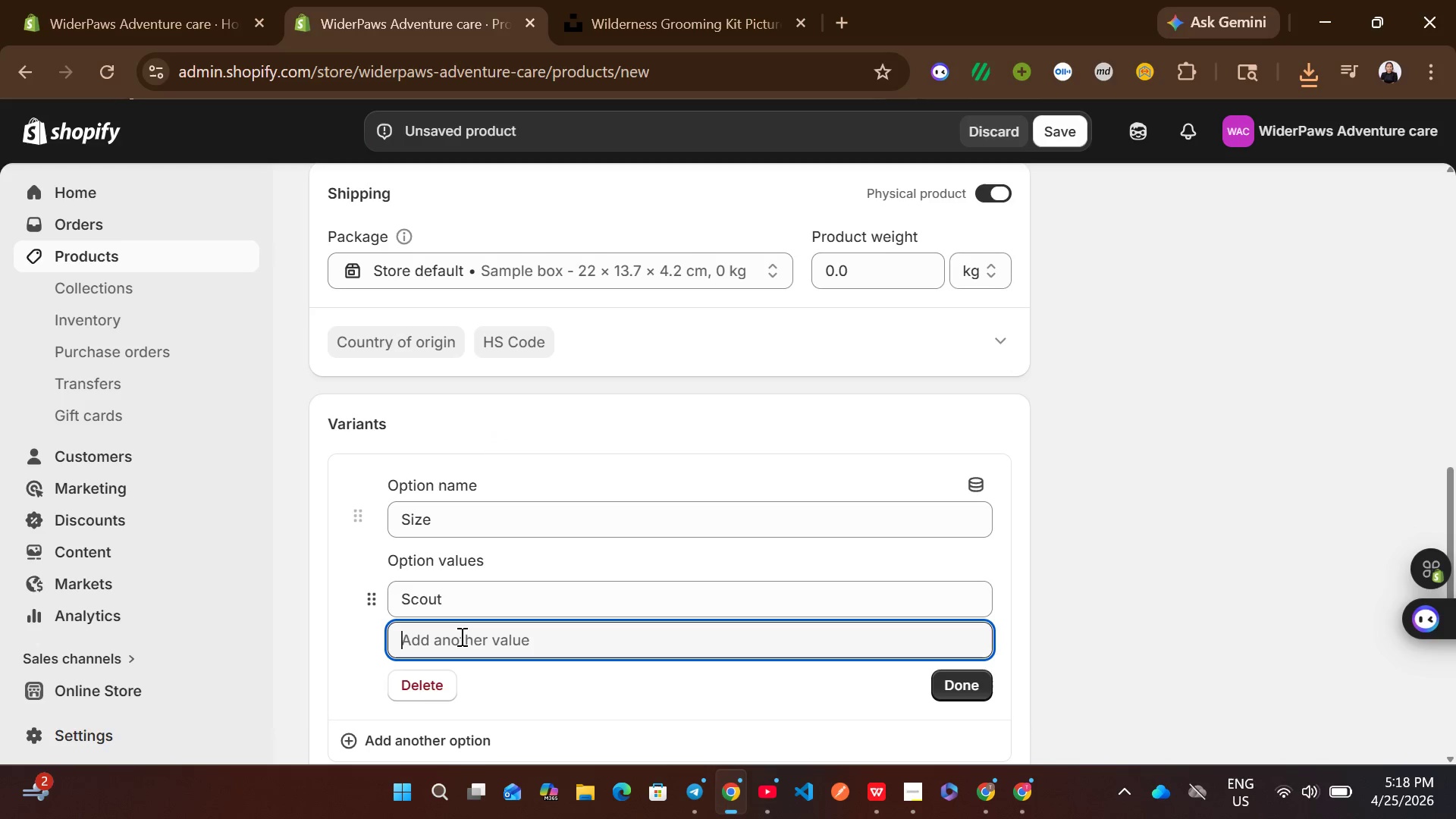 
type(Ranger)
 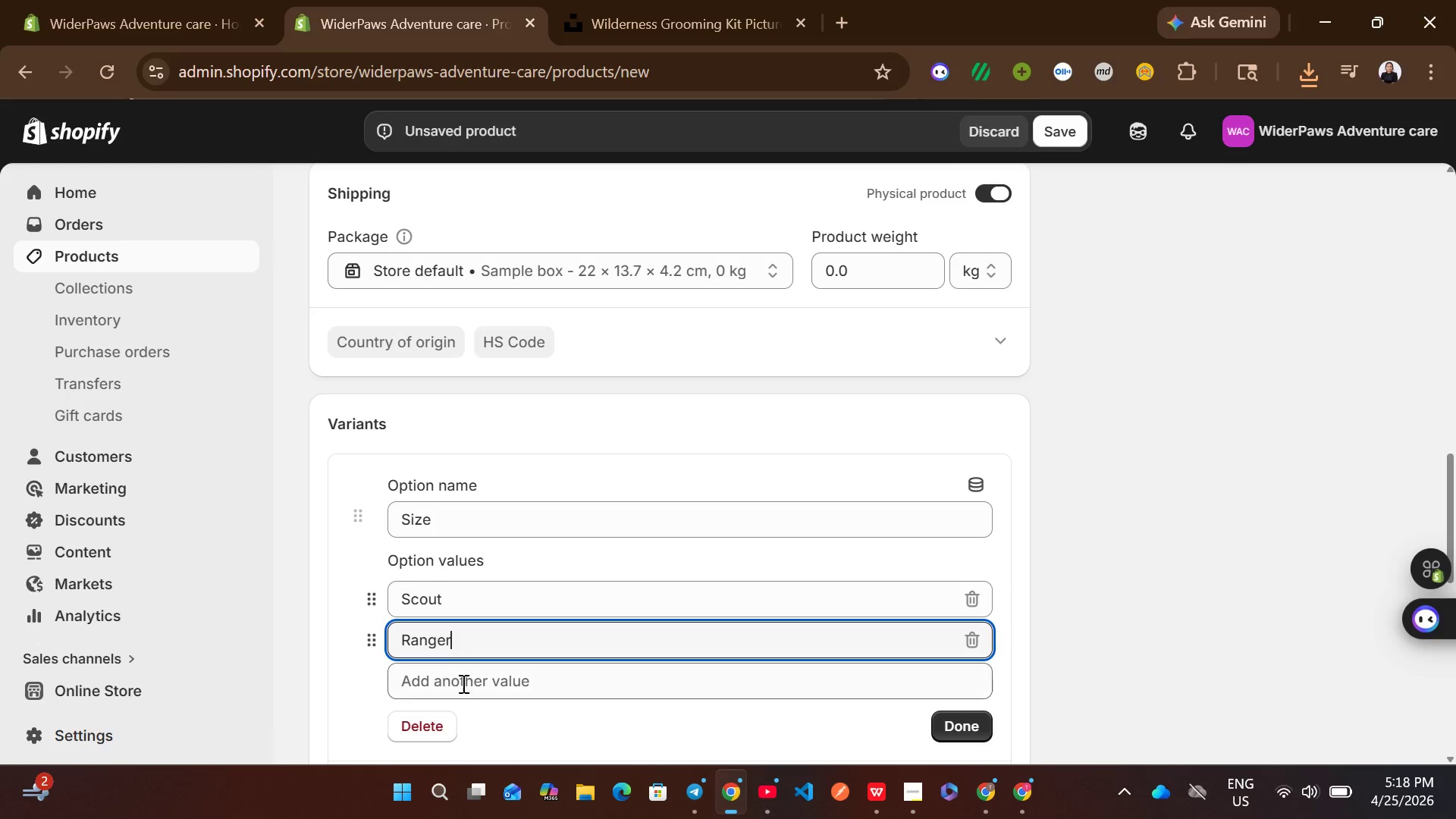 
left_click([462, 684])
 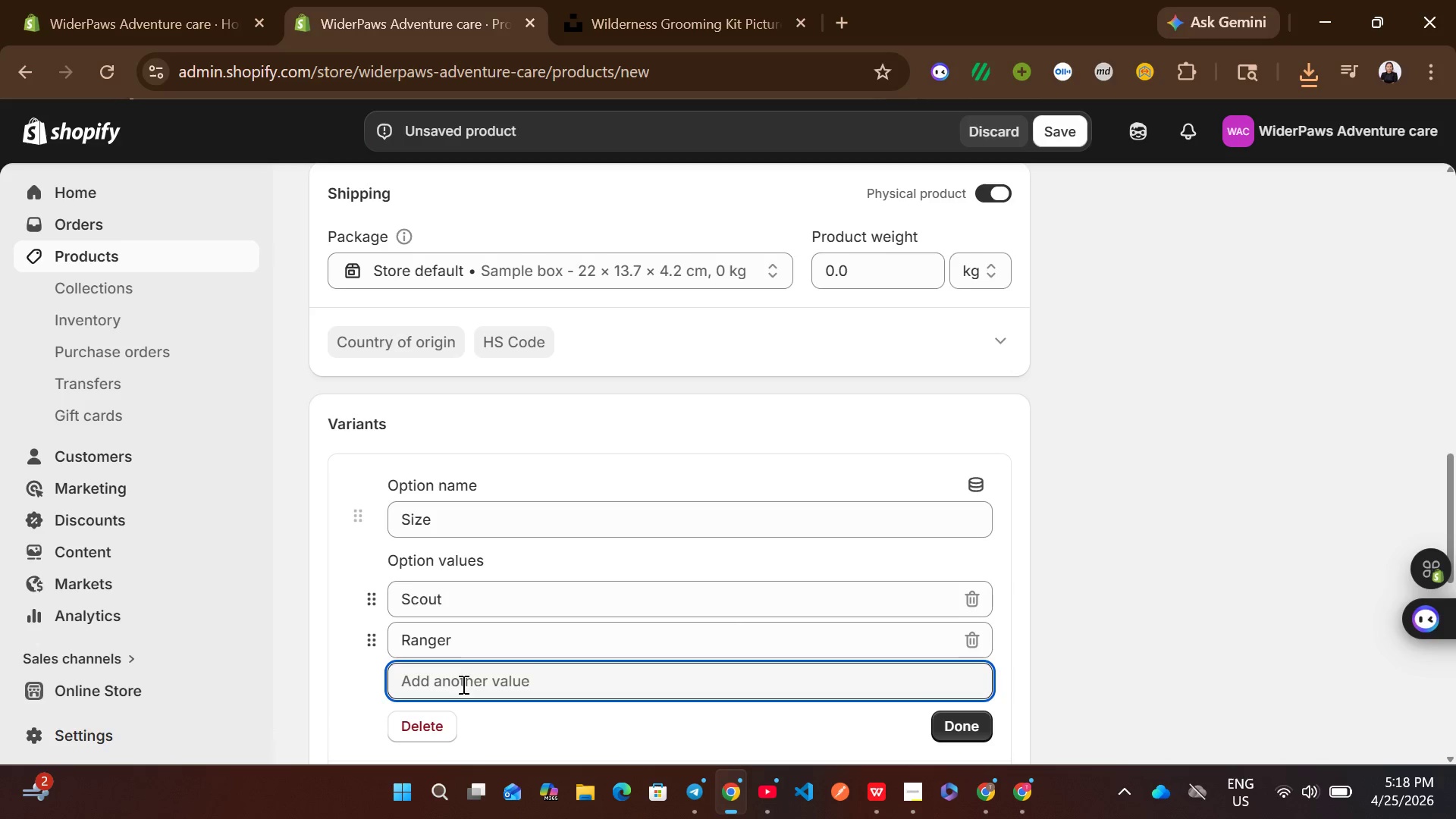 
type(Apex)
 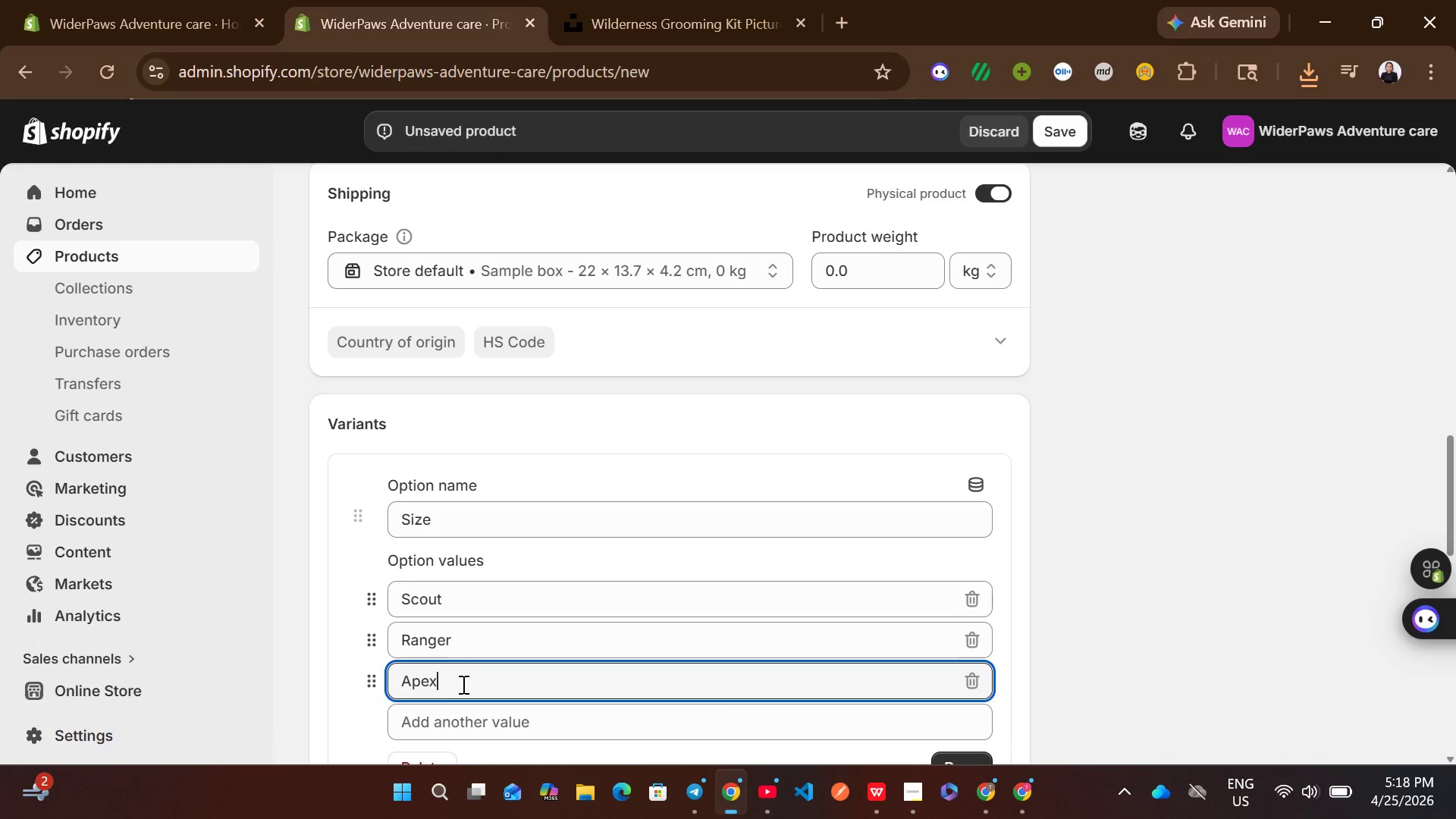 
wait(13.7)
 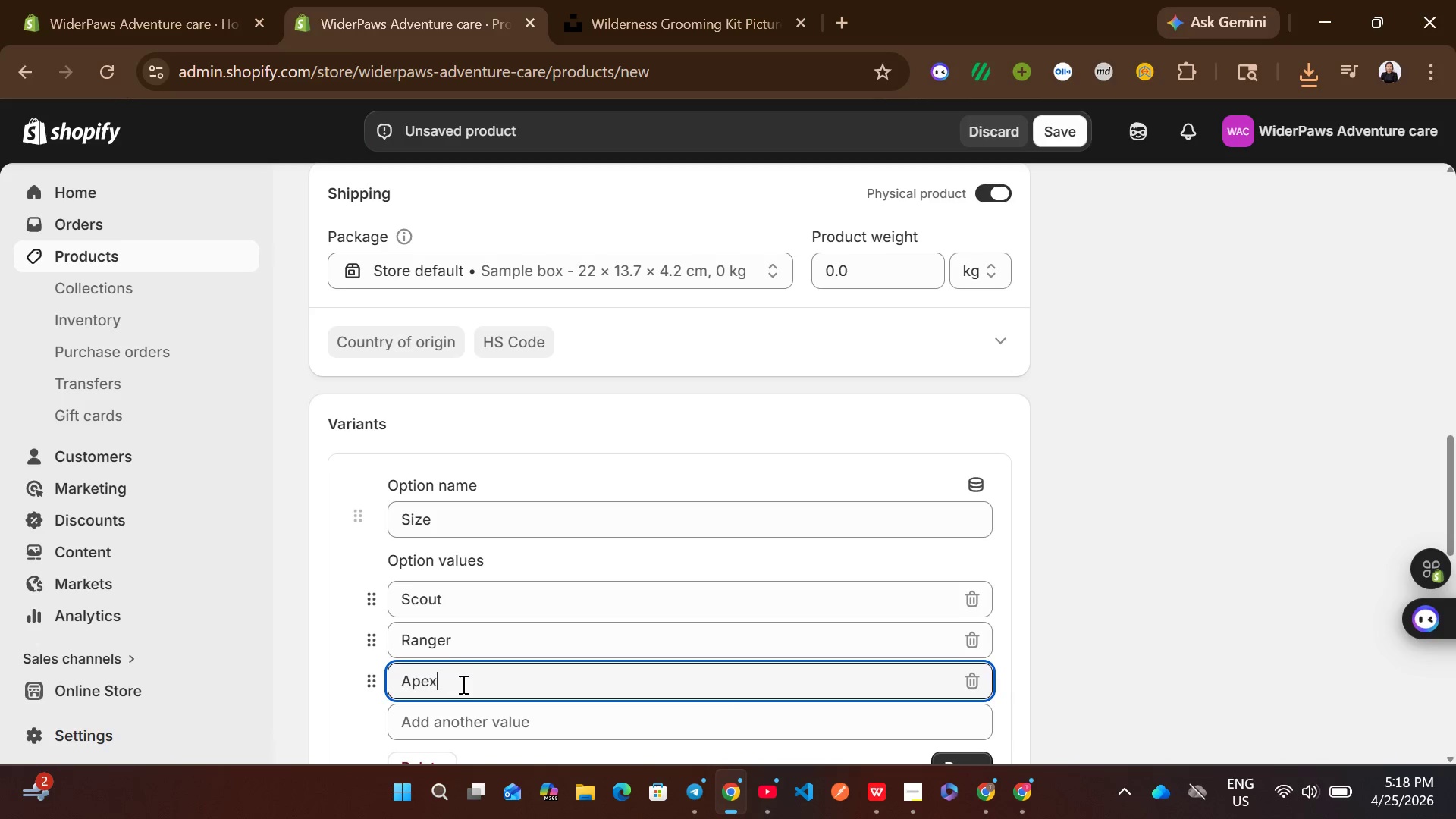 
left_click([959, 668])
 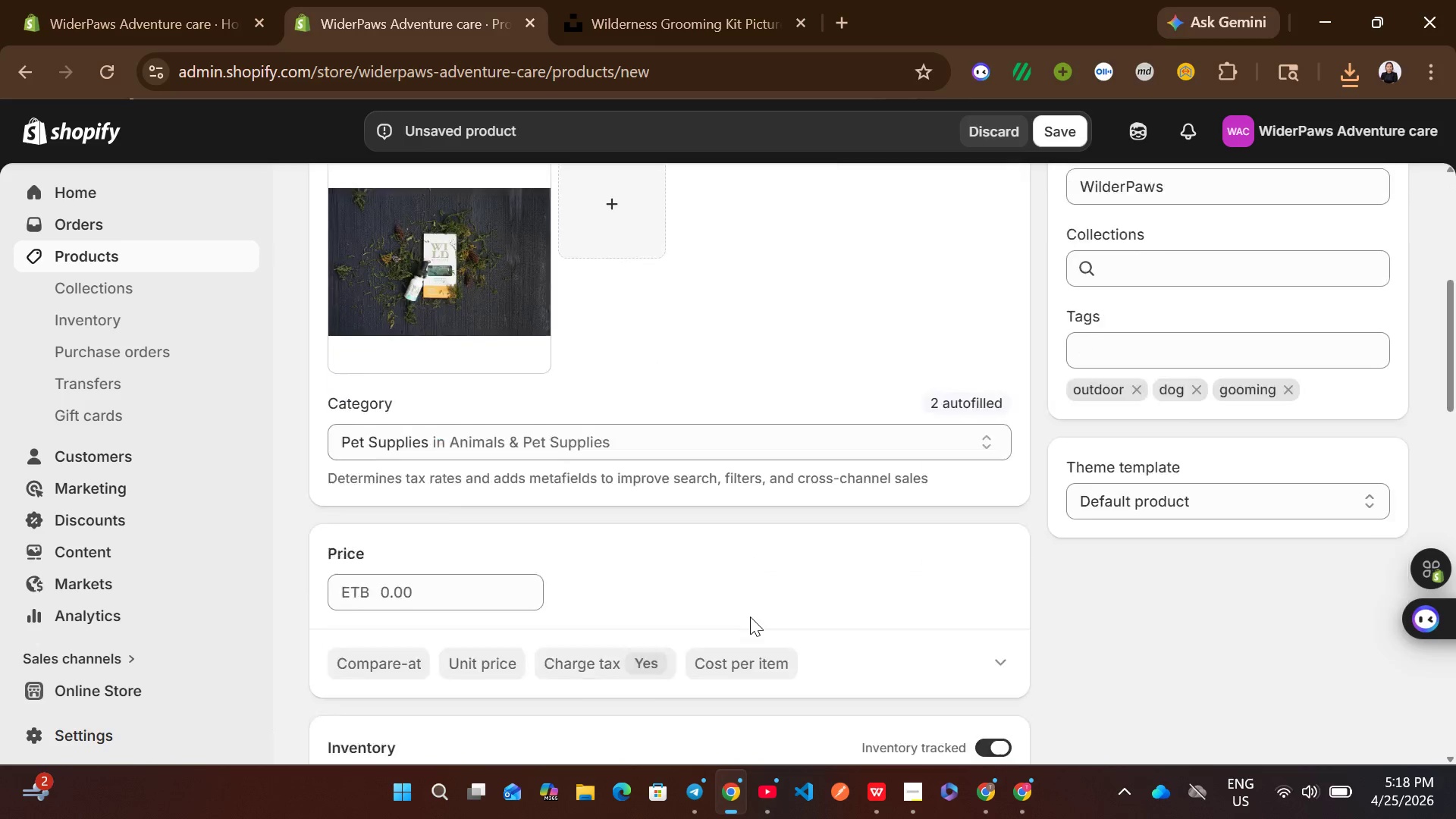 
wait(6.45)
 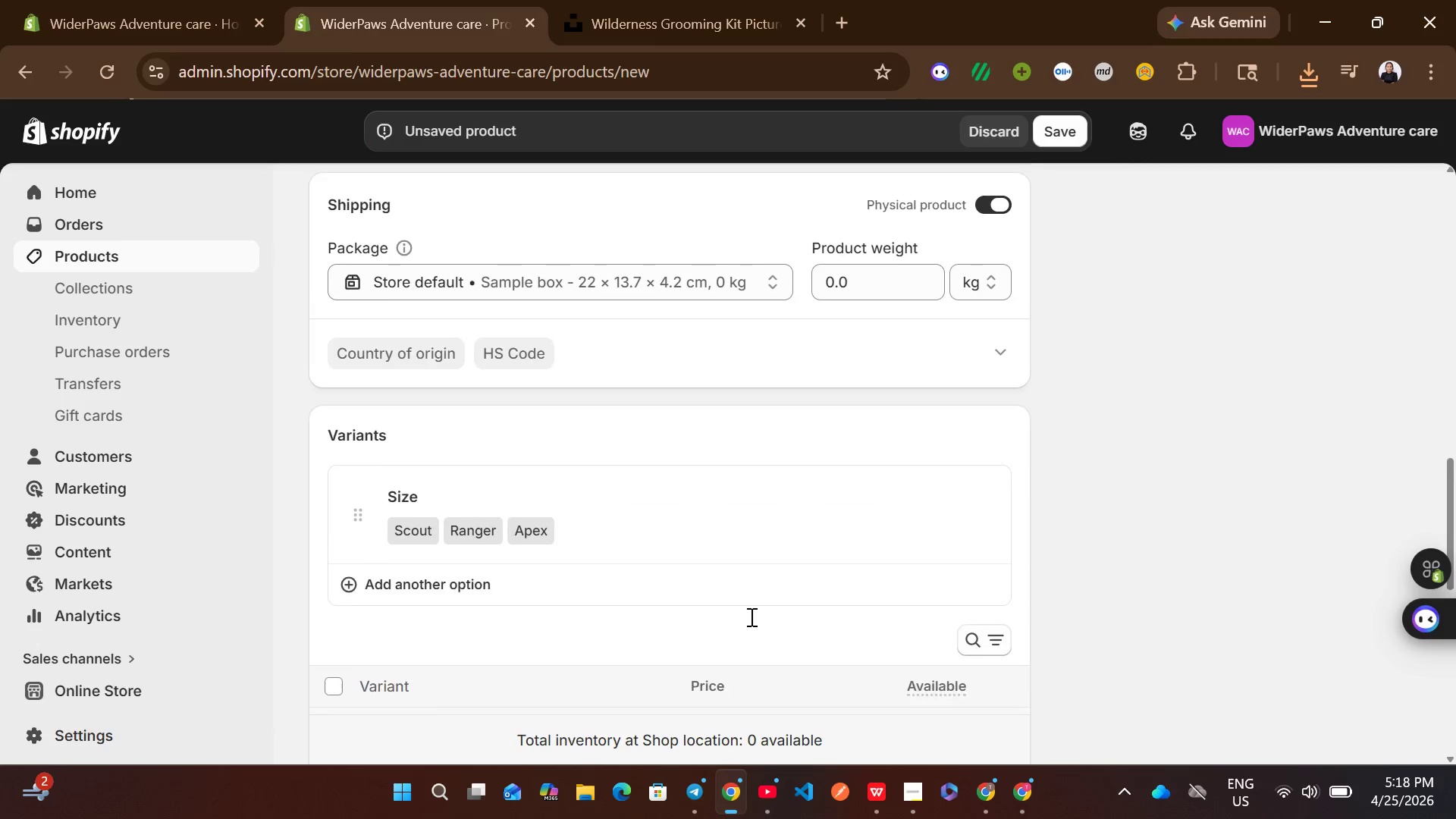 
left_click([358, 529])
 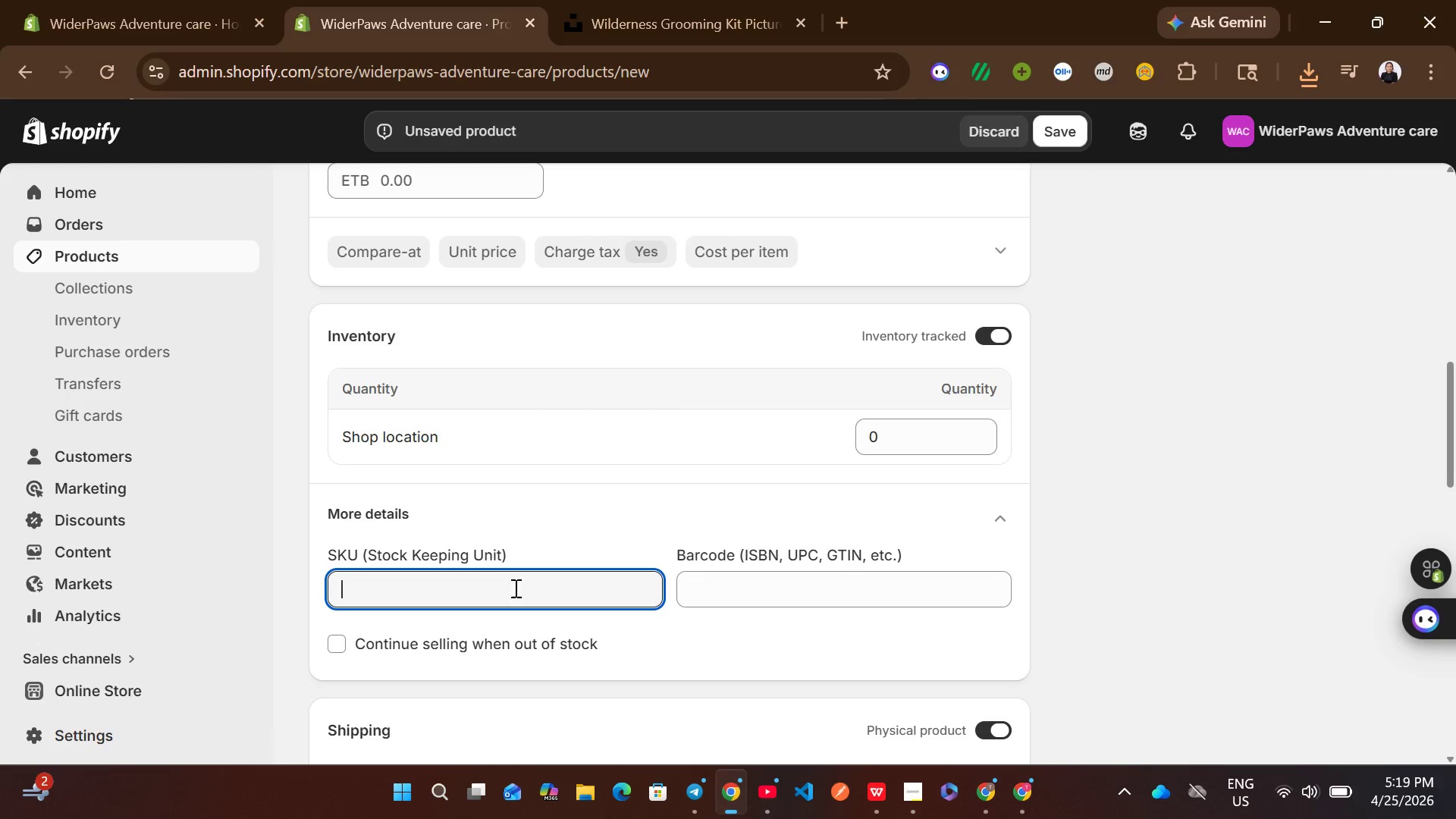 
type(WGK)
 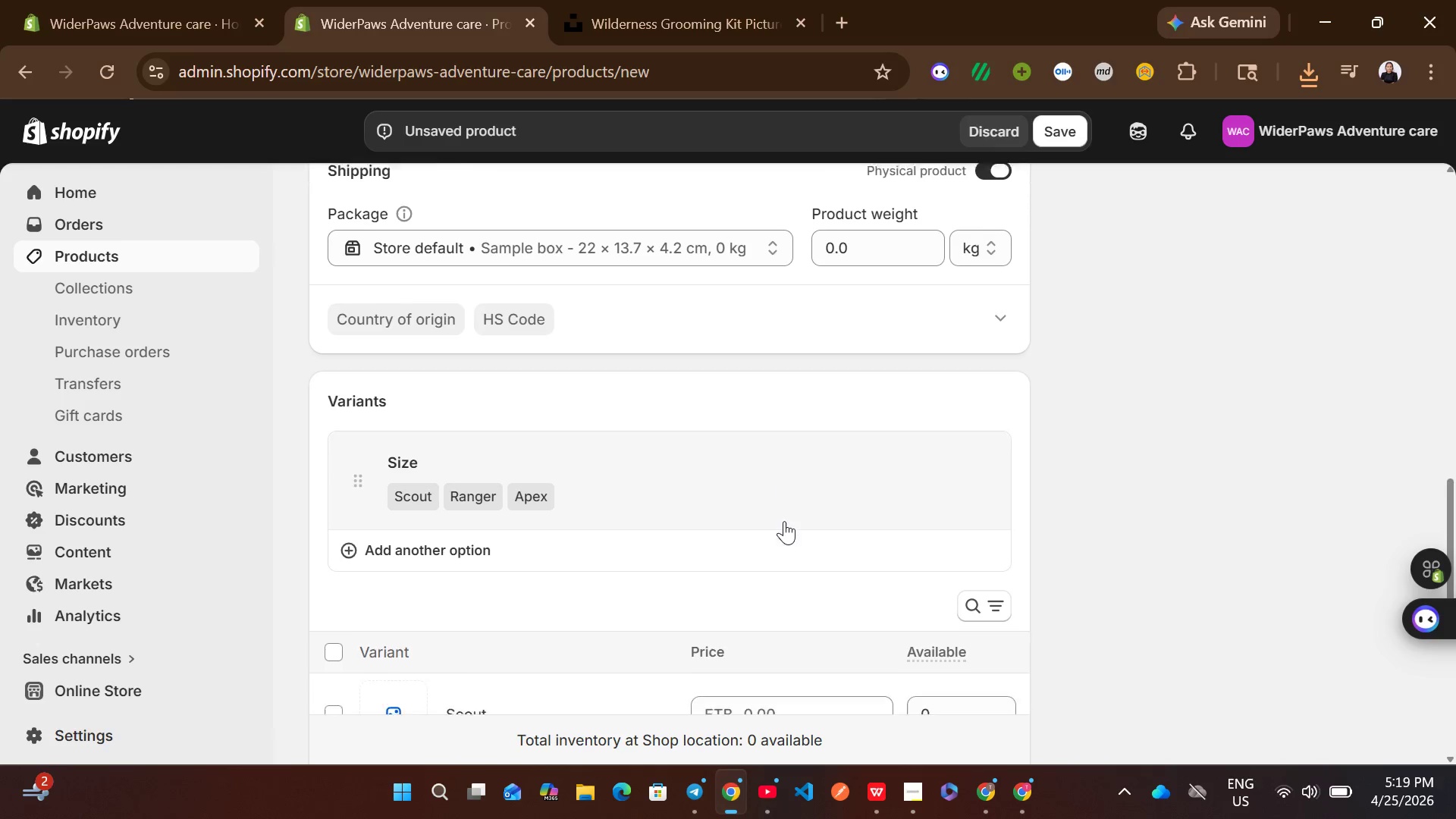 
wait(5.41)
 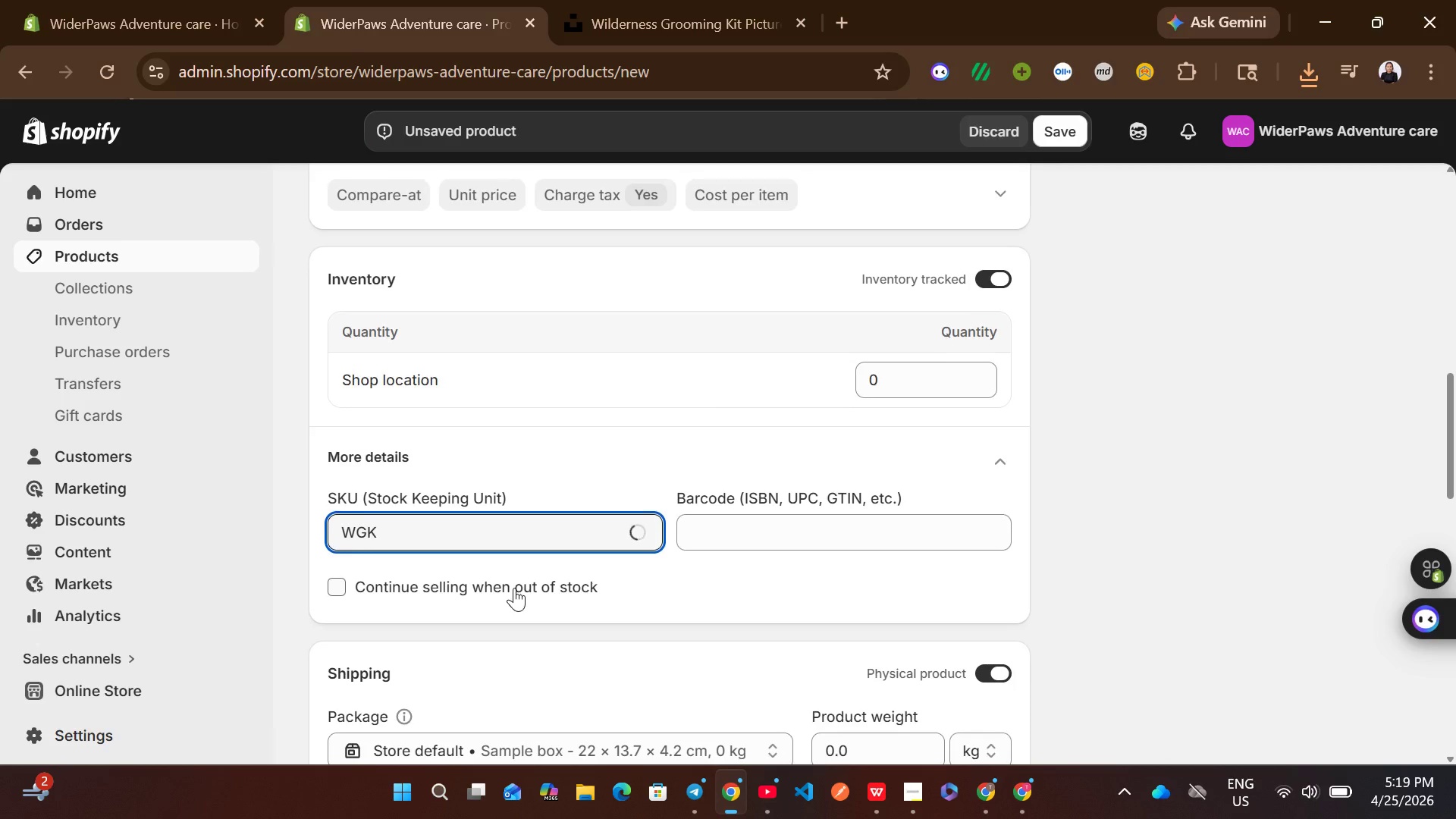 
left_click([934, 510])
 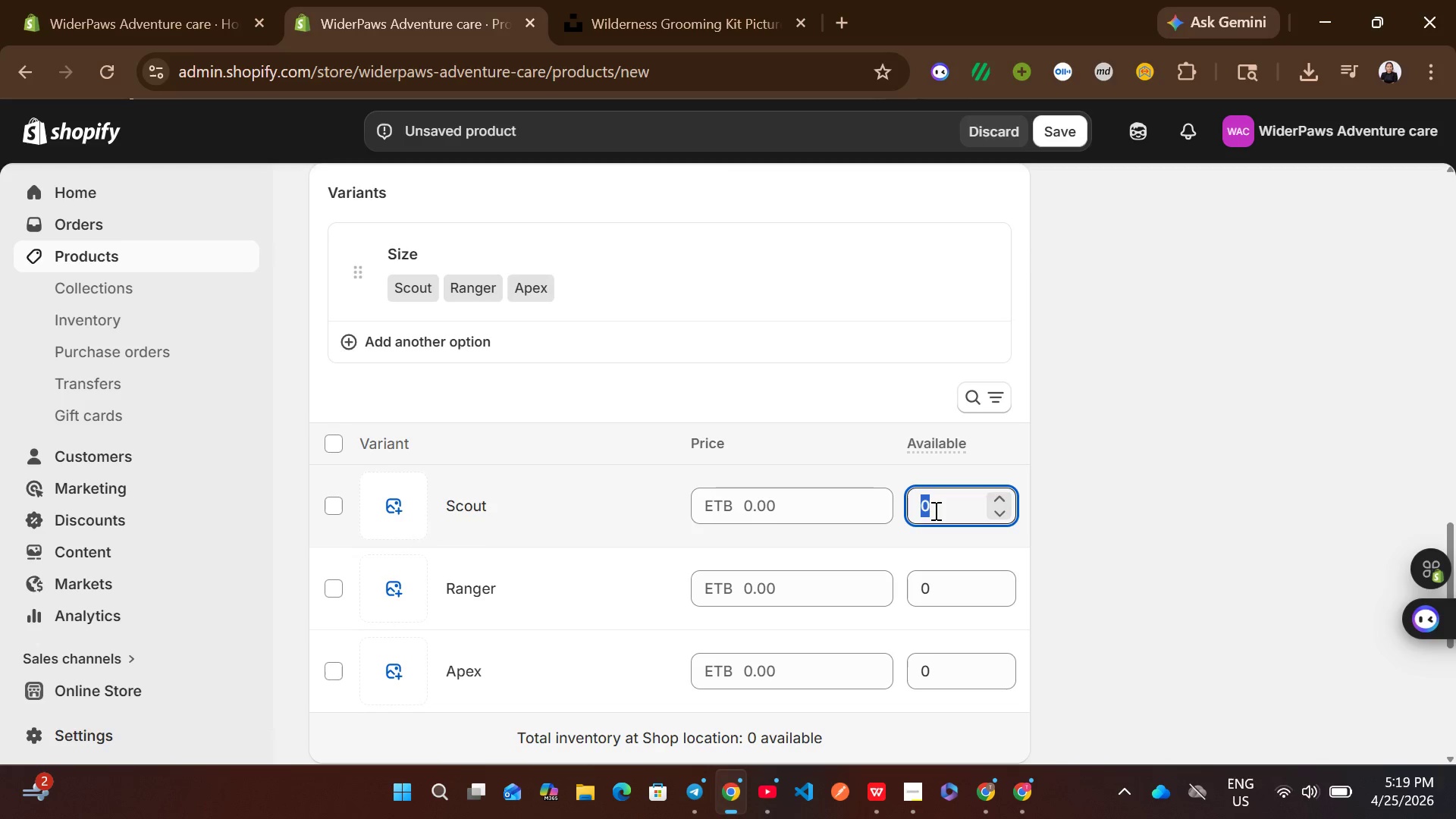 
type(59)
 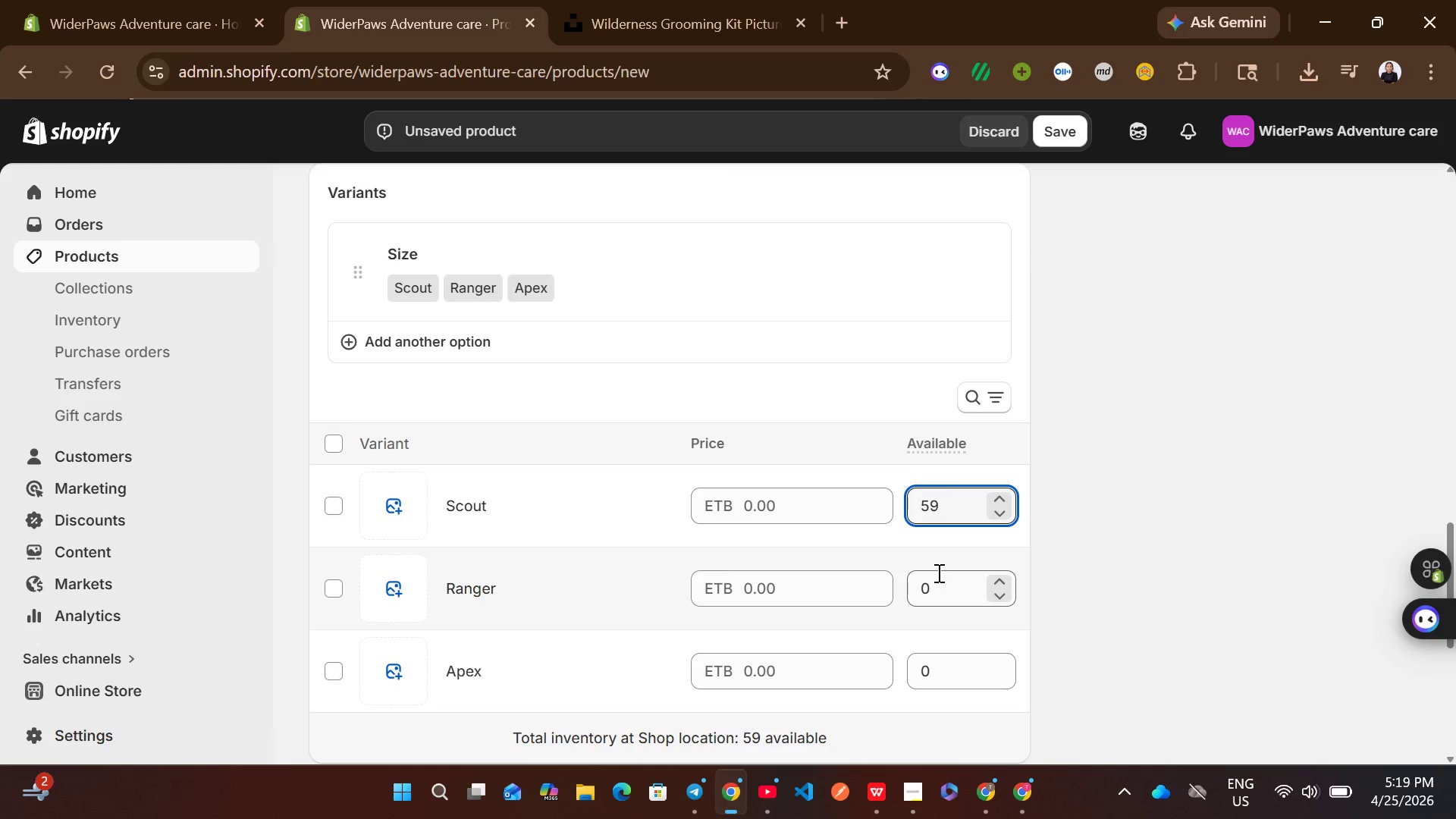 
left_click([936, 588])
 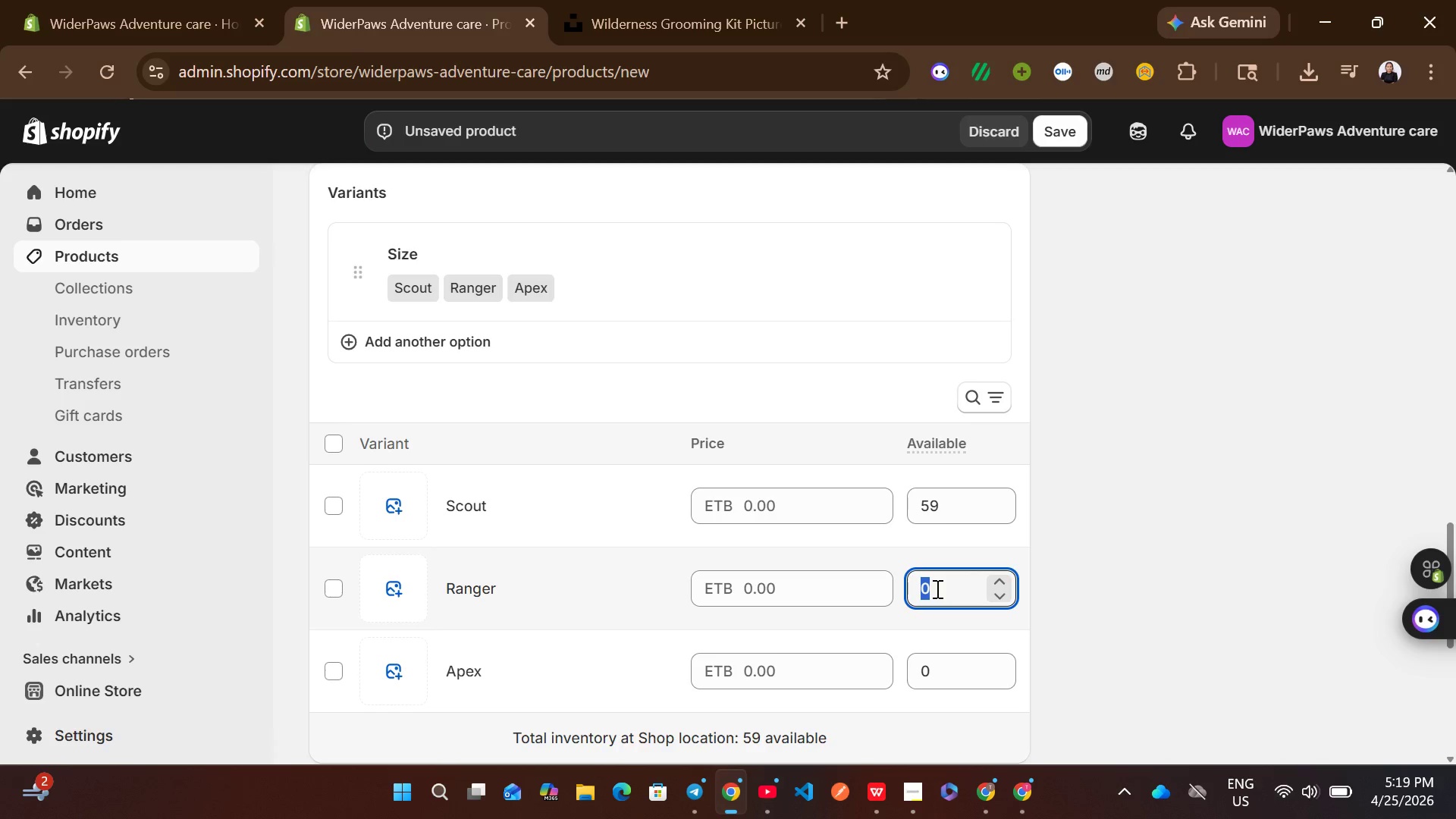 
type(89)
 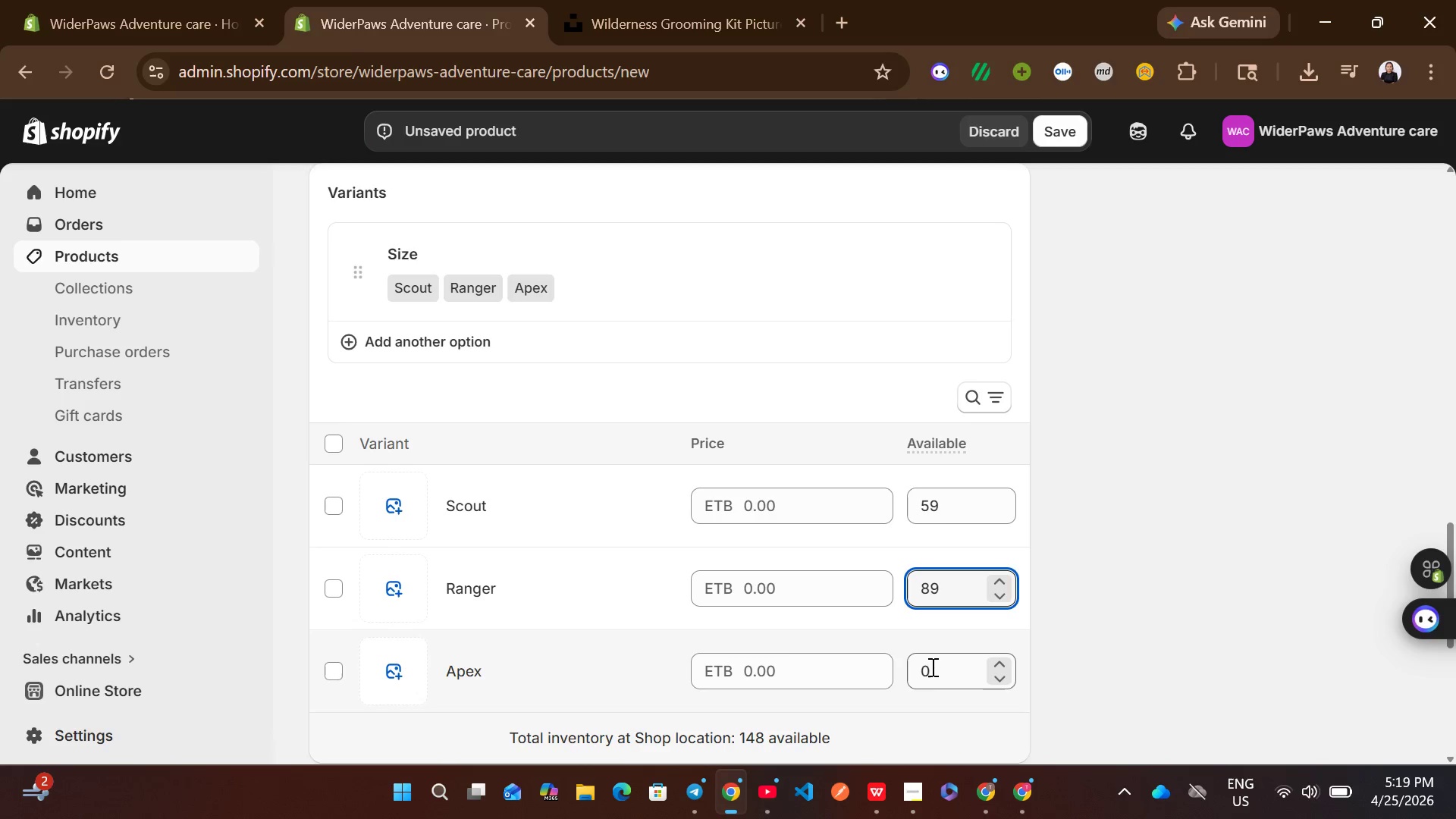 
left_click([931, 670])
 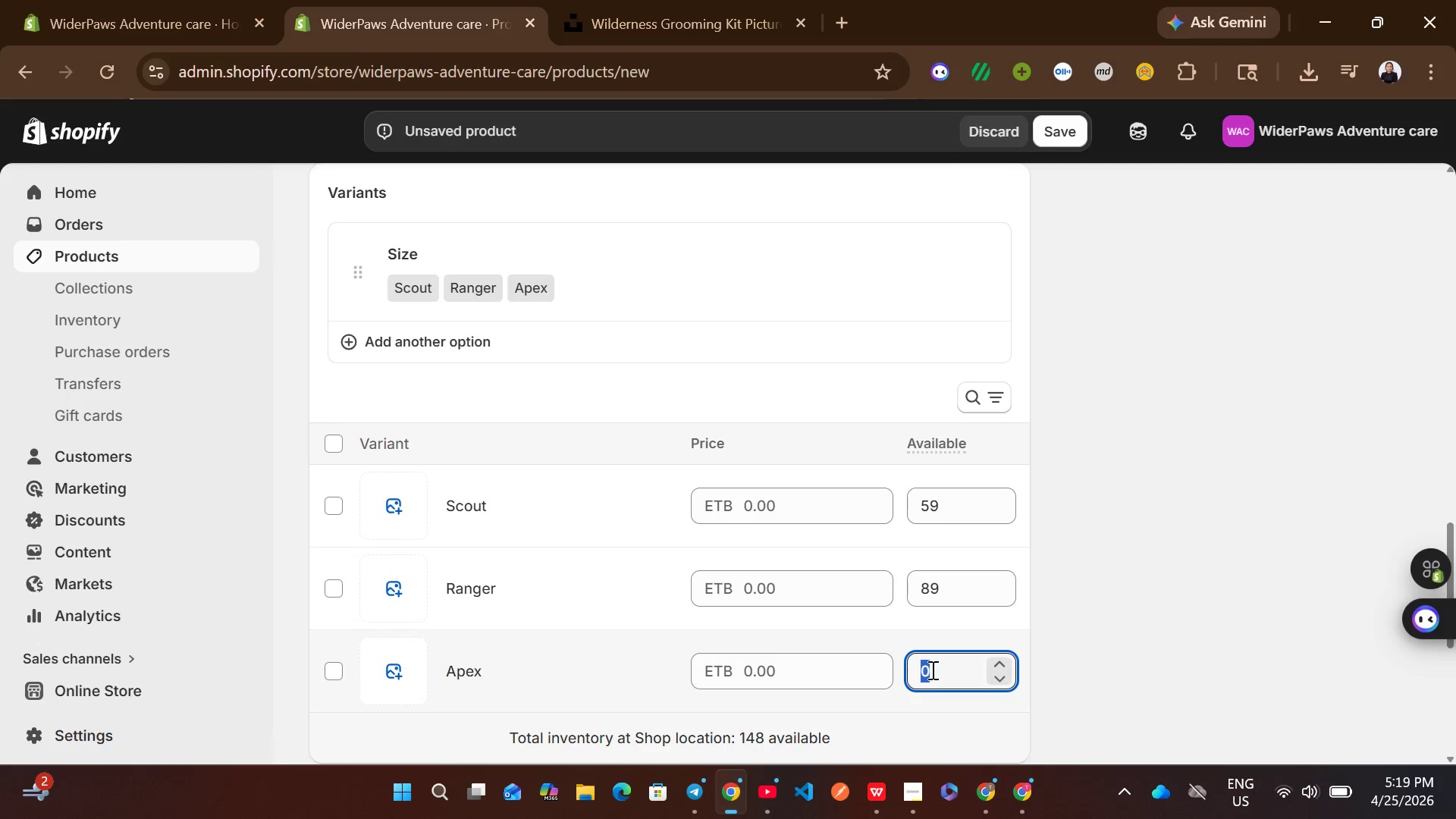 
type(129)
 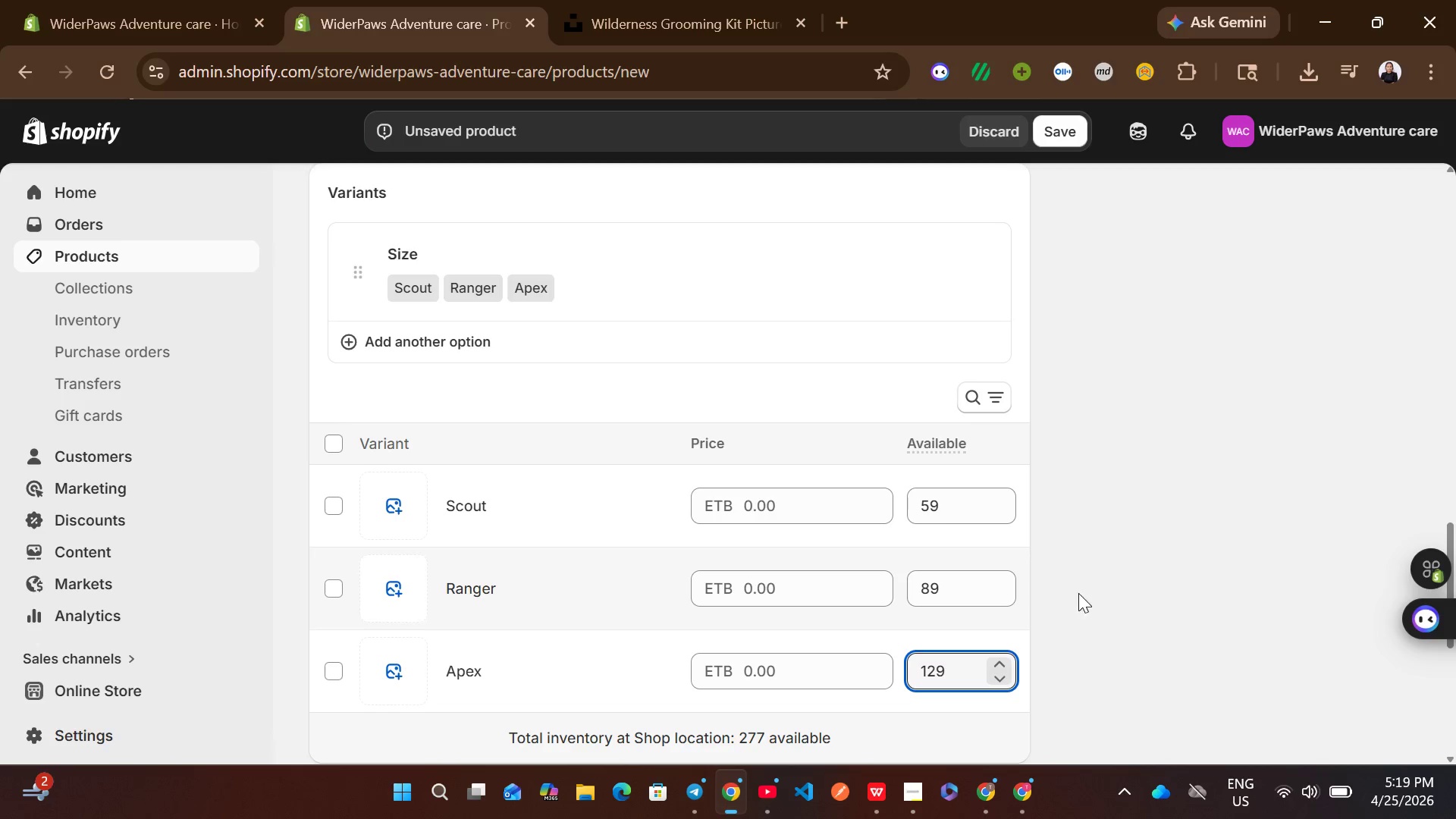 
left_click([1098, 597])
 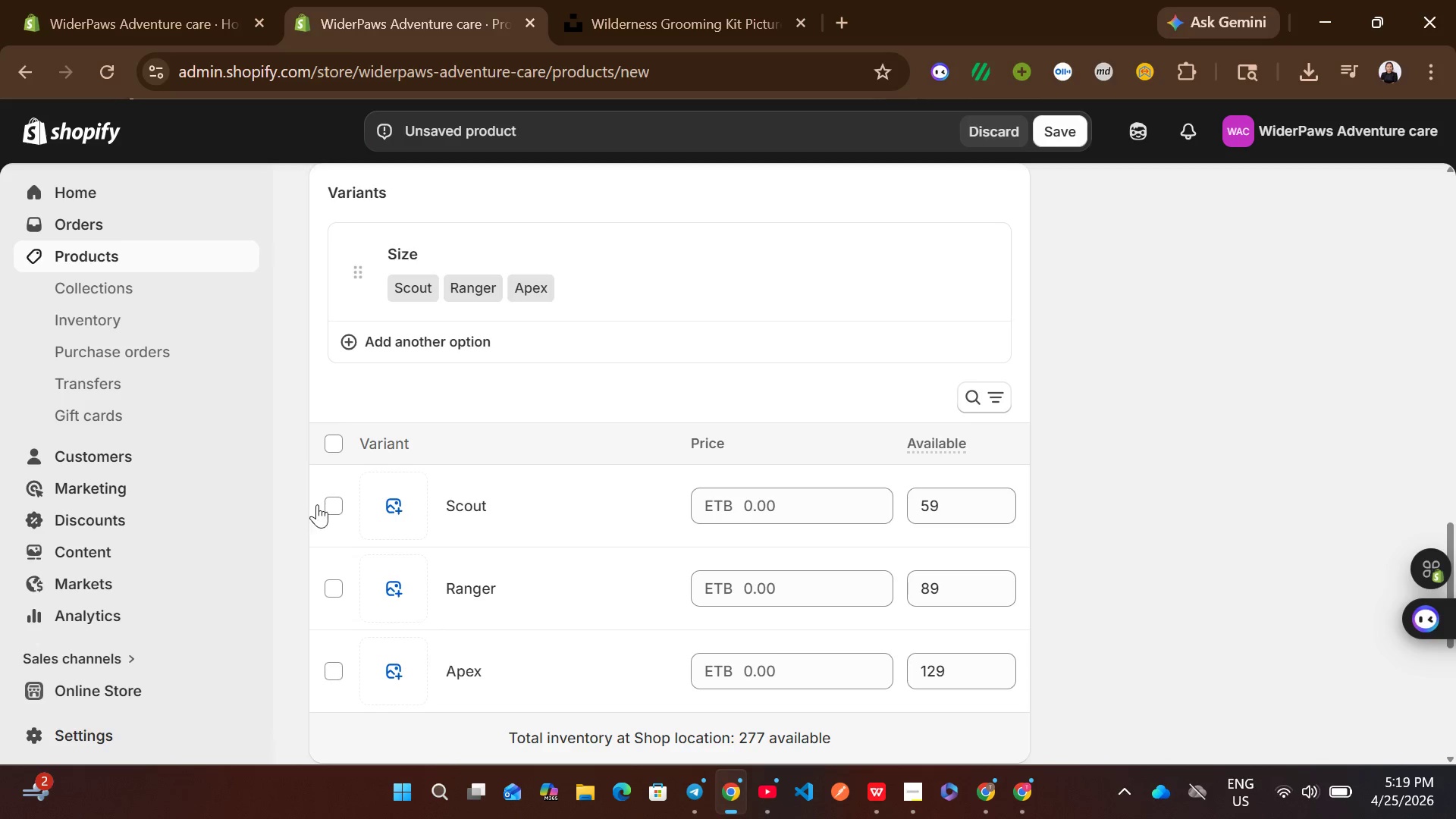 
left_click([332, 511])
 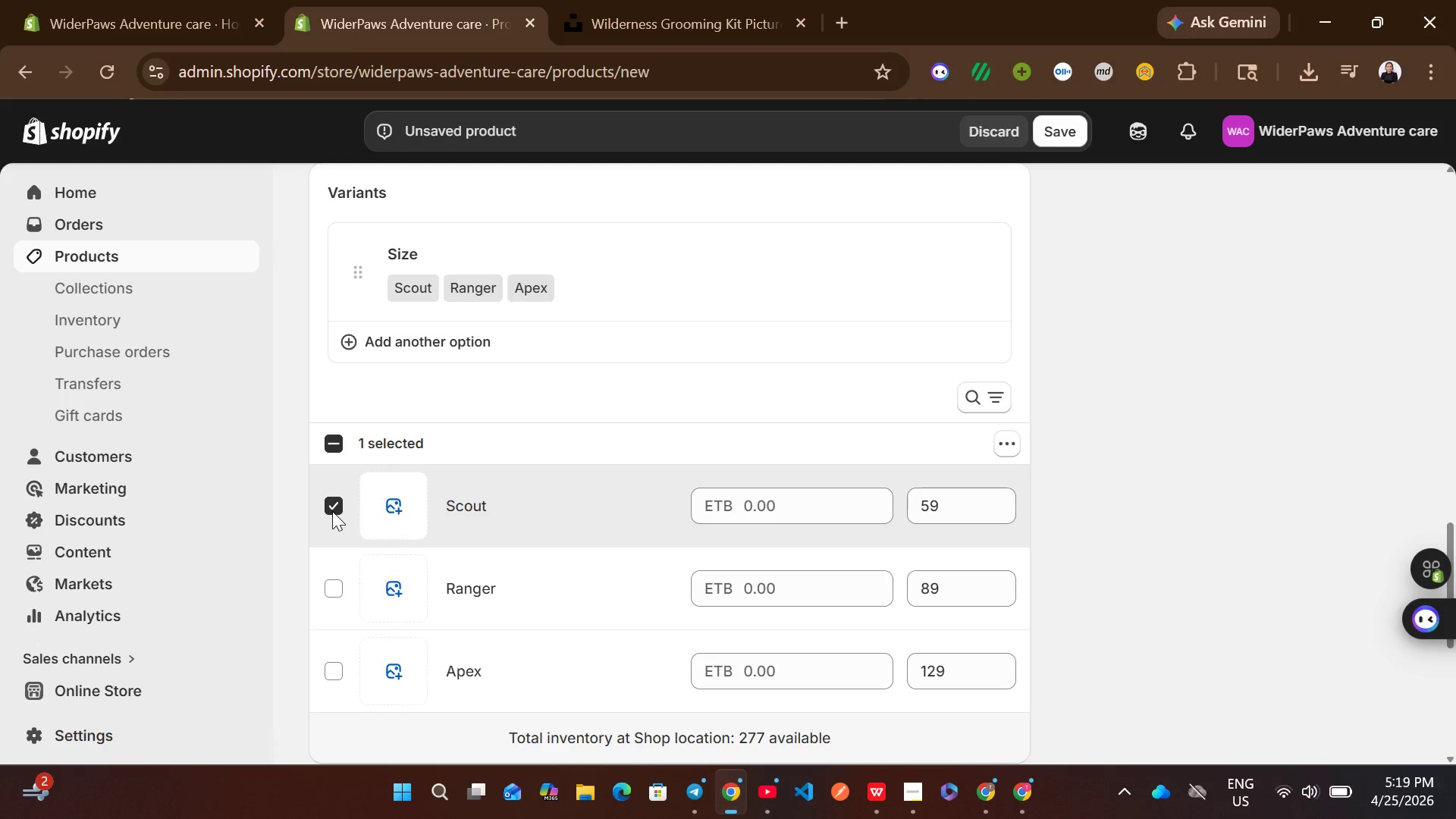 
wait(17.97)
 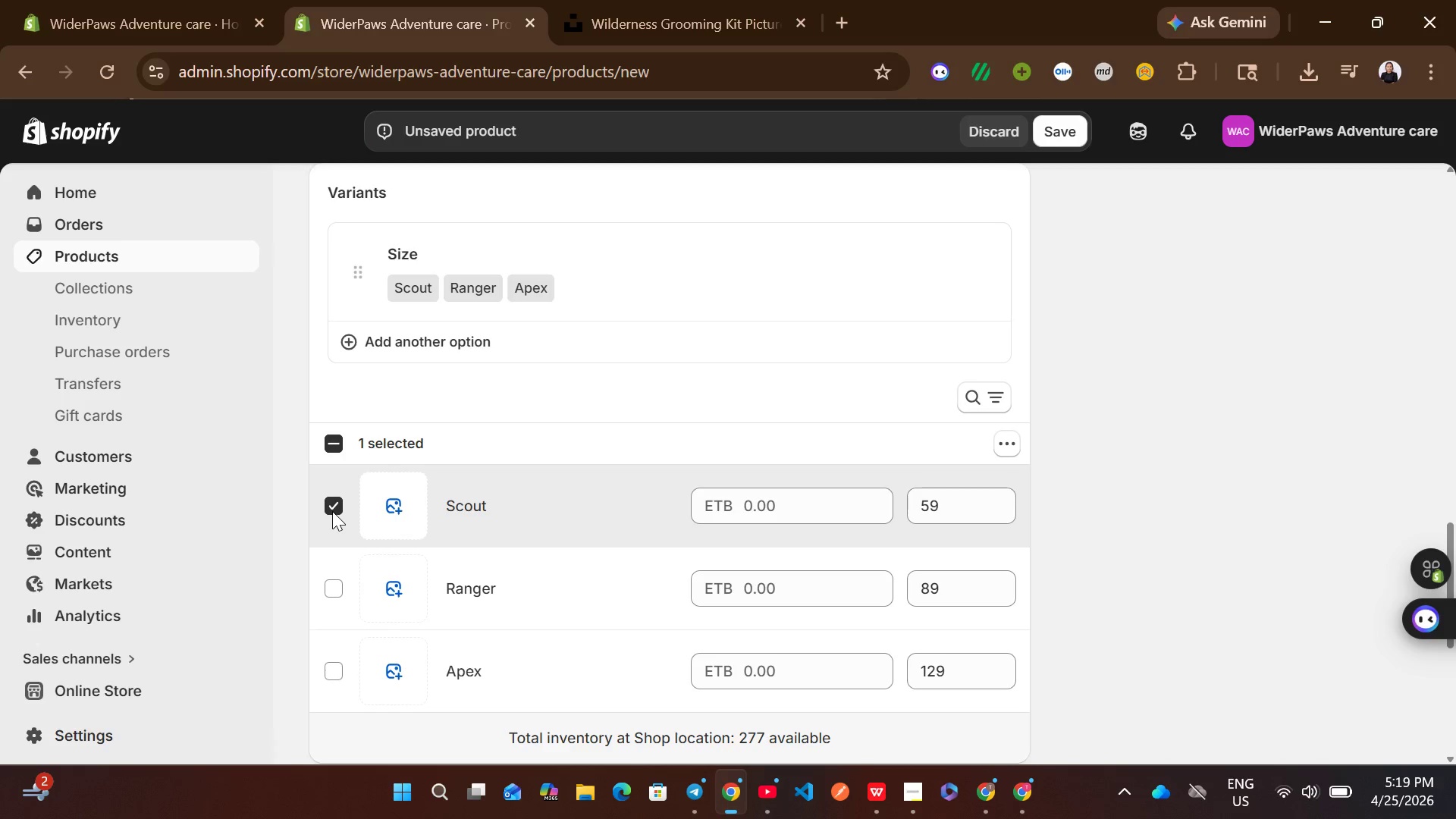 
left_click([333, 504])
 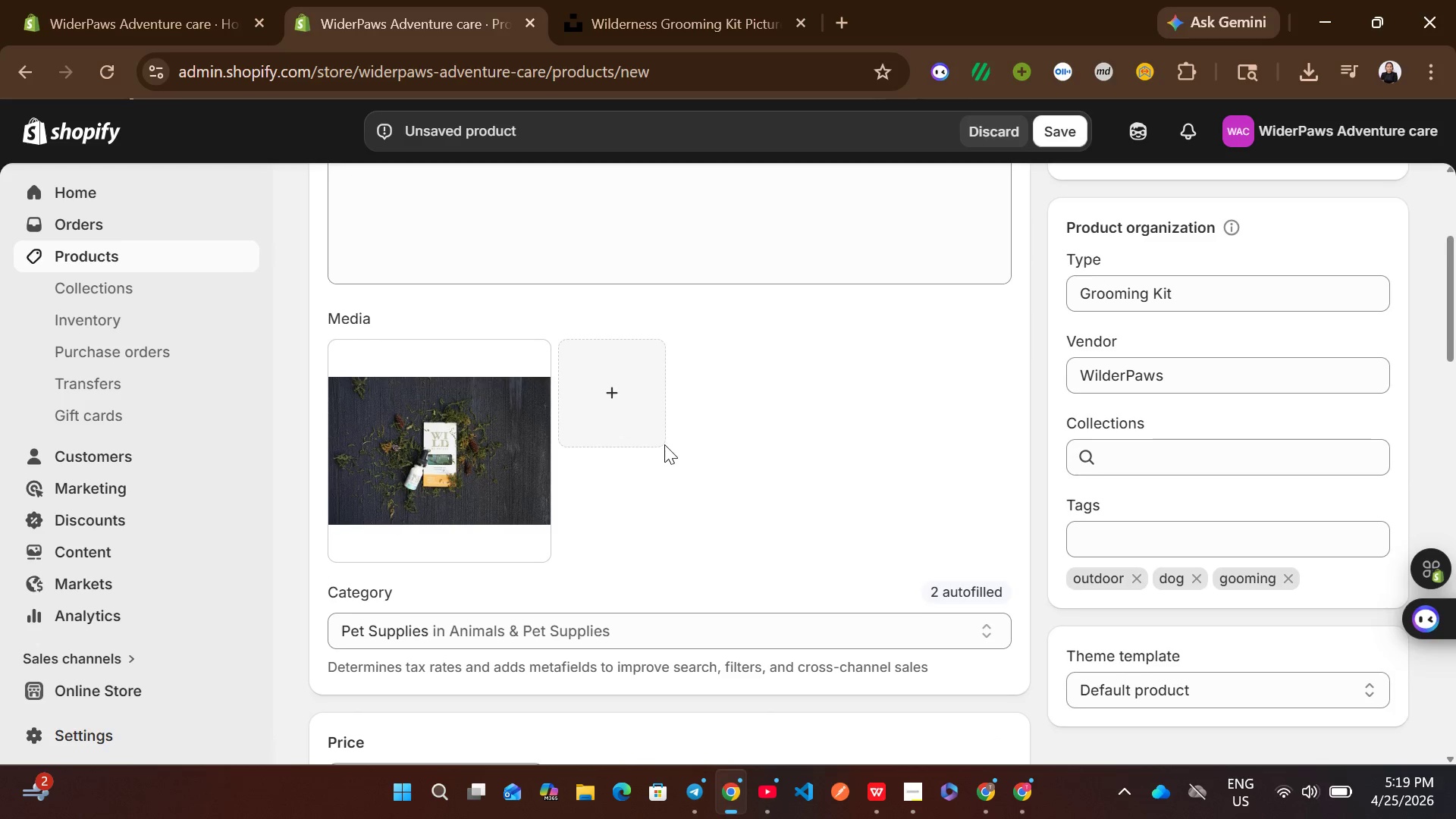 
wait(5.84)
 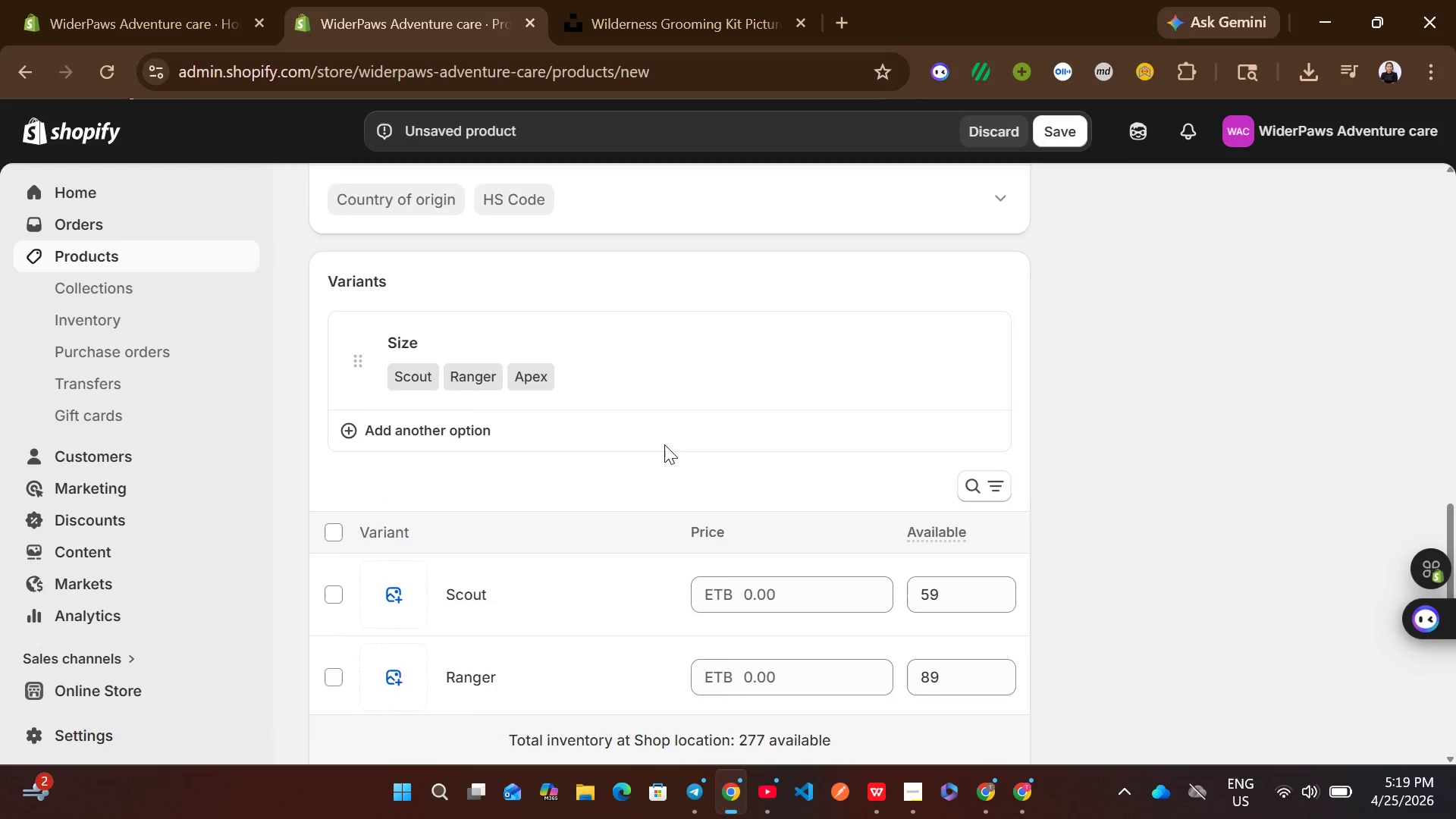 
left_click([690, 0])
 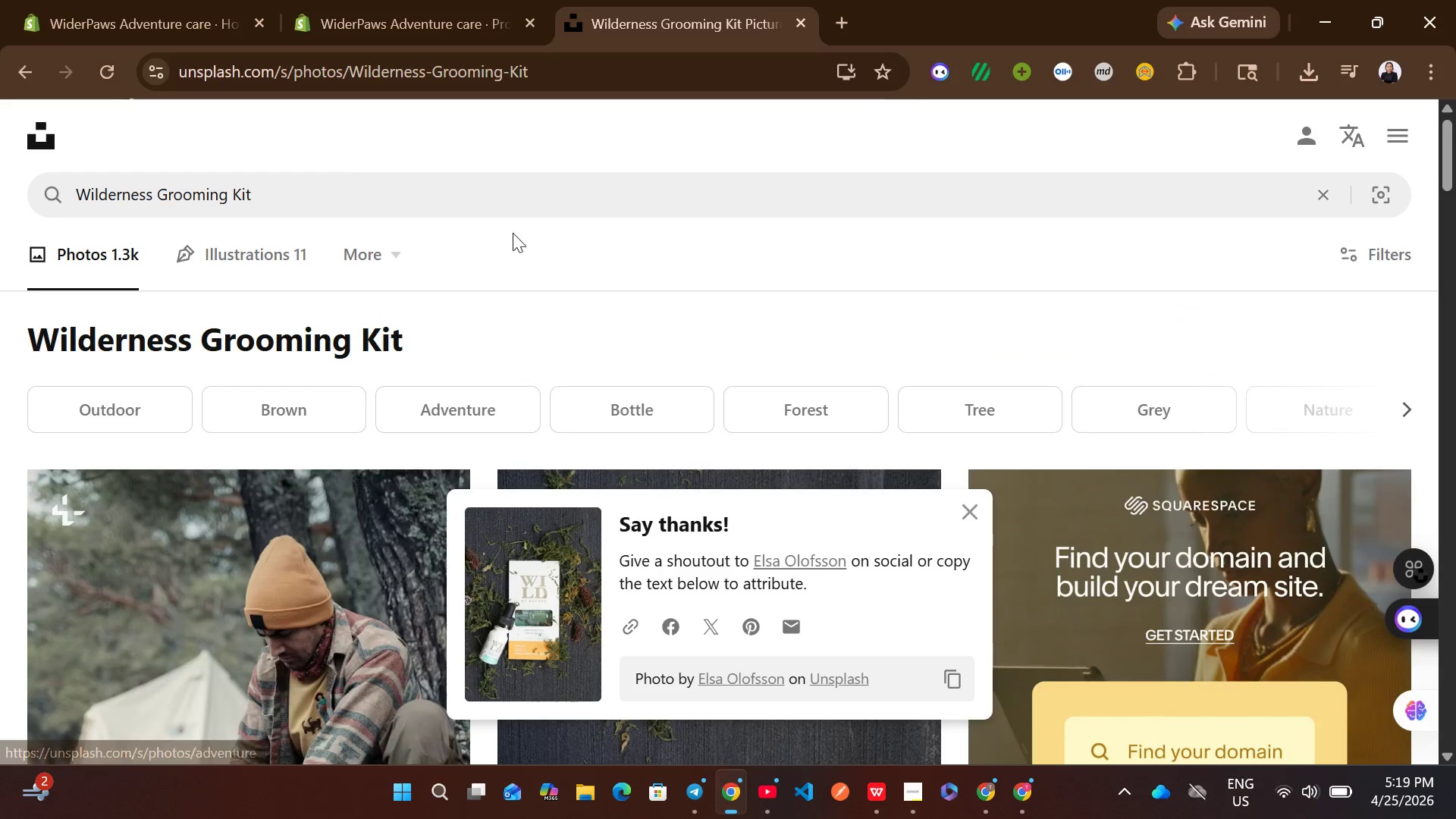 
left_click([514, 194])
 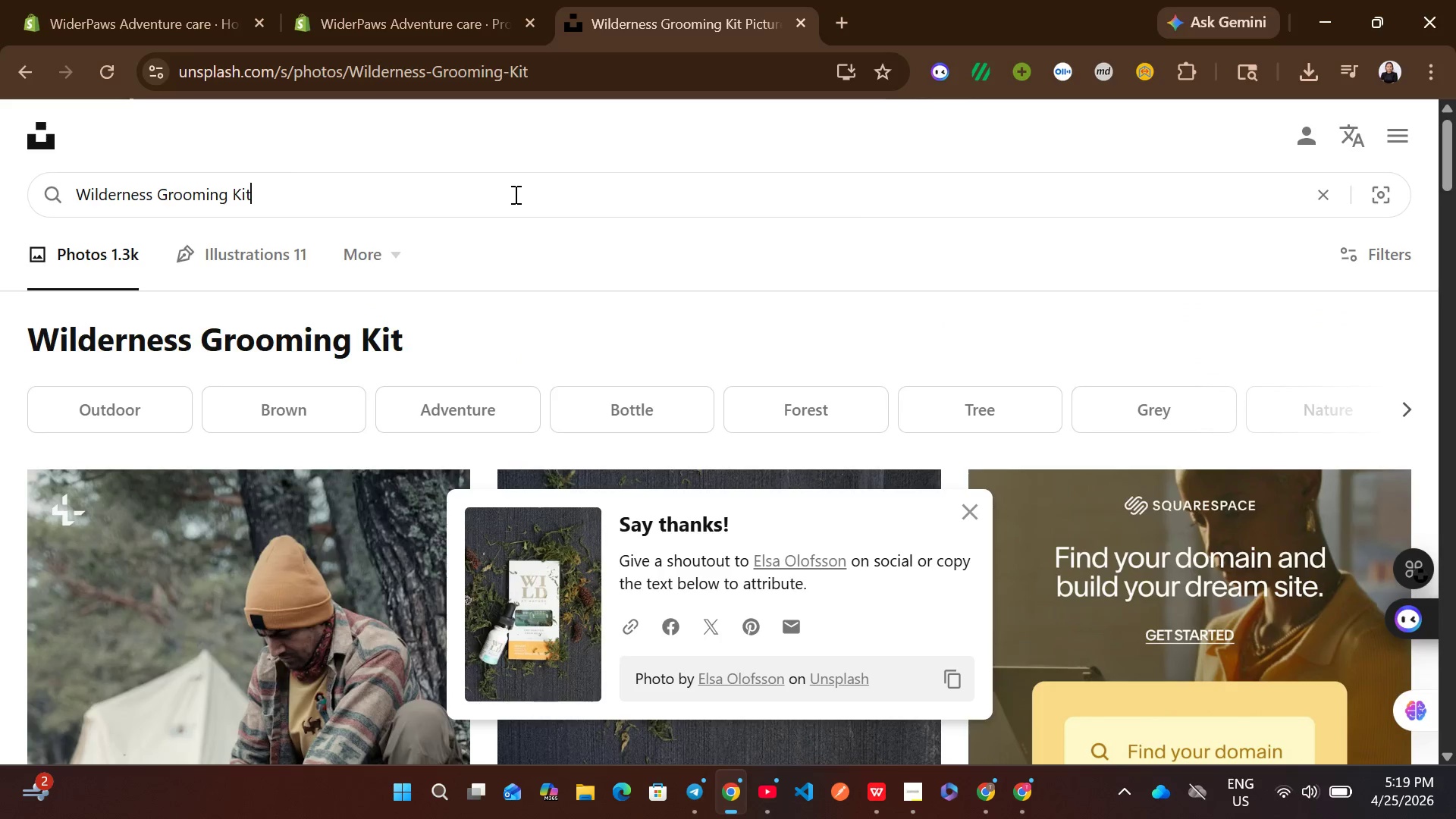 
key(Control+A)
 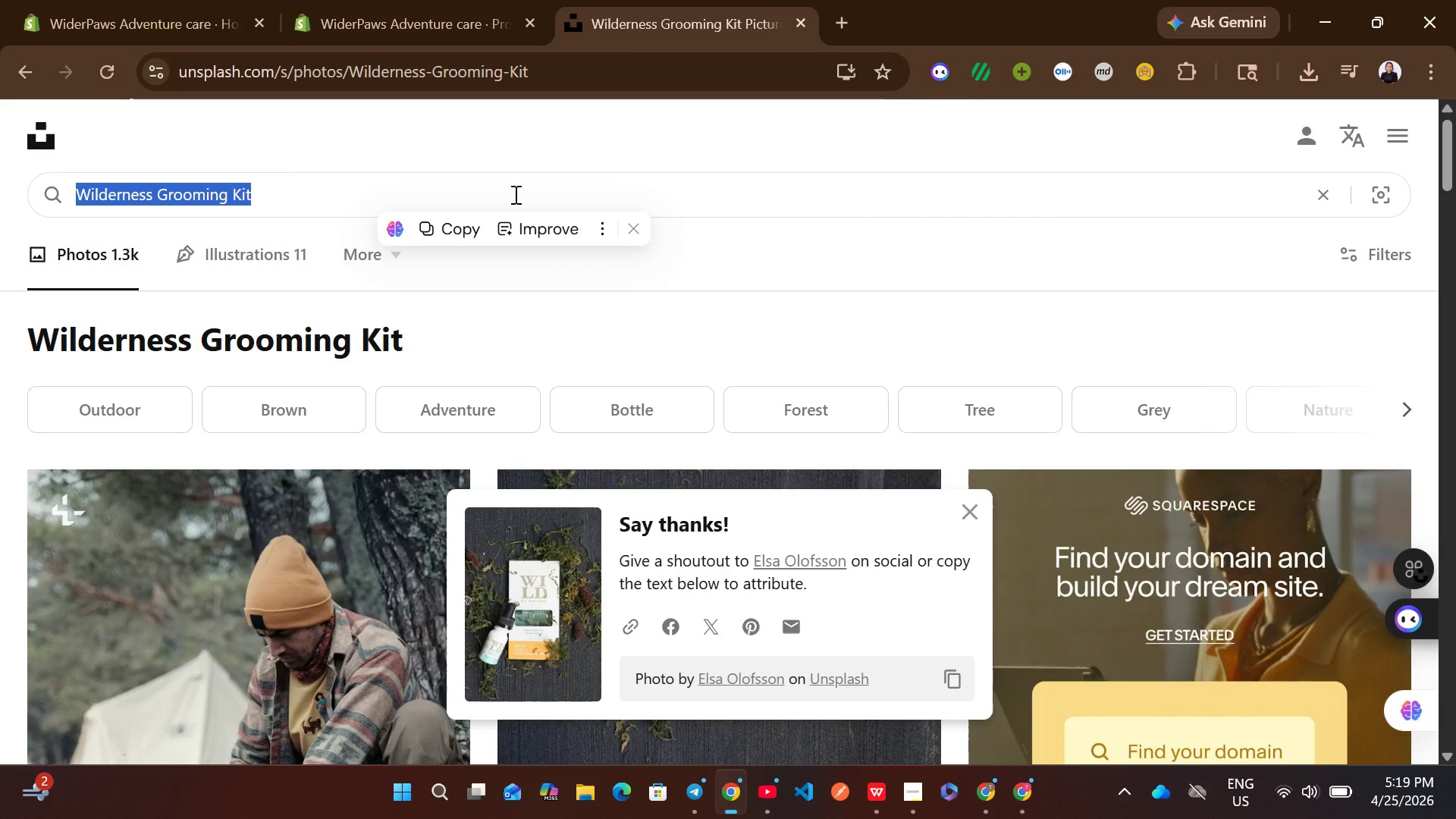 
type(dog grooming kit on mountain trial)
 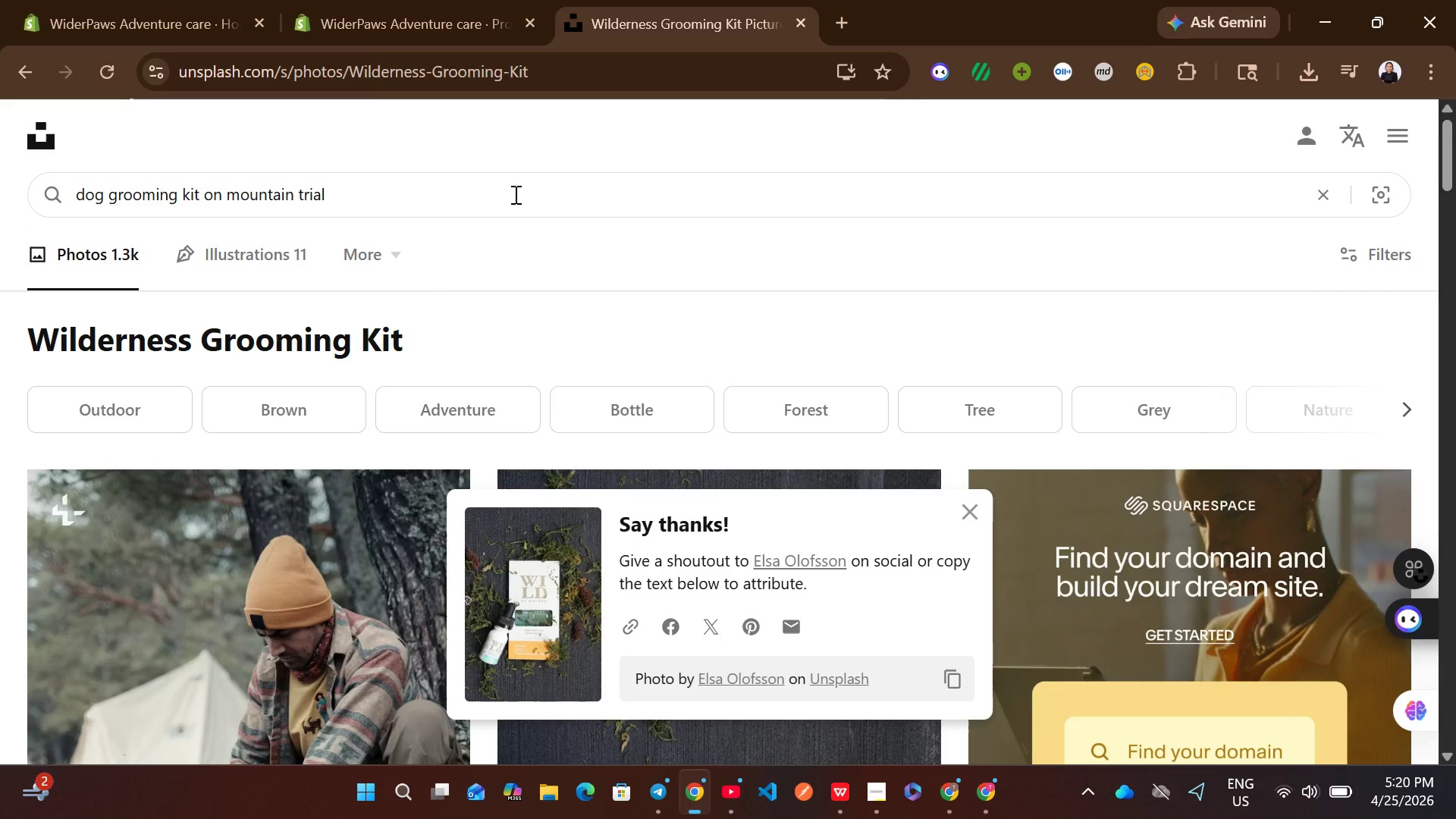 
key(Enter)
 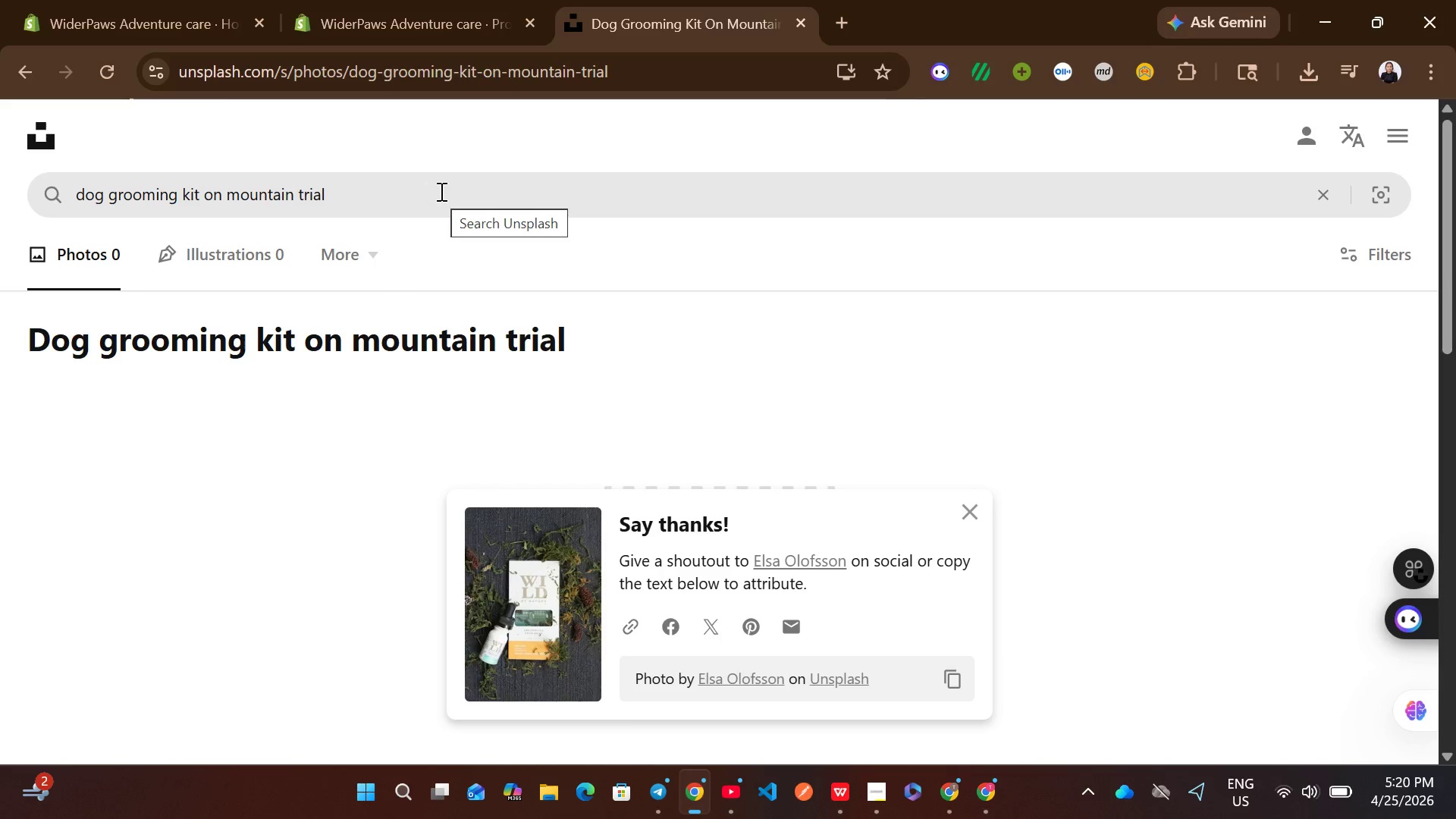 
key(Control+ControlLeft)
 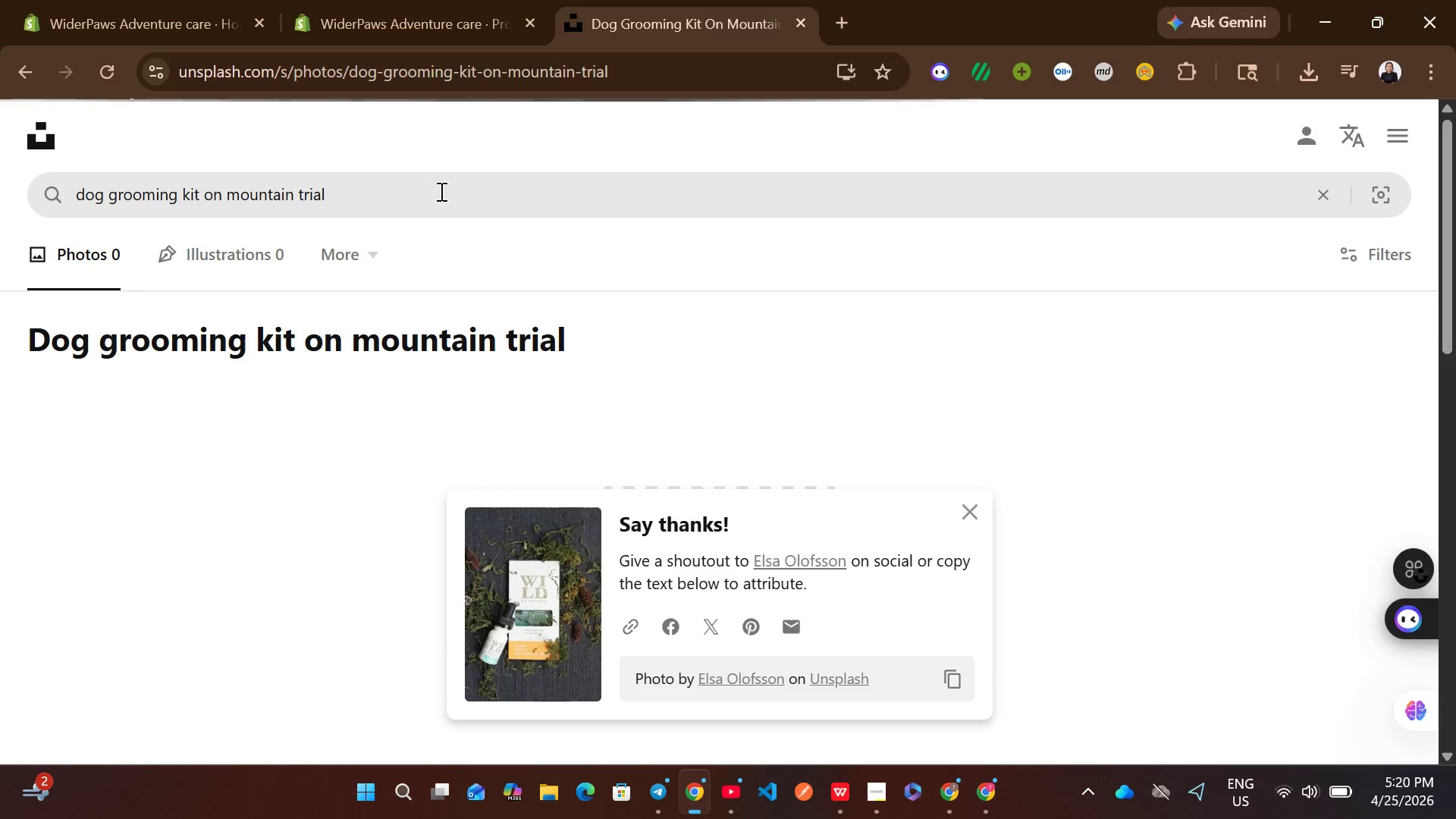 
key(Control+A)
 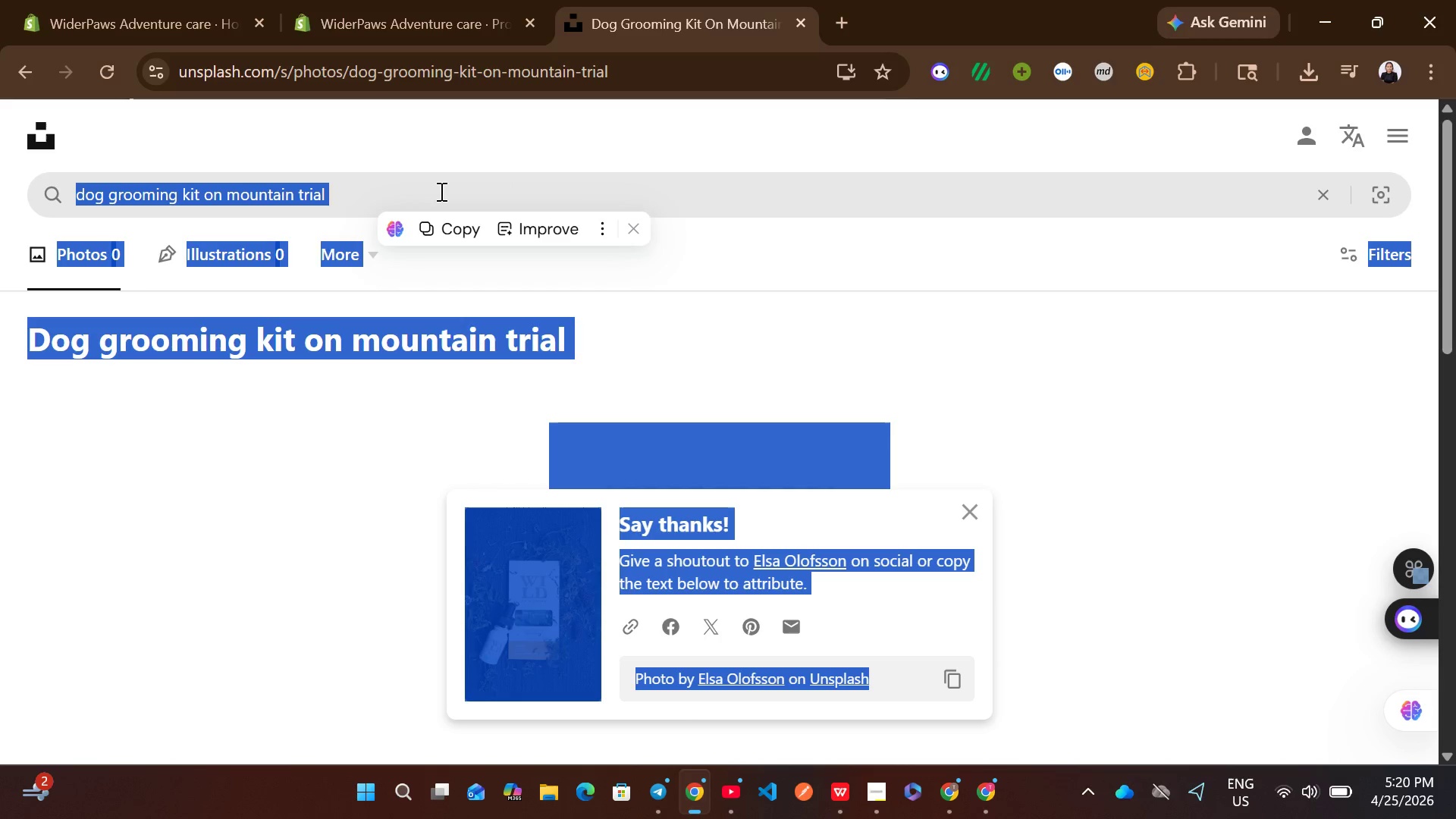 
left_click([440, 191])
 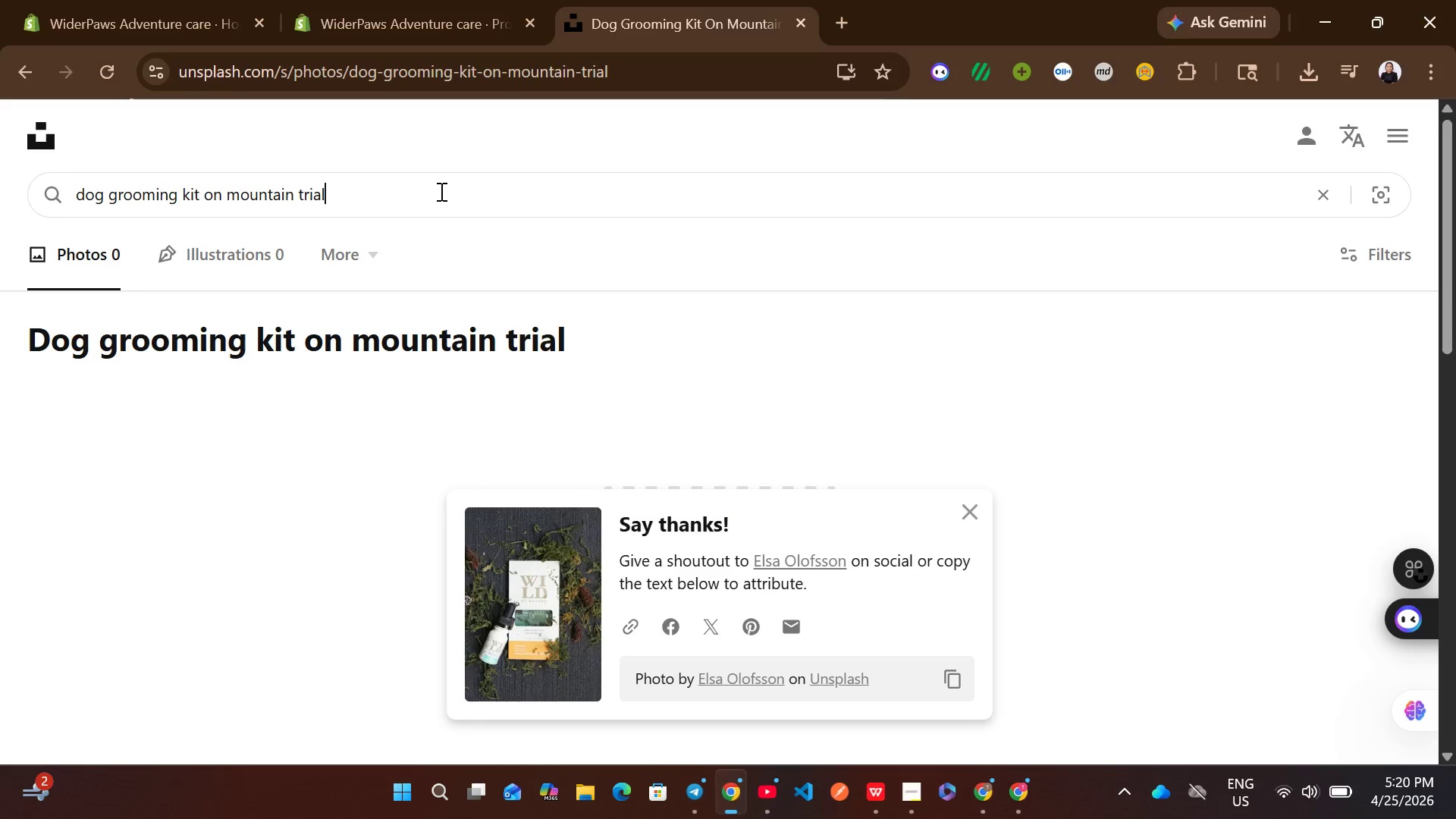 
key(Control+A)
 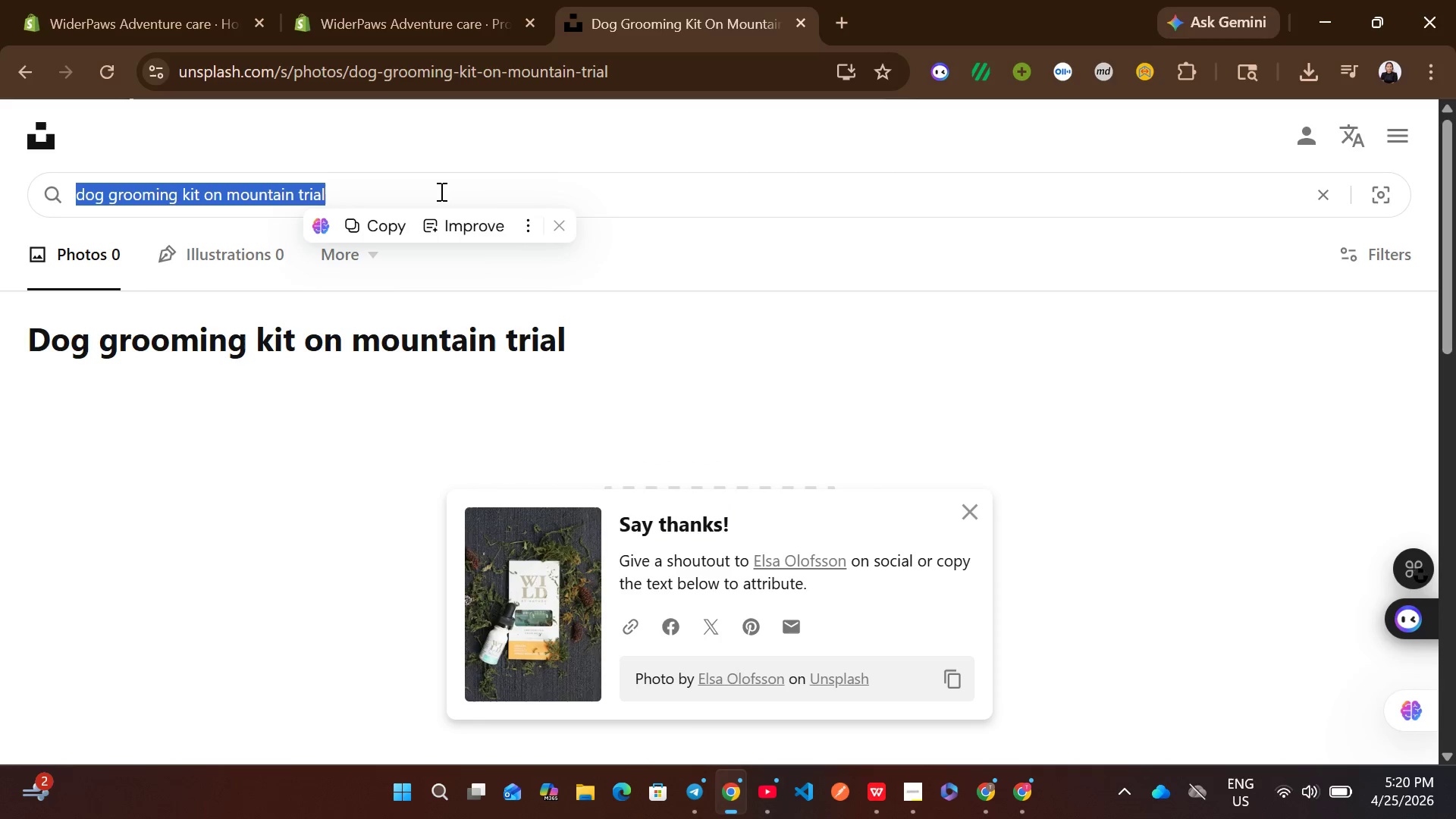 
key(Control+V)
 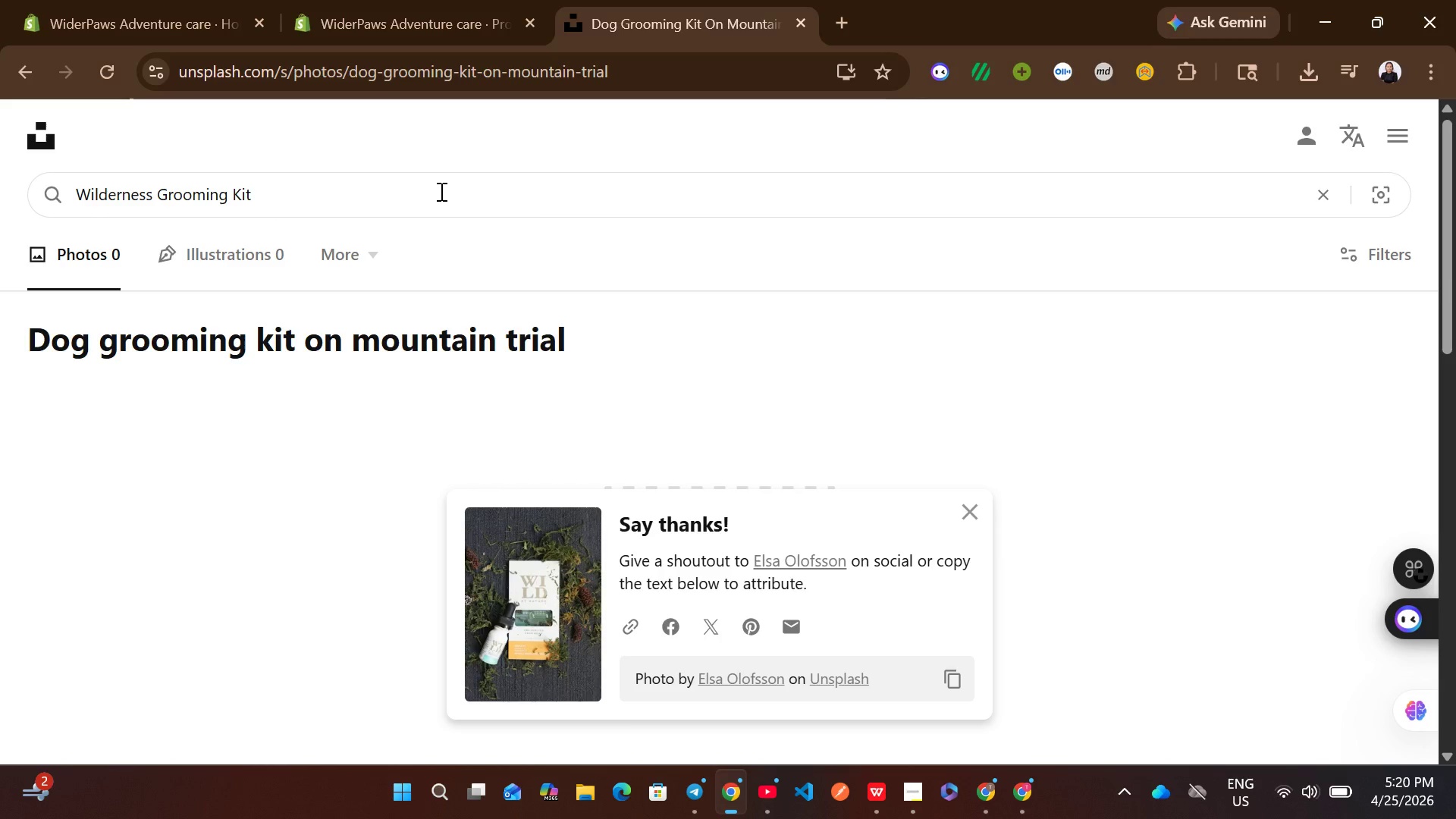 
key(Control+Z)
 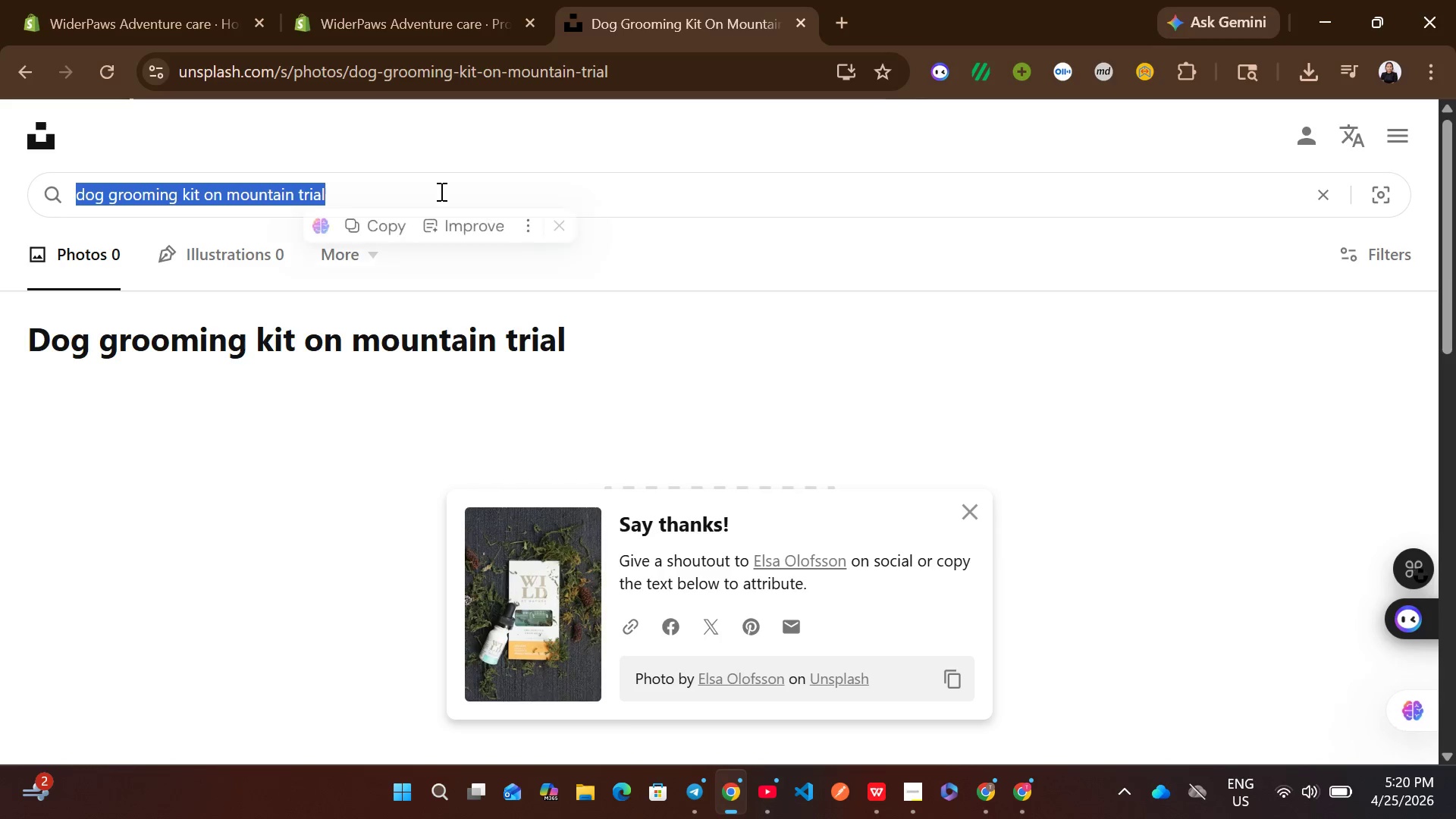 
key(Control+C)
 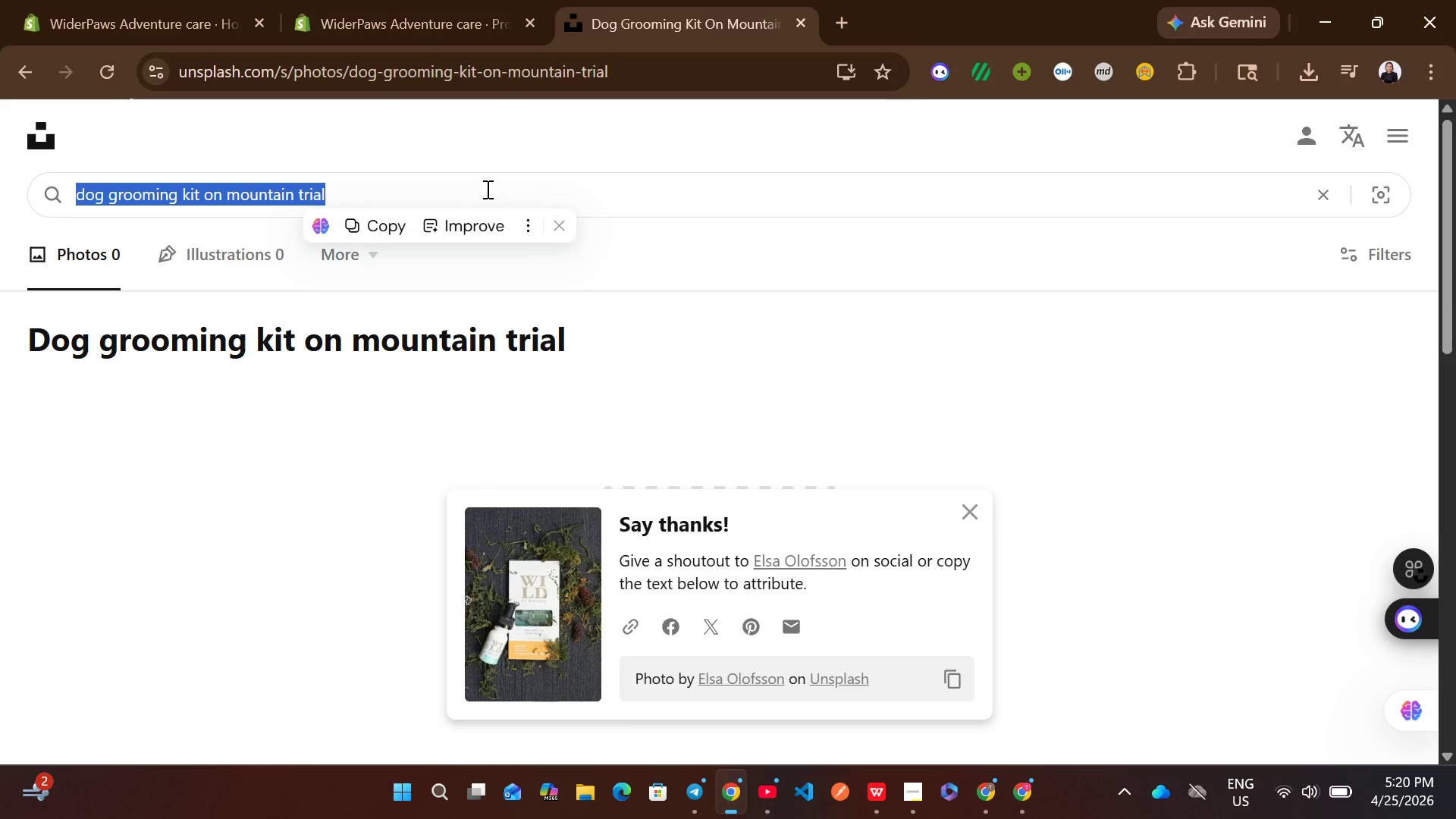 
left_click([486, 189])
 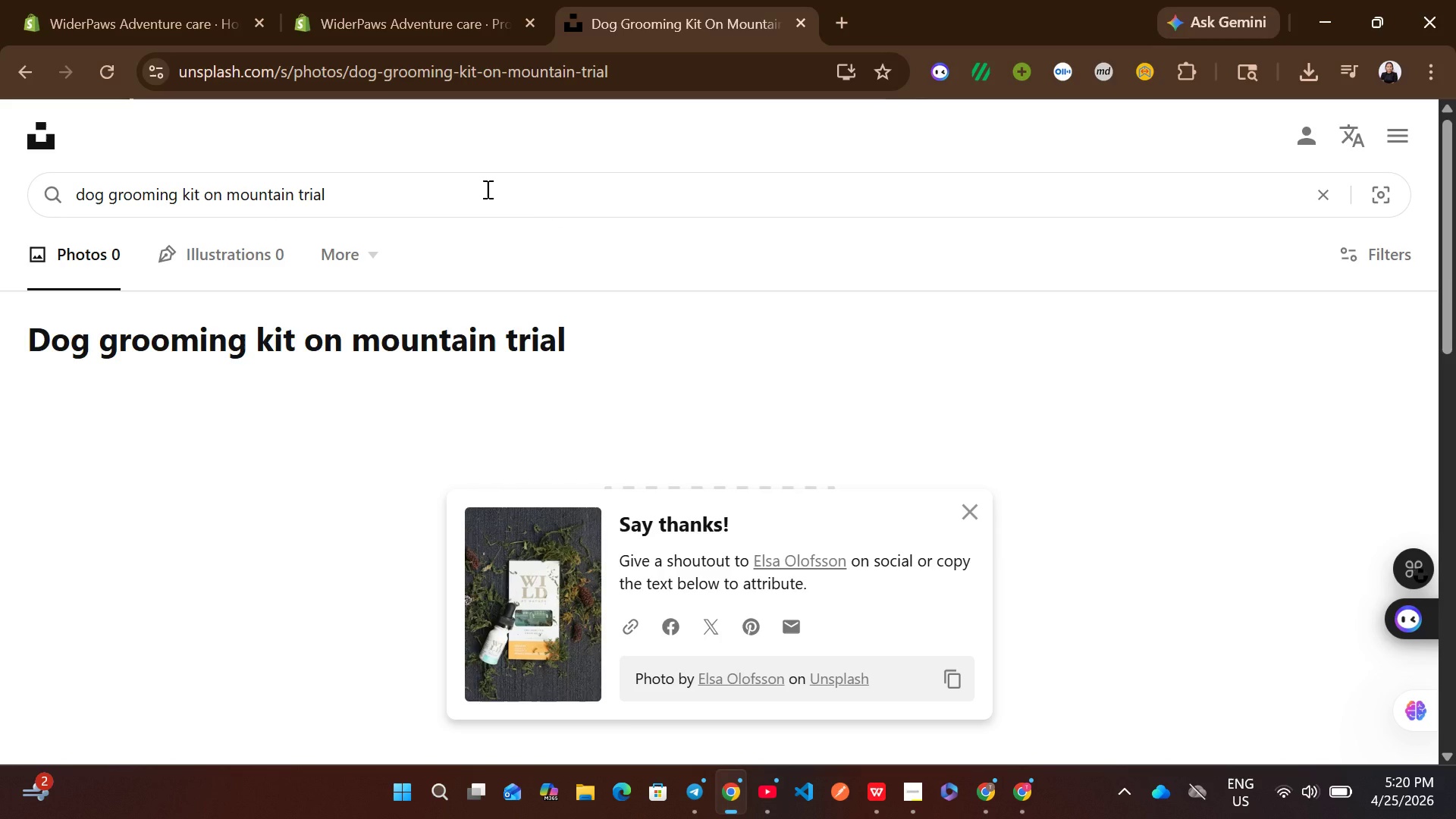 
key(Enter)
 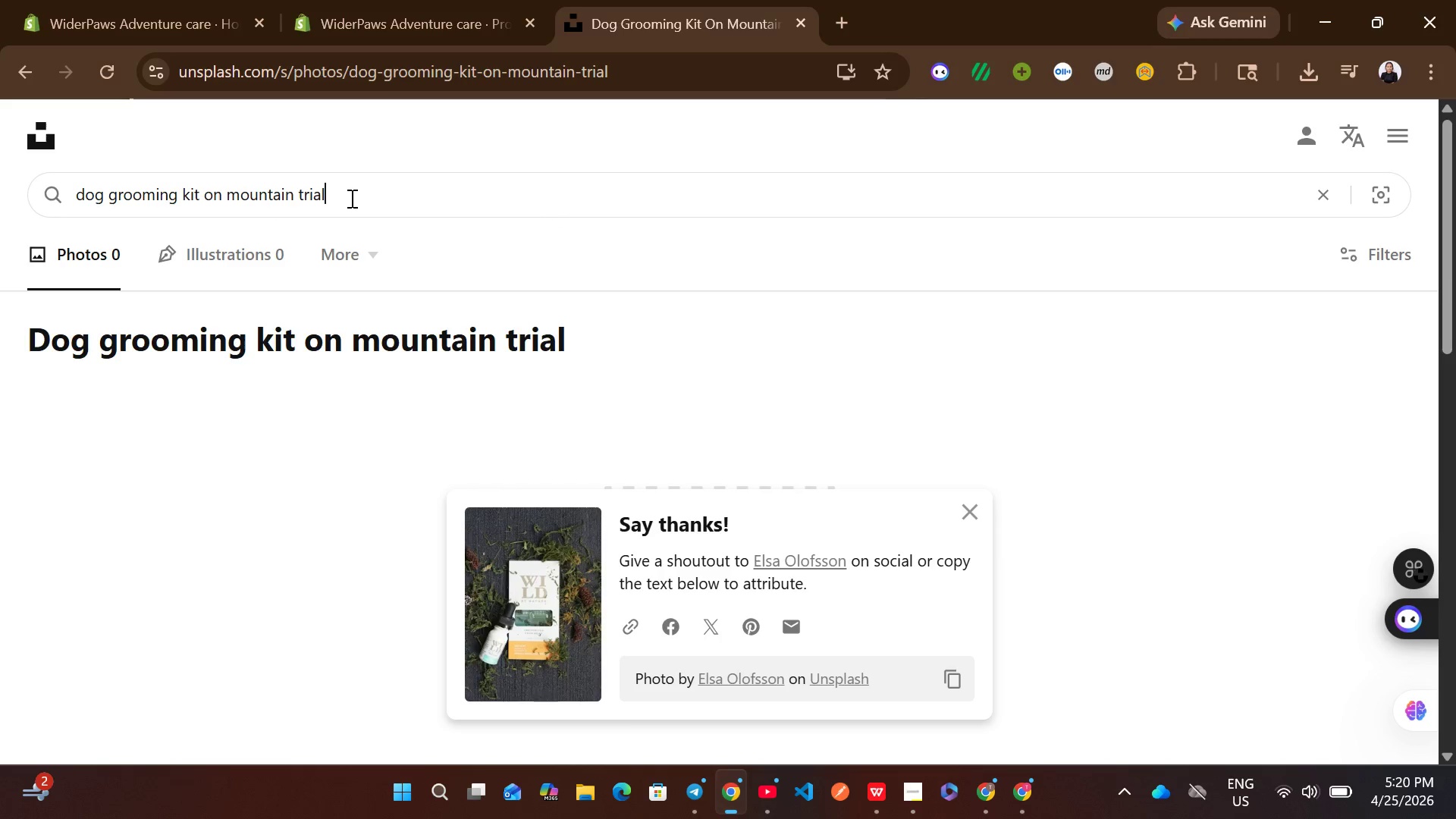 
left_click_drag(start_coordinate=[344, 197], to_coordinate=[201, 191])
 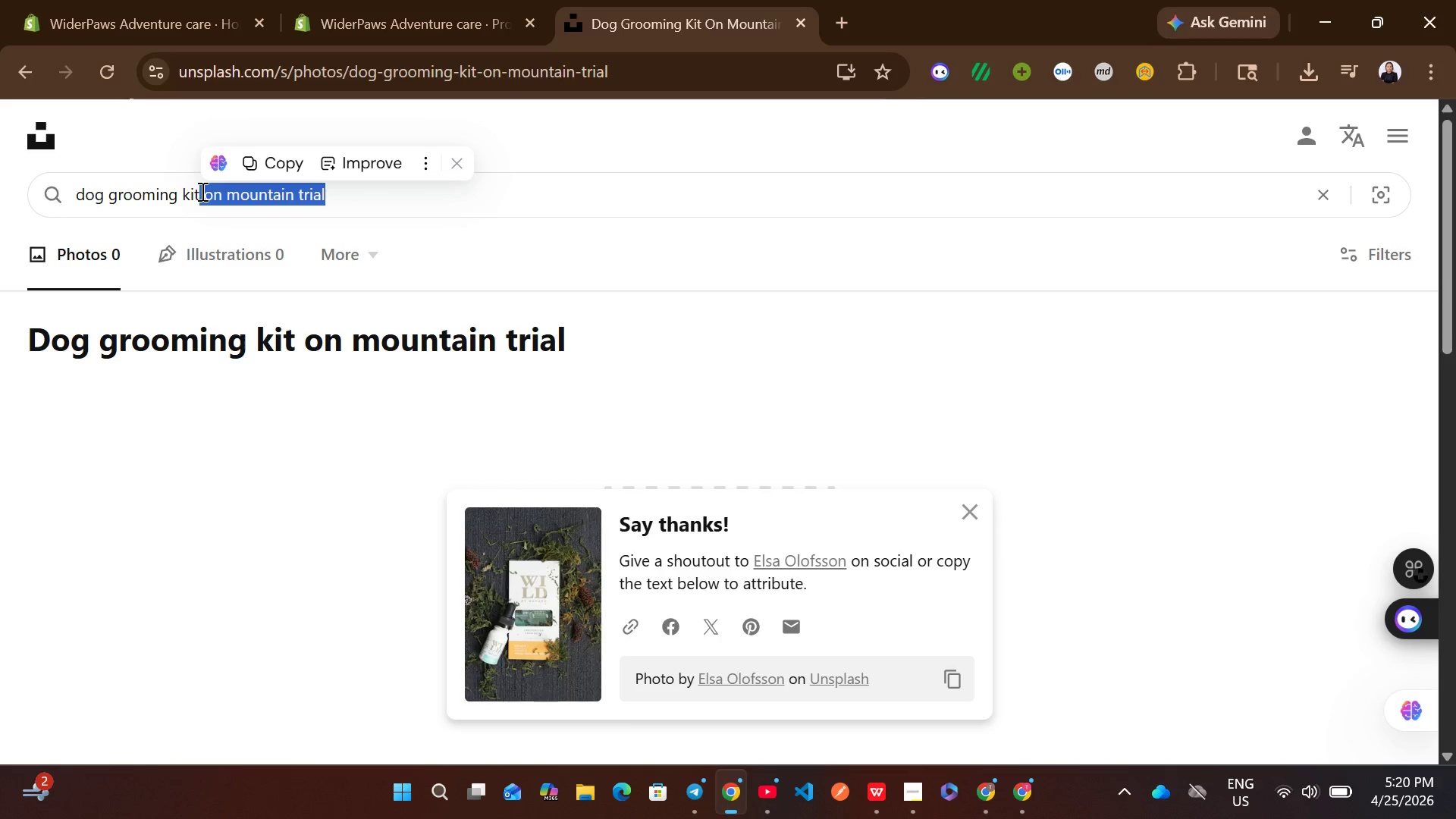 
key(Backspace)
 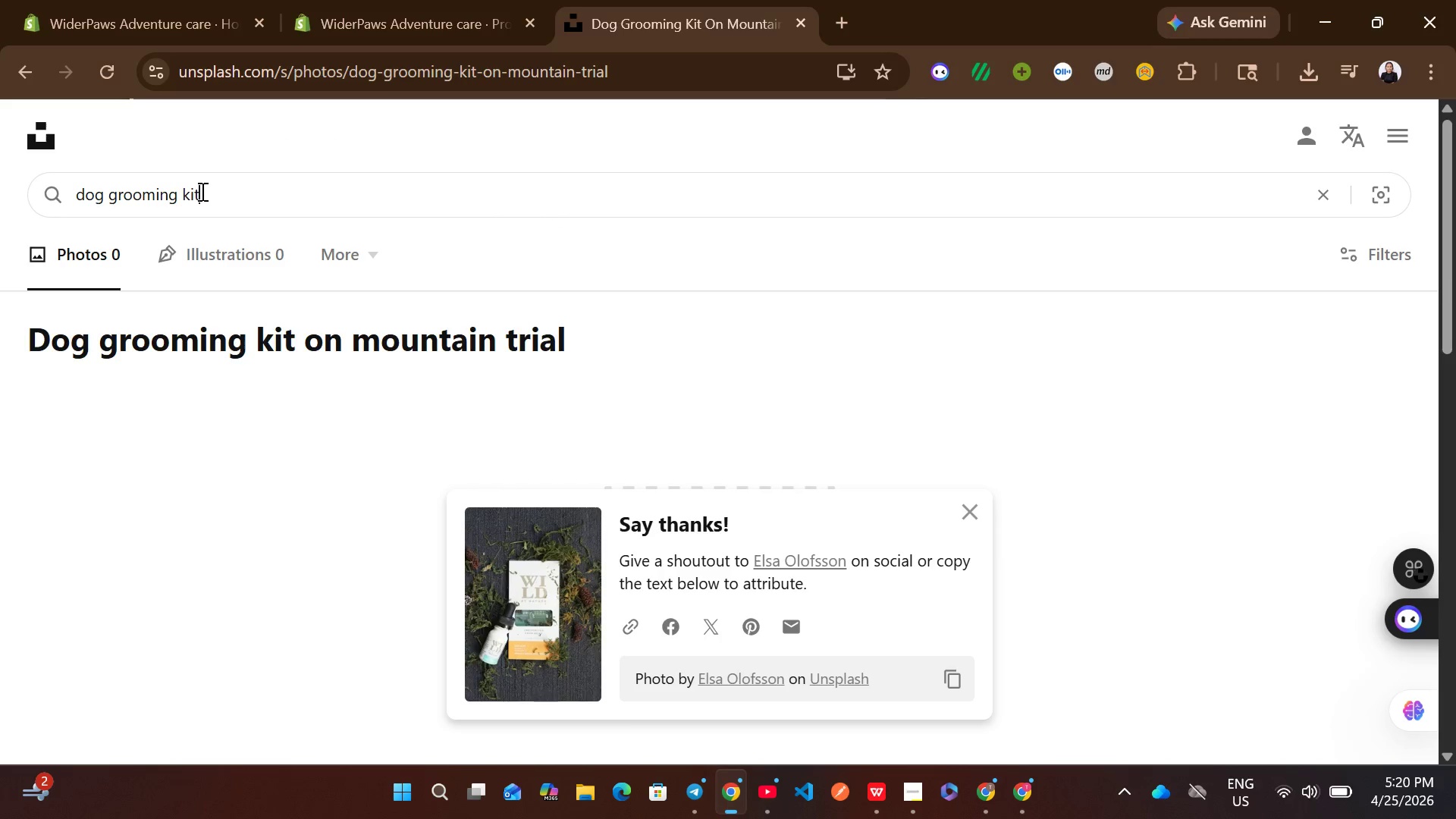 
key(Enter)
 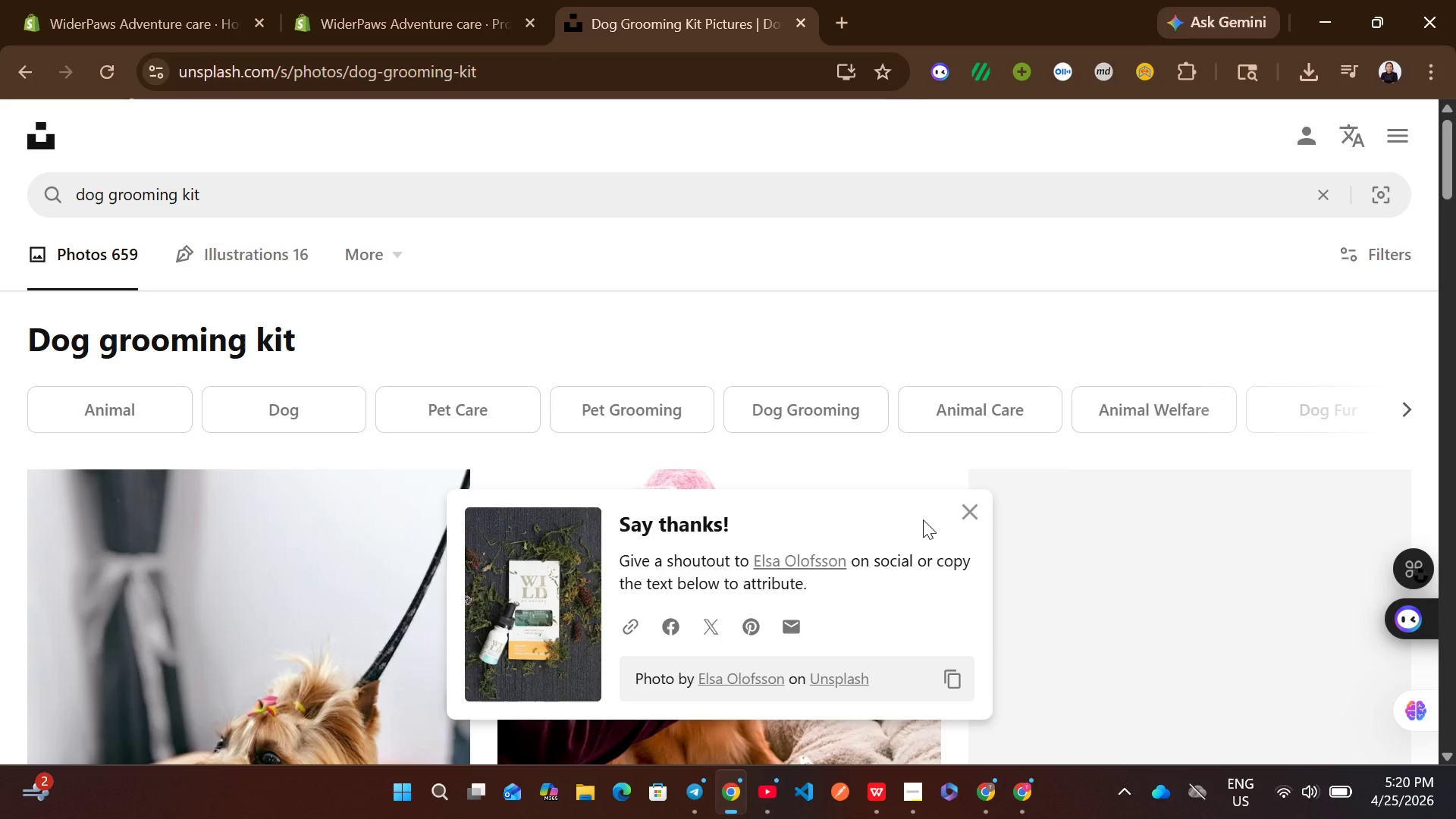 
left_click([967, 513])
 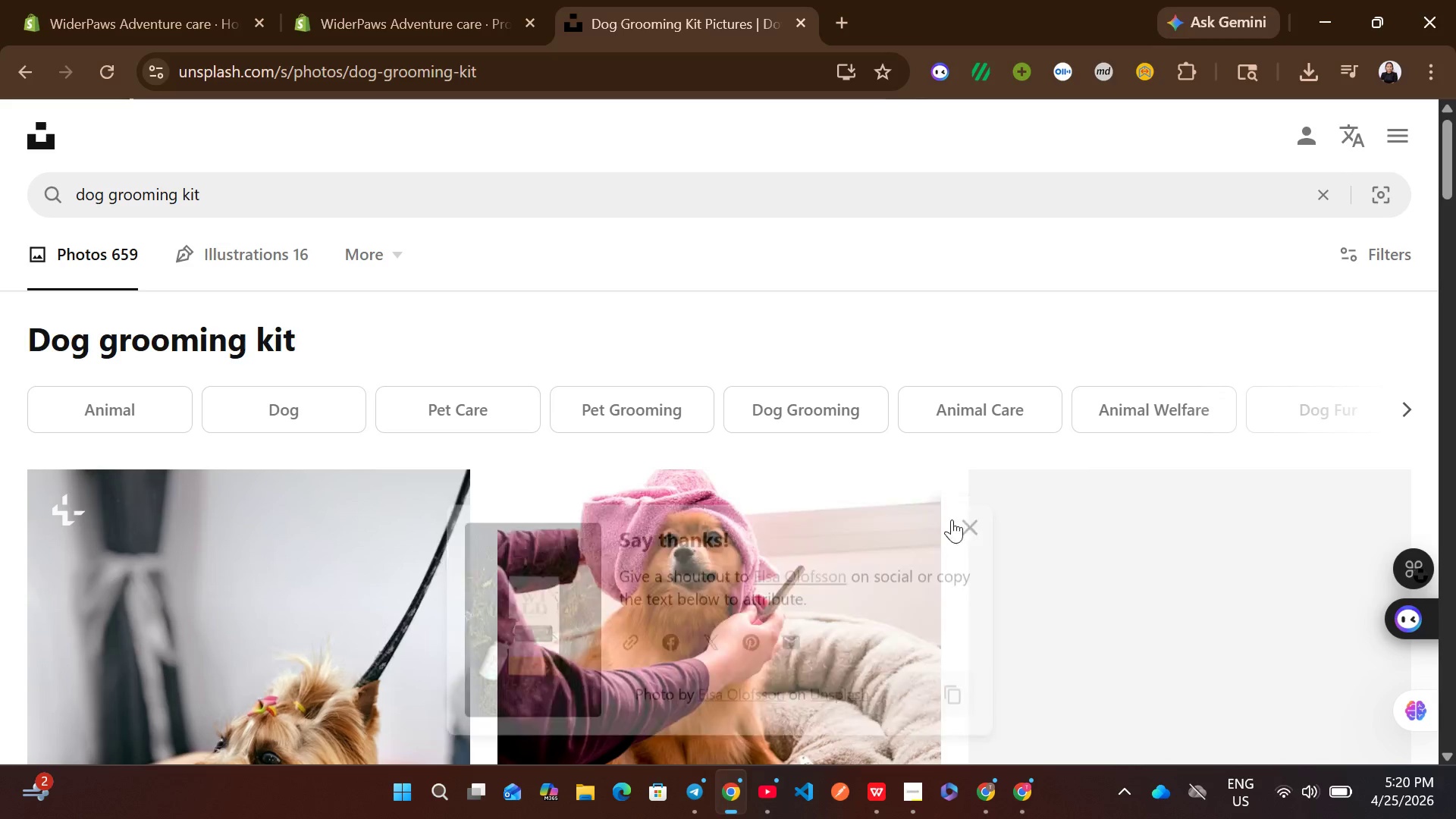 
mouse_move([817, 541])
 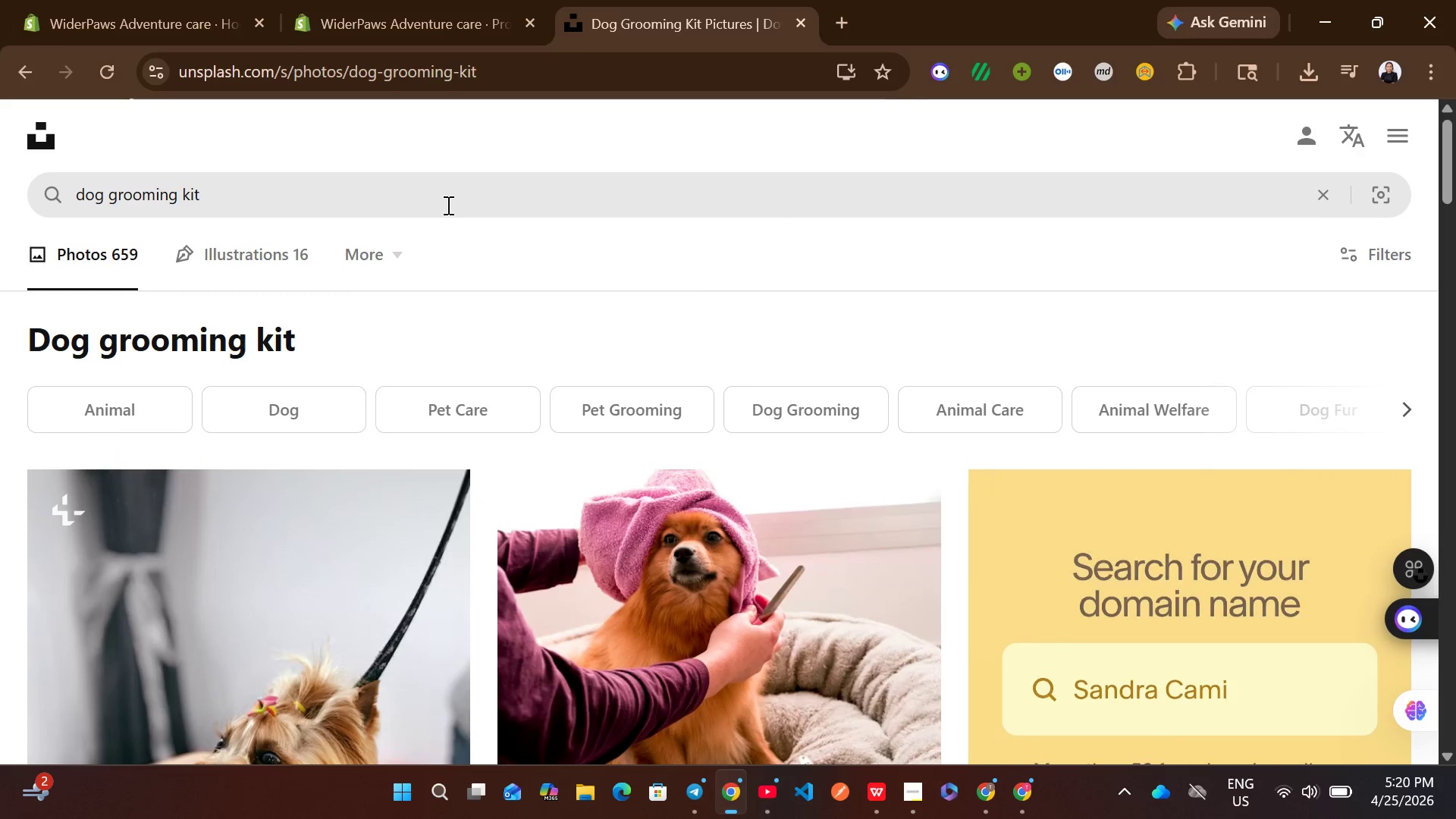 
left_click([457, 193])
 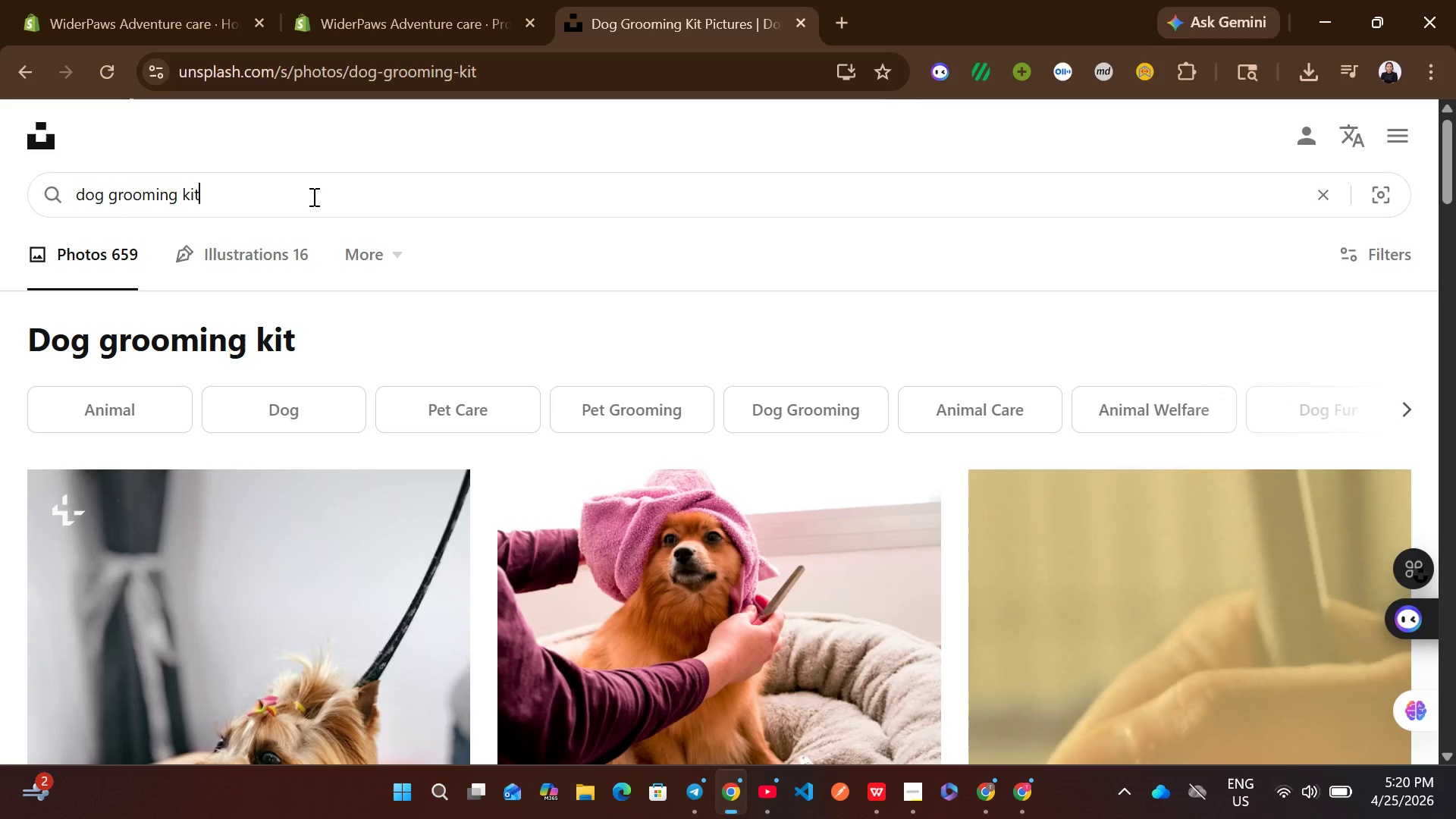 
left_click_drag(start_coordinate=[275, 199], to_coordinate=[114, 198])
 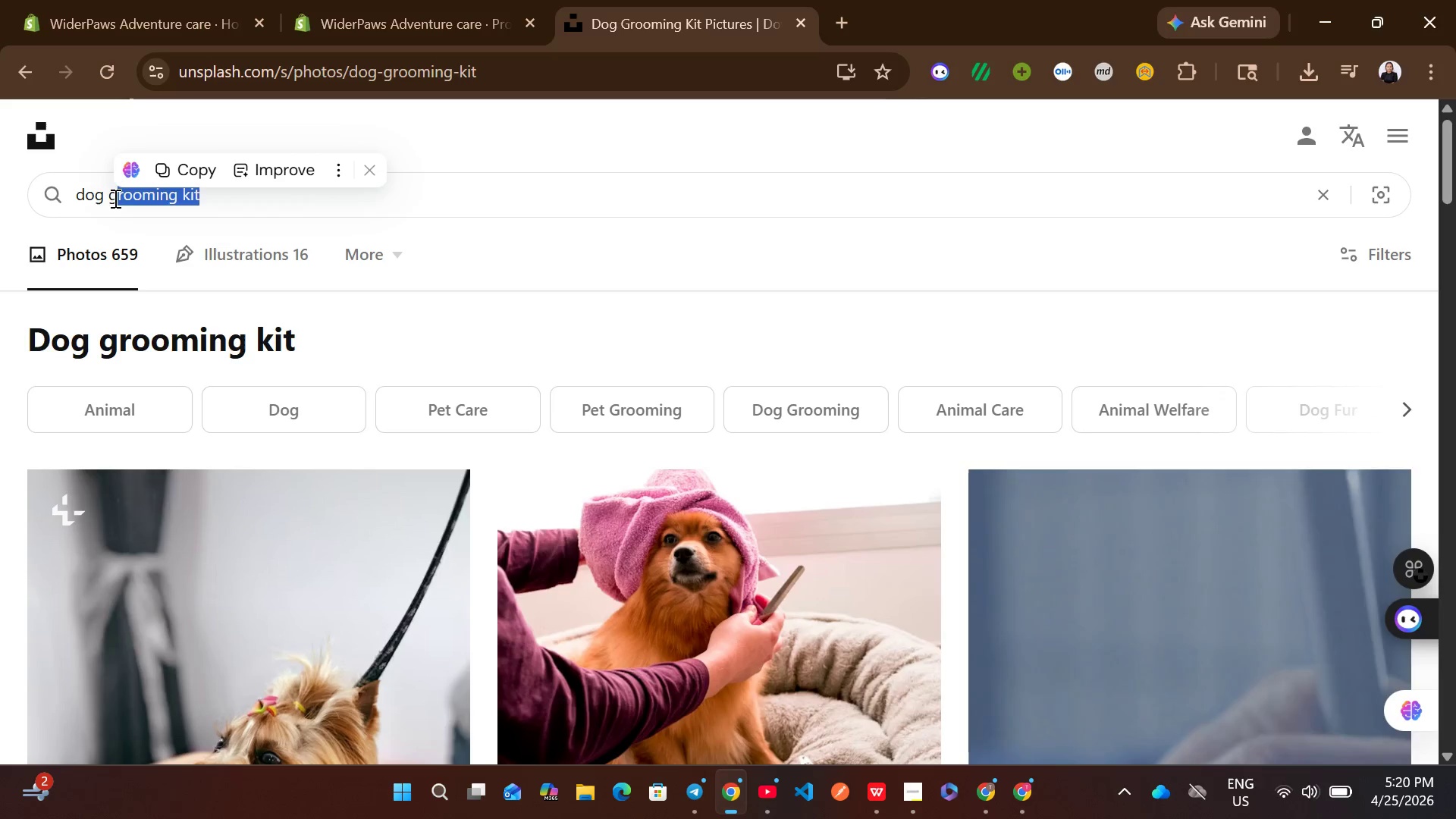 
key(Backspace)
key(Backspace)
type(cleaning kitafter muddy hike)
 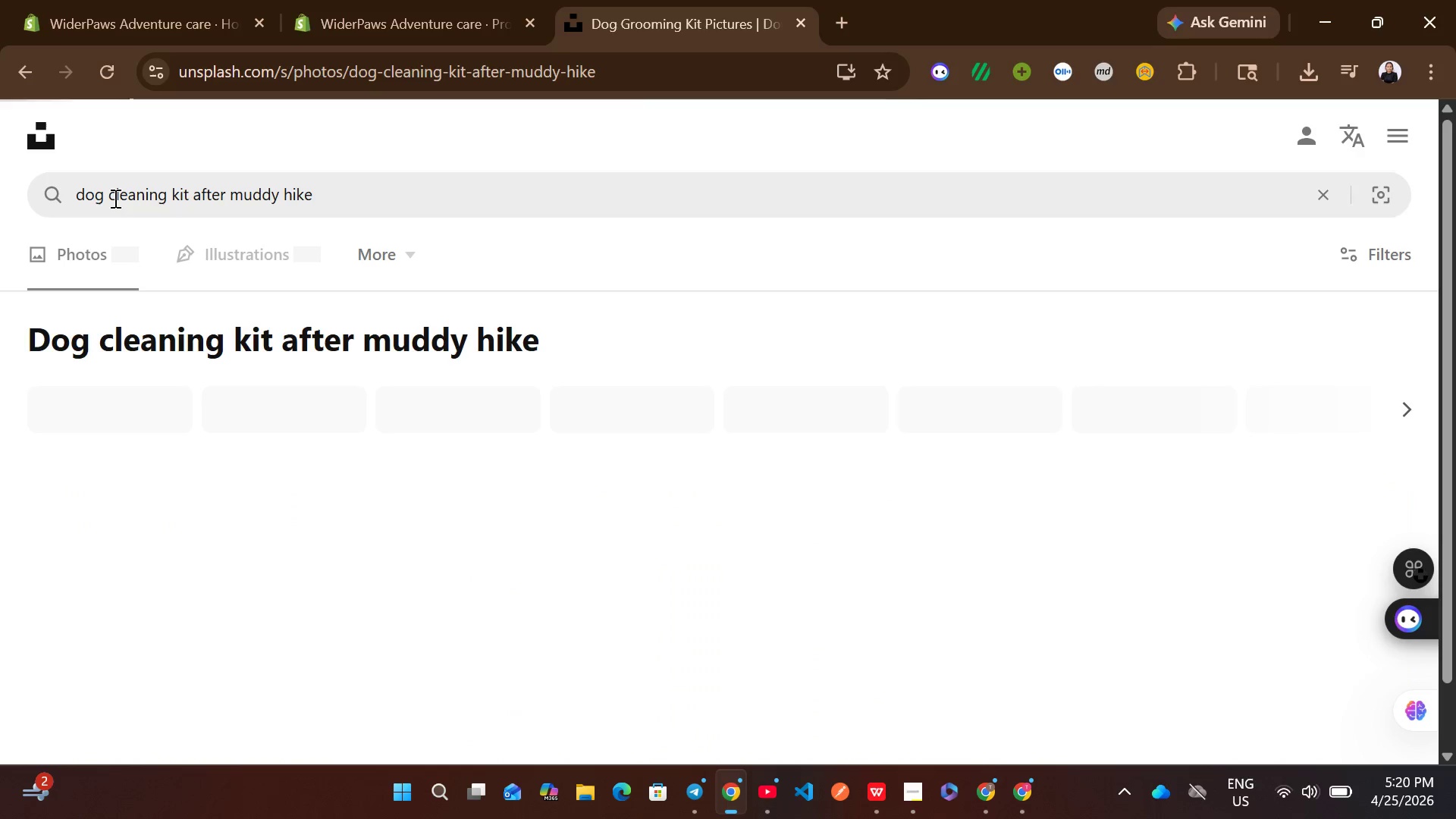 
key(Enter)
 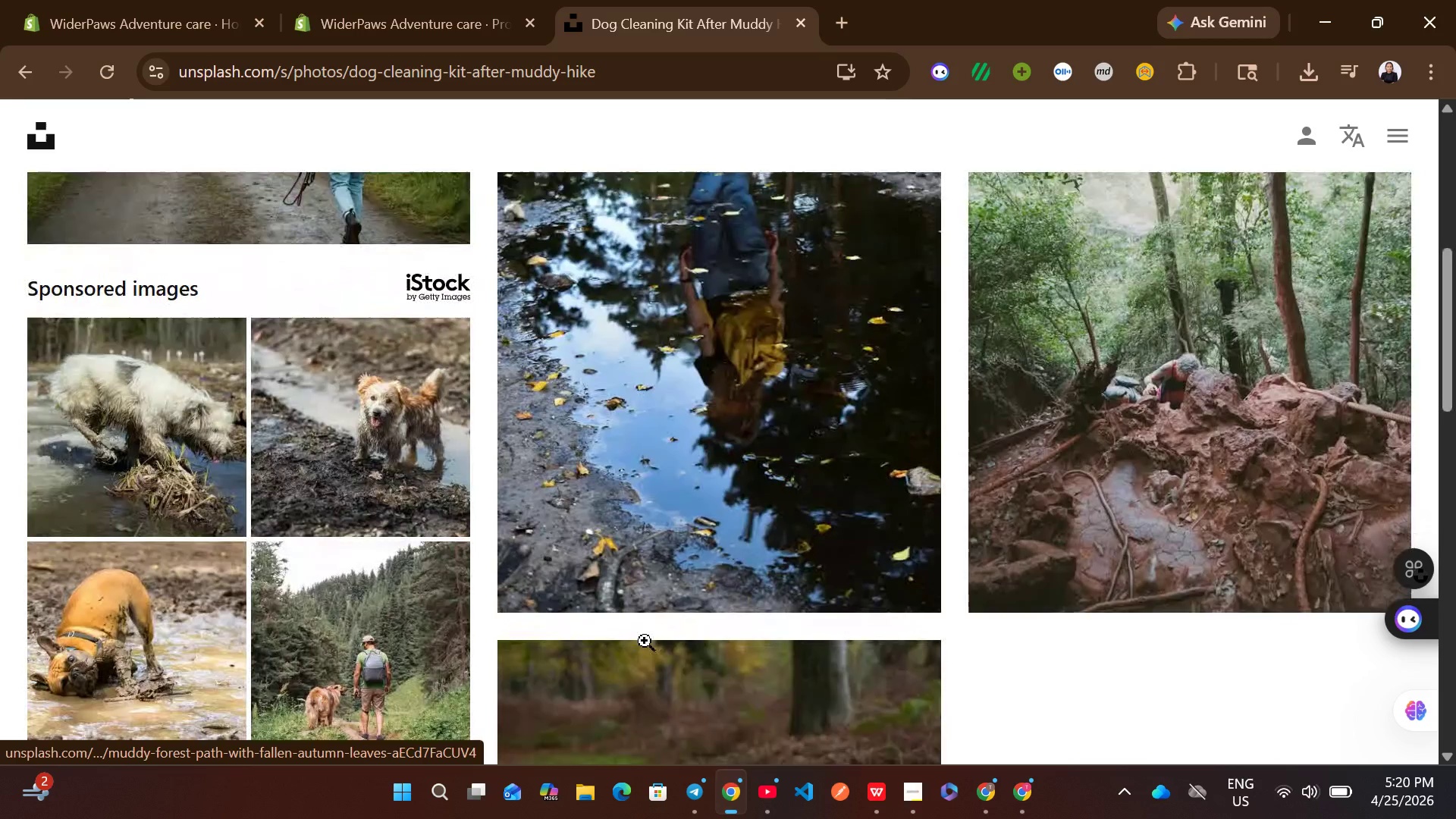 
wait(11.0)
 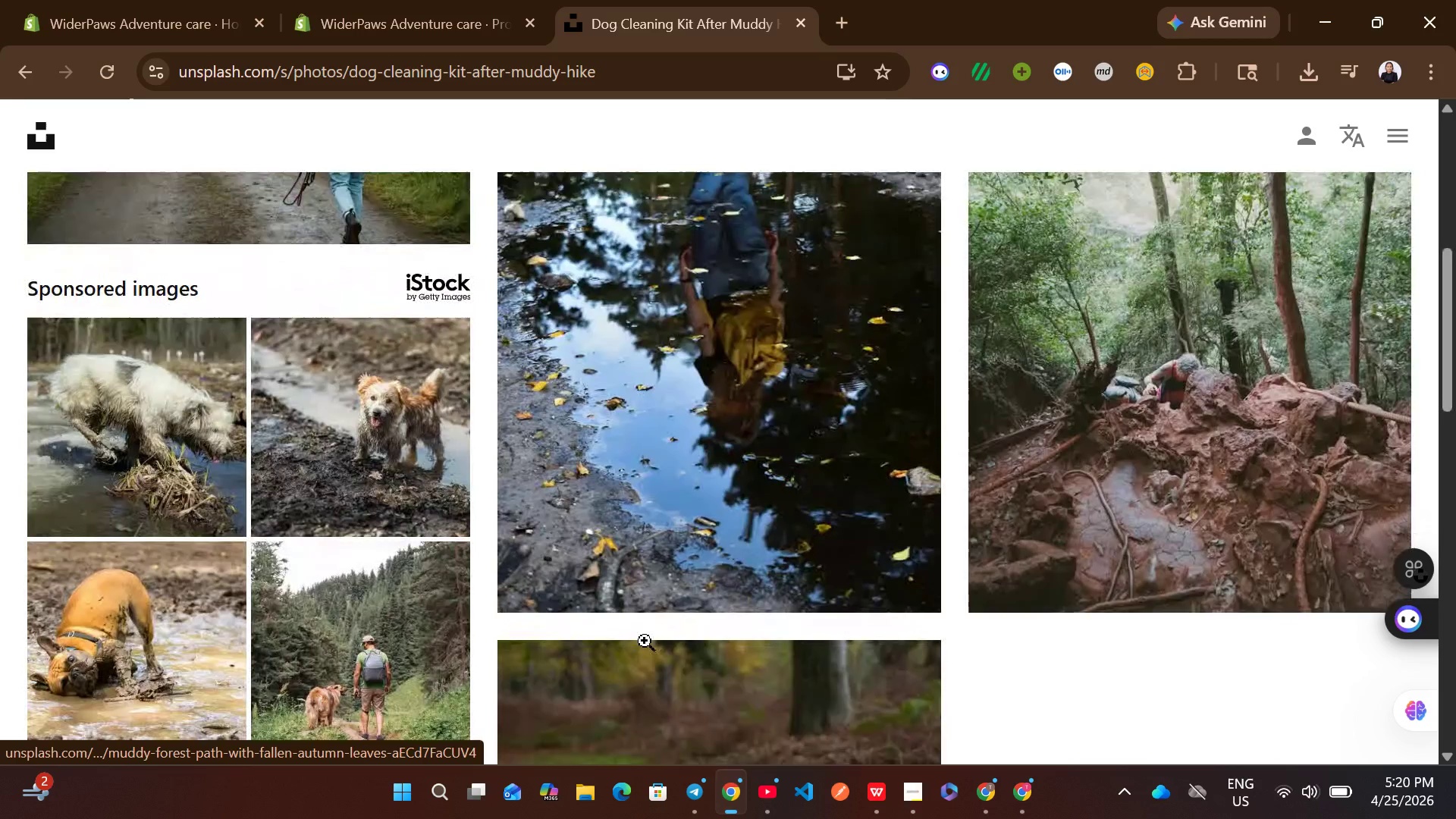 
left_click([386, 372])
 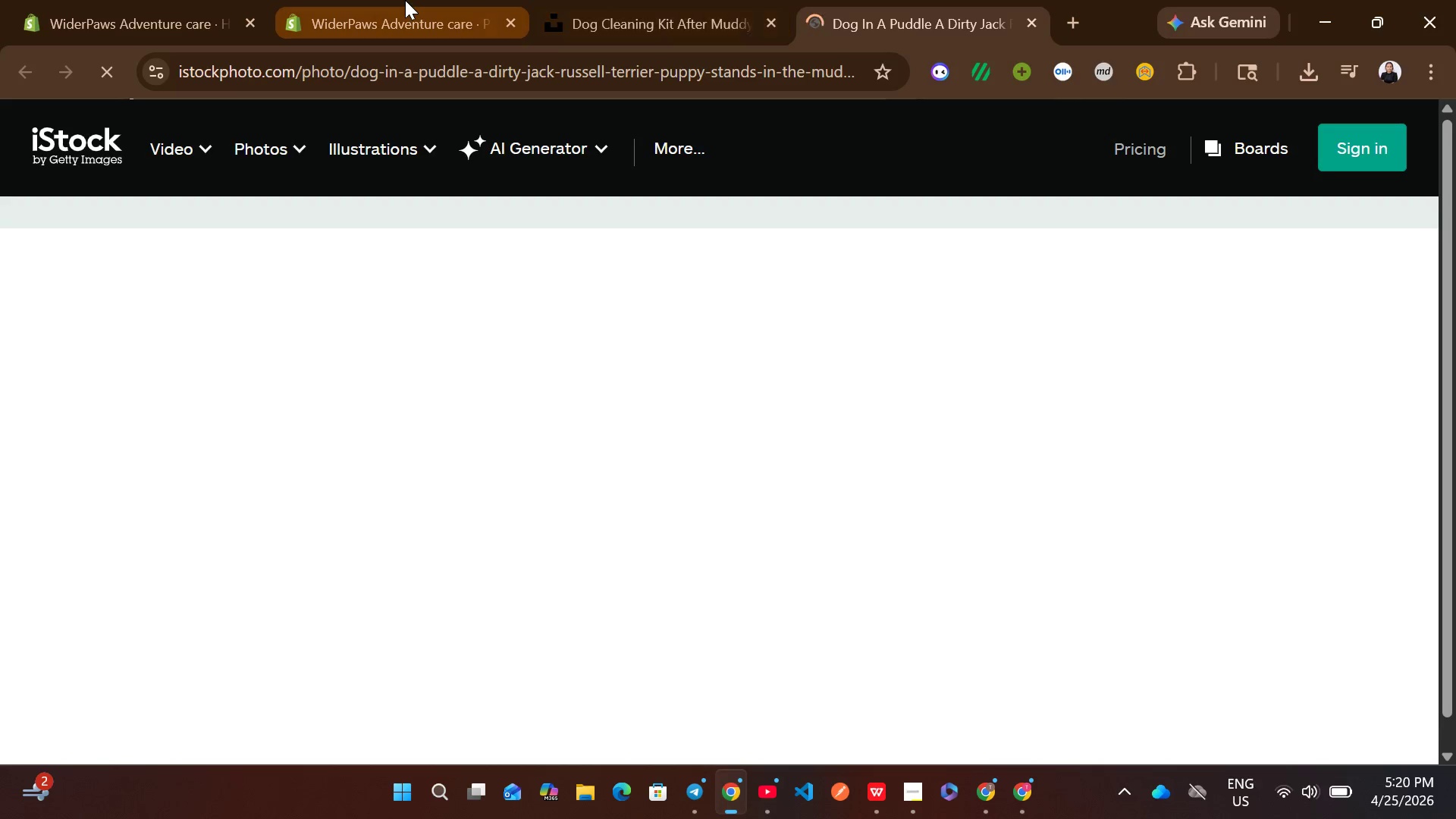 
mouse_move([591, 485])
 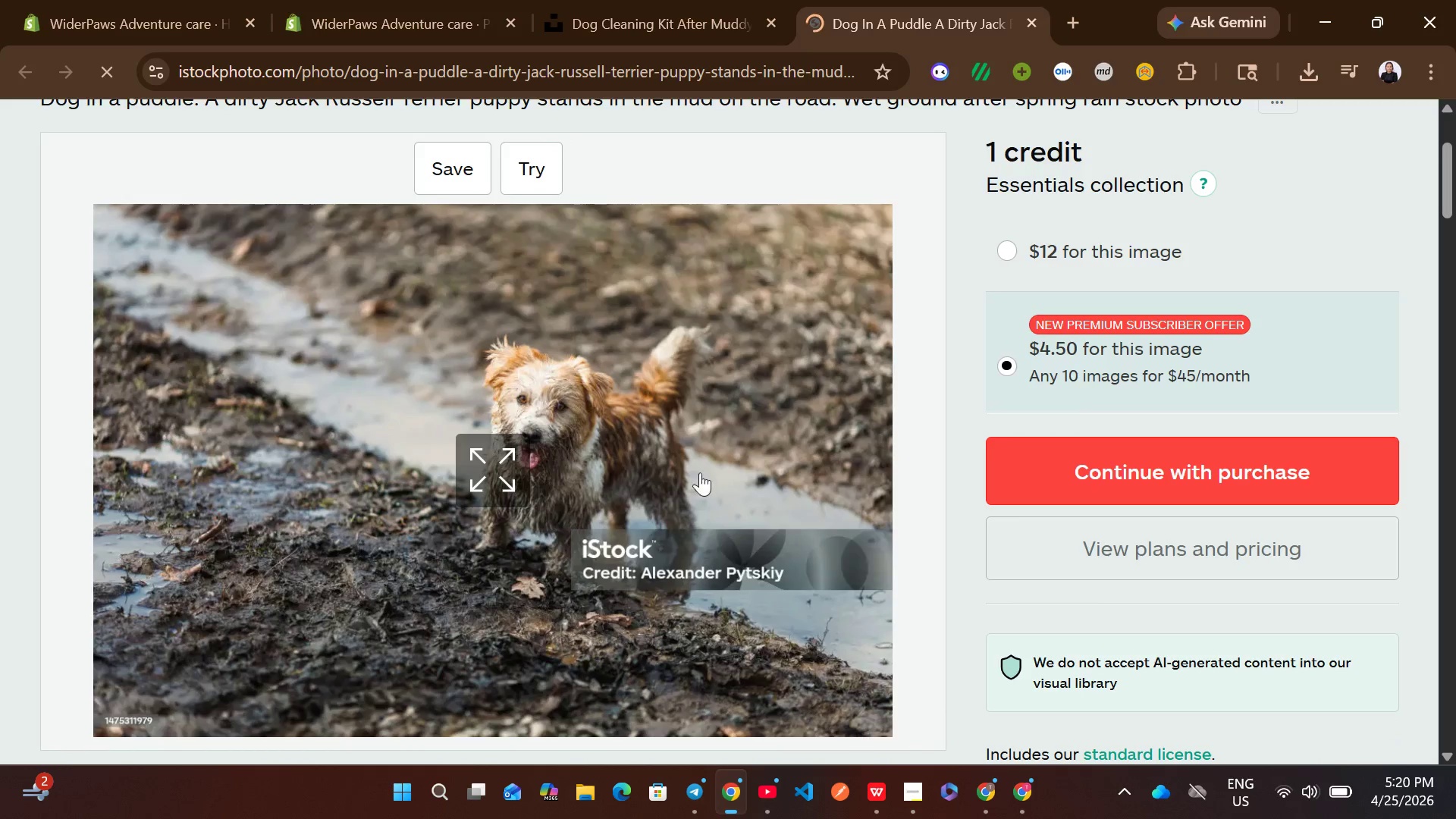 
left_click([673, 0])
 